 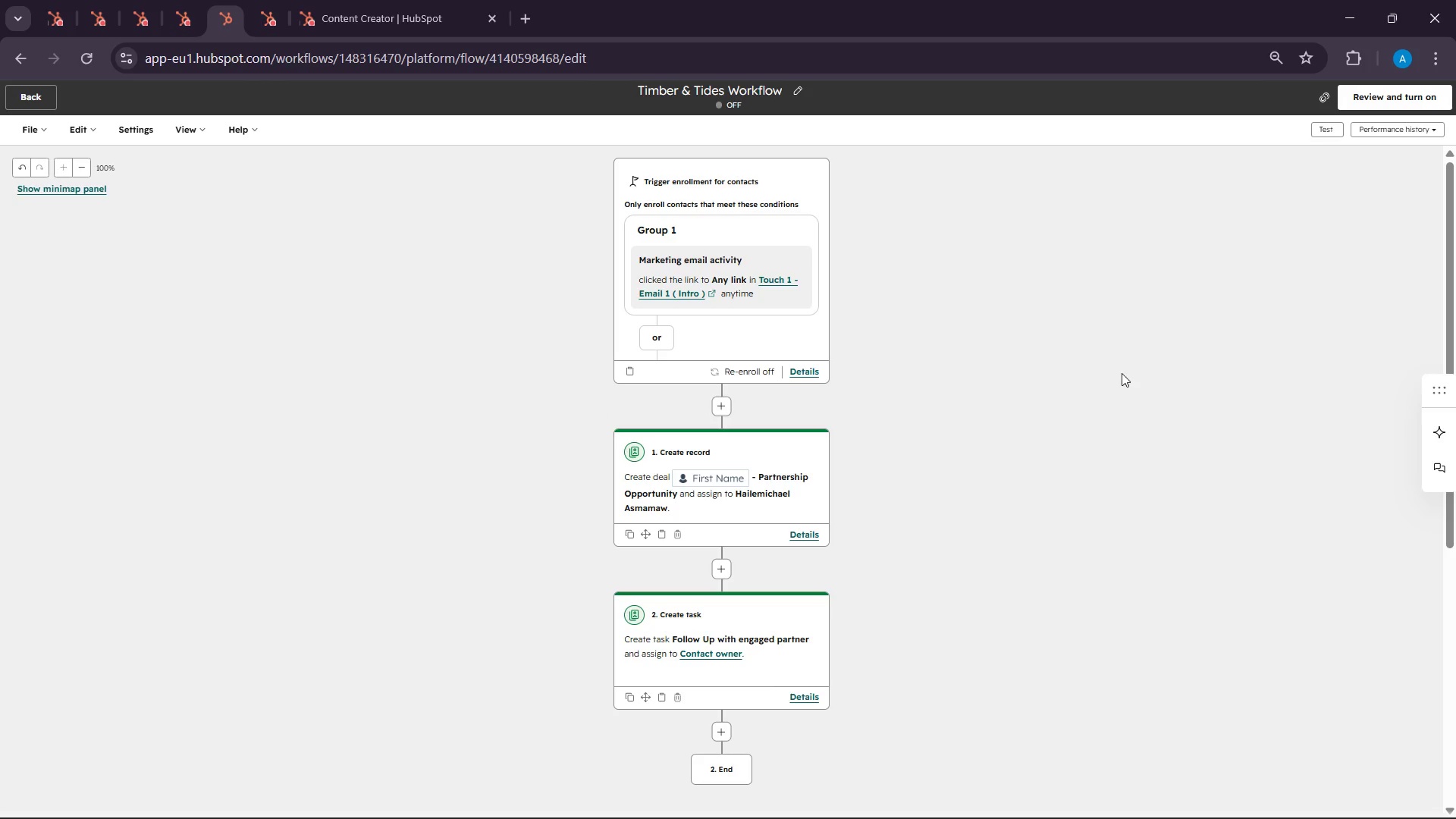 
scroll: coordinate [1329, 431], scroll_direction: down, amount: 2.0
 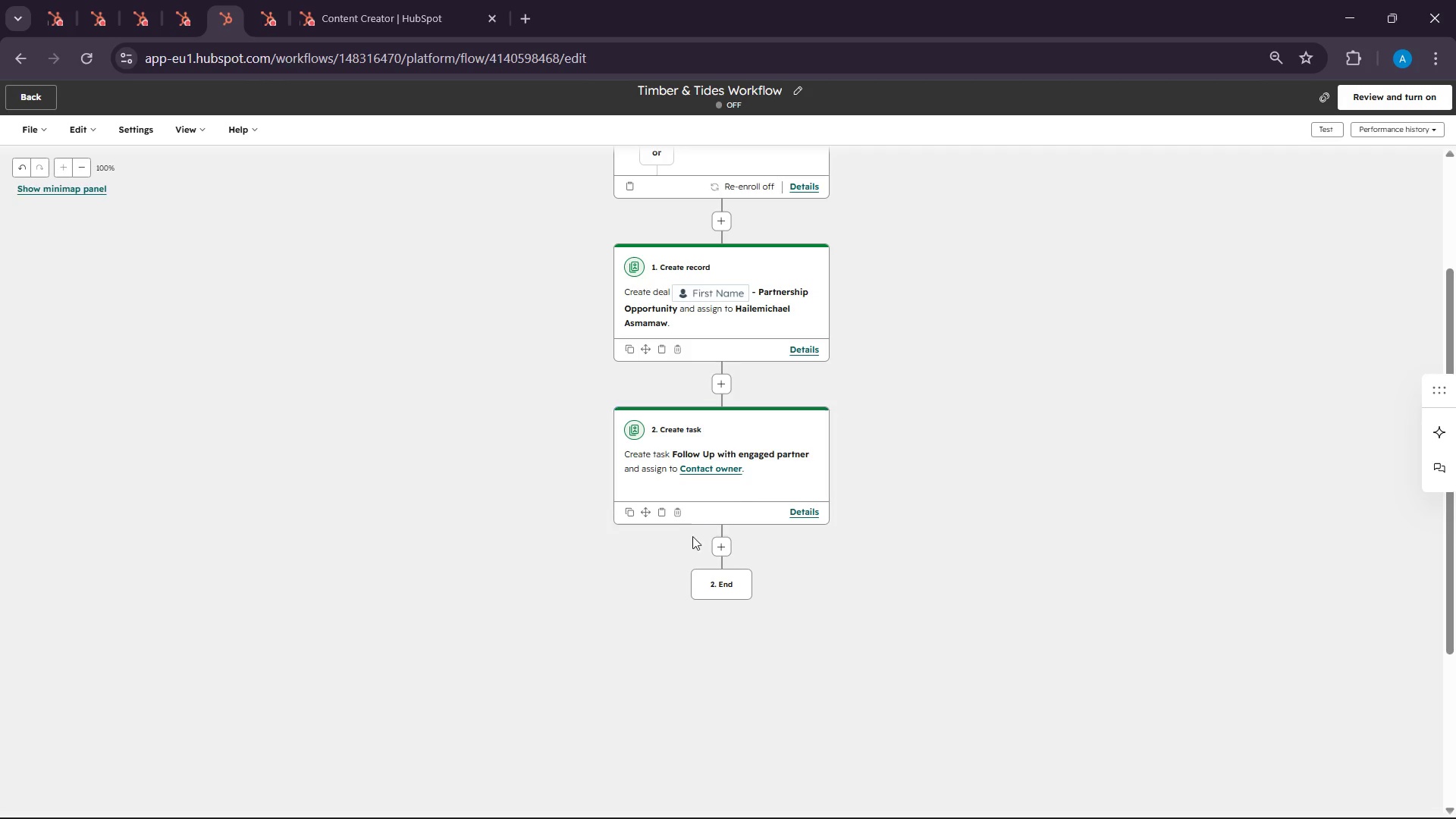 
left_click([721, 554])
 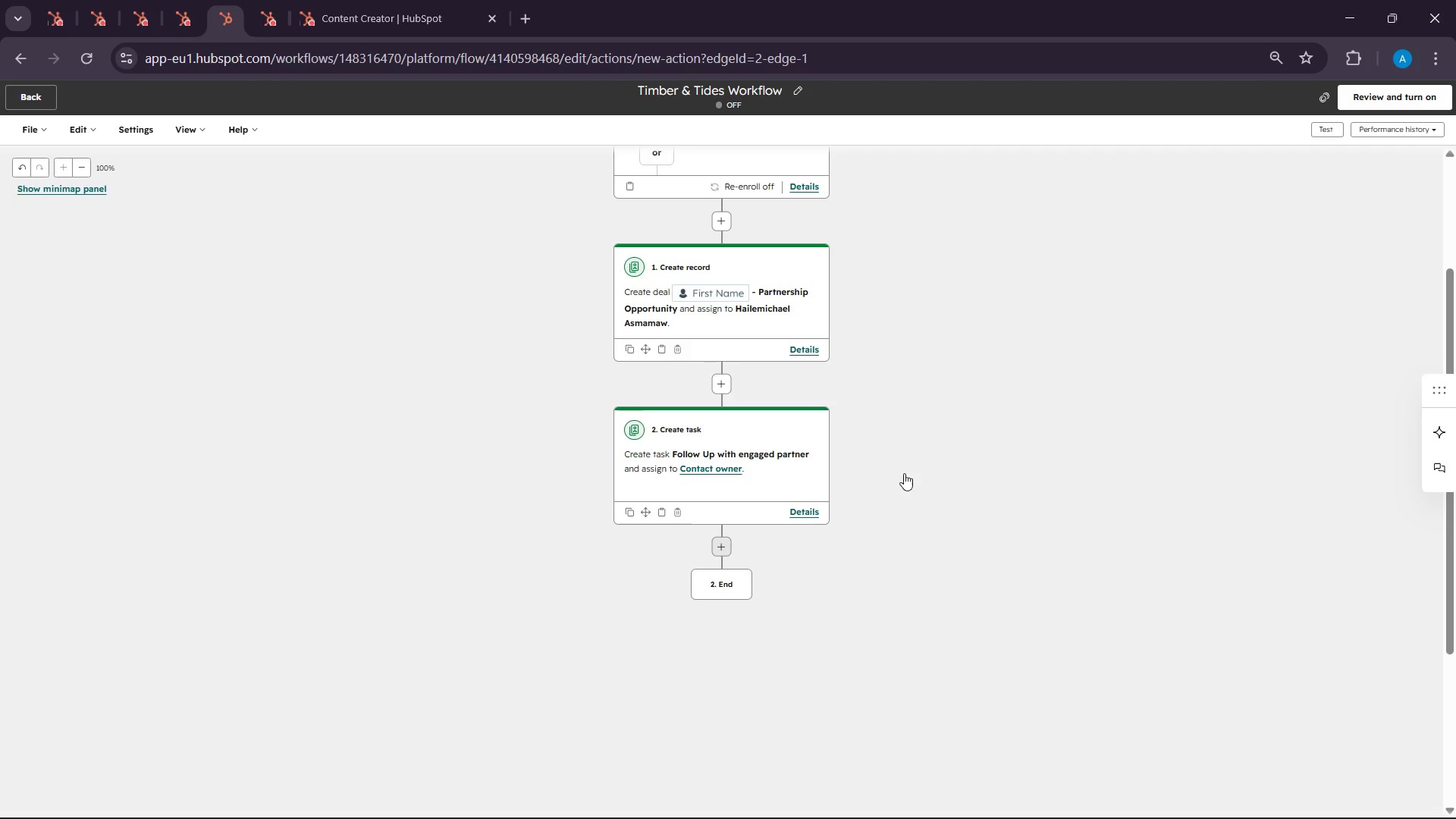 
scroll: coordinate [905, 473], scroll_direction: down, amount: 3.0
 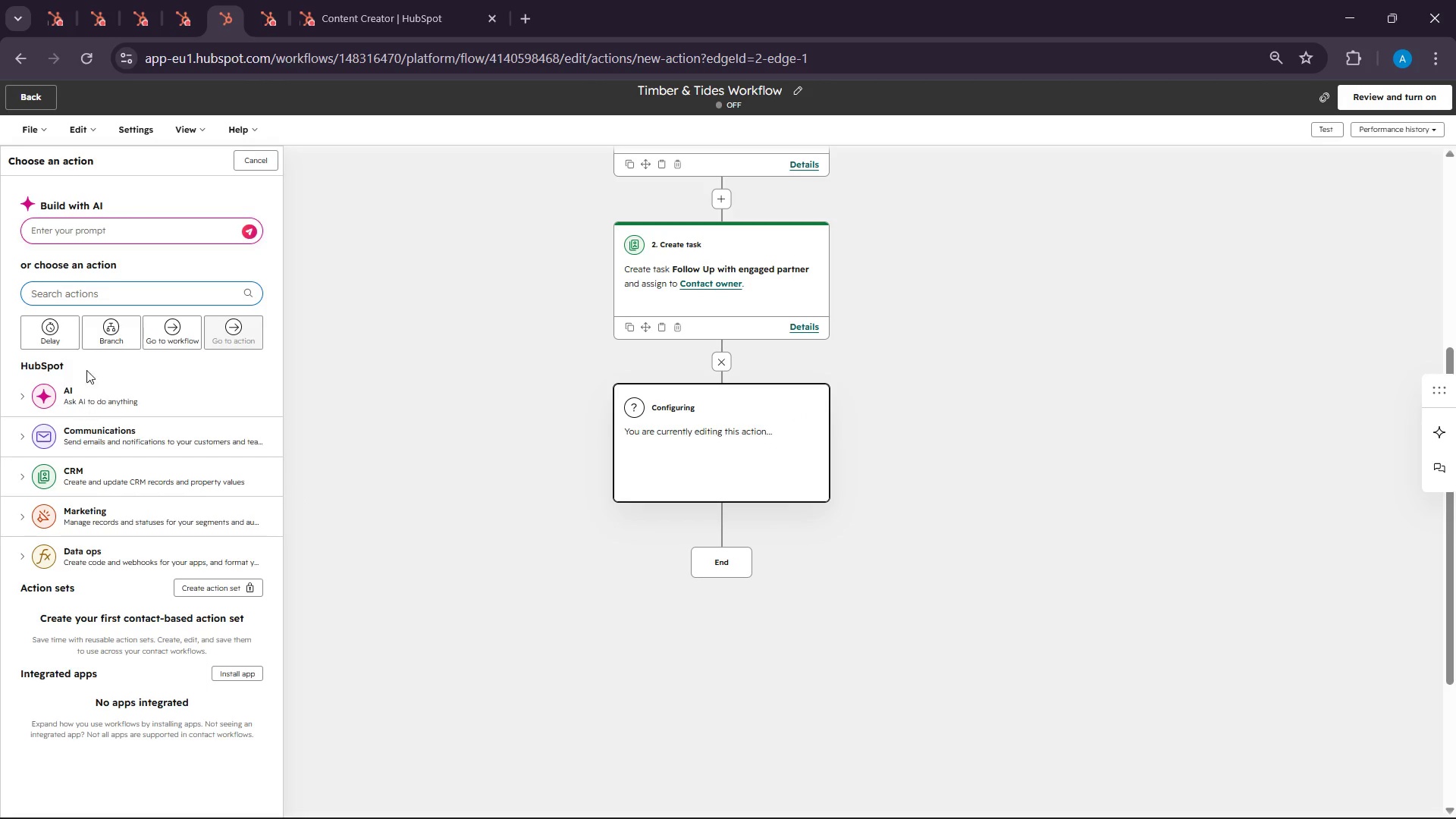 
left_click([113, 329])
 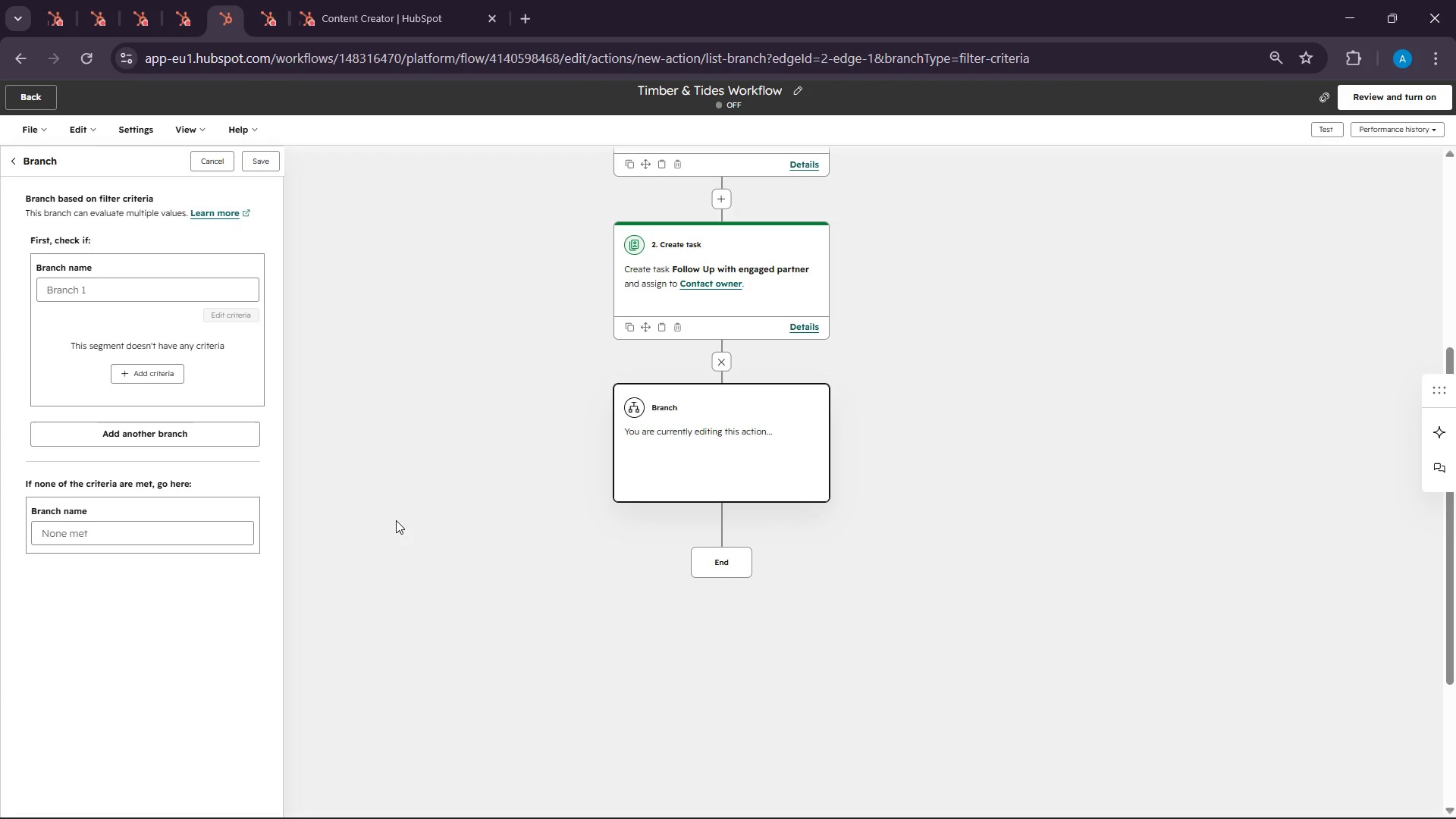 
wait(11.84)
 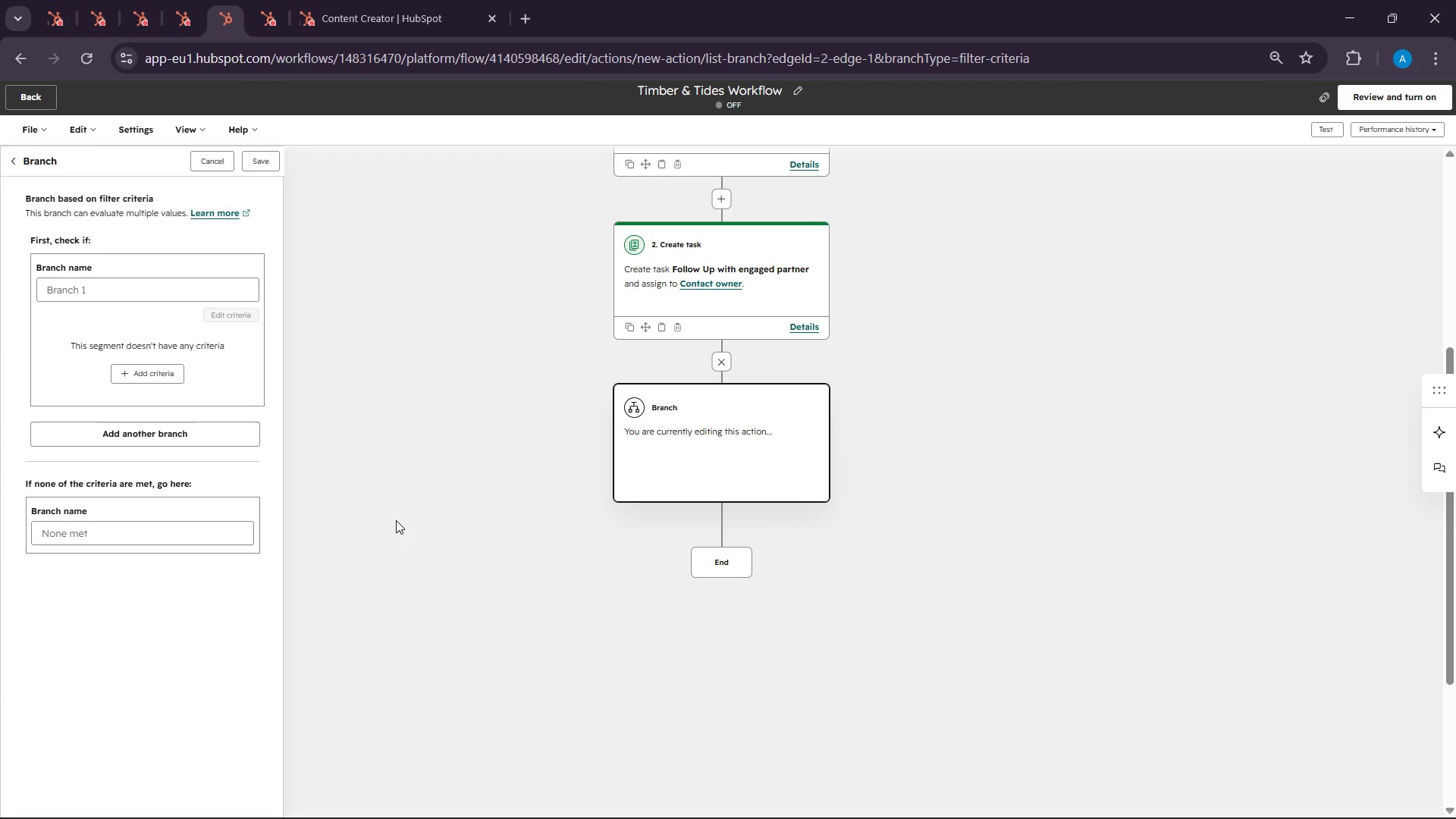 
left_click([88, 270])
 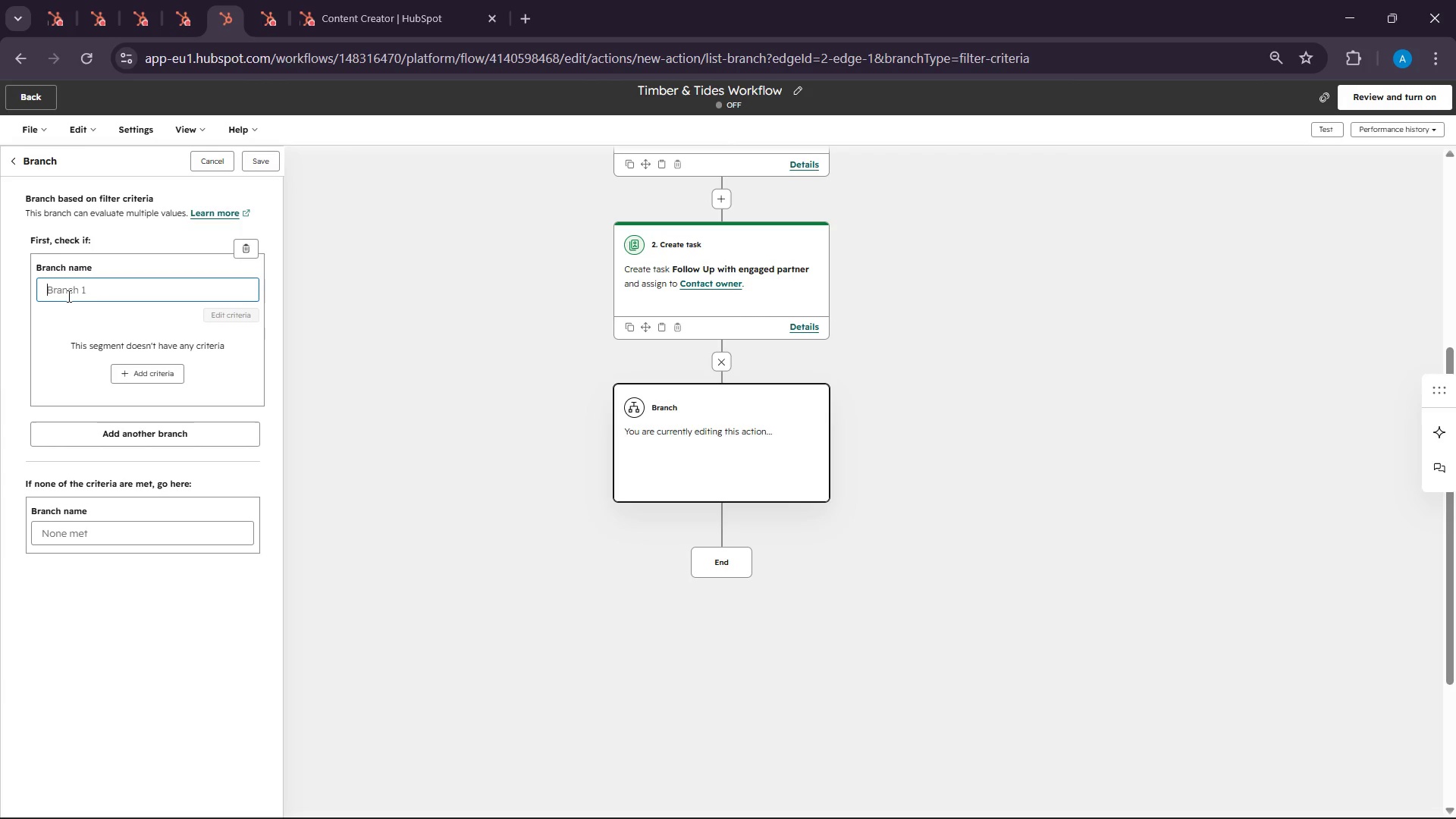 
double_click([67, 296])
 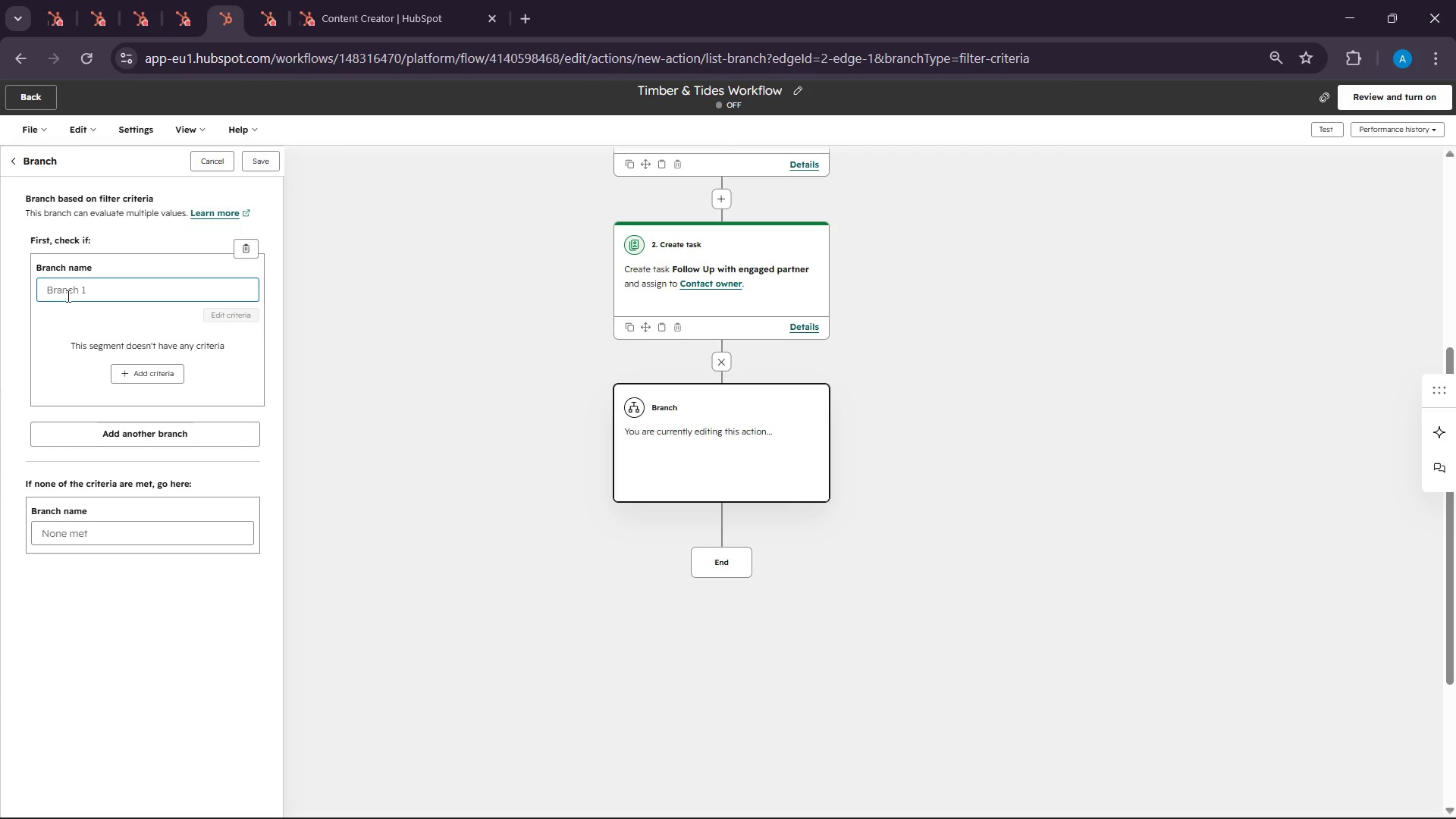 
type(COntact Replied)
 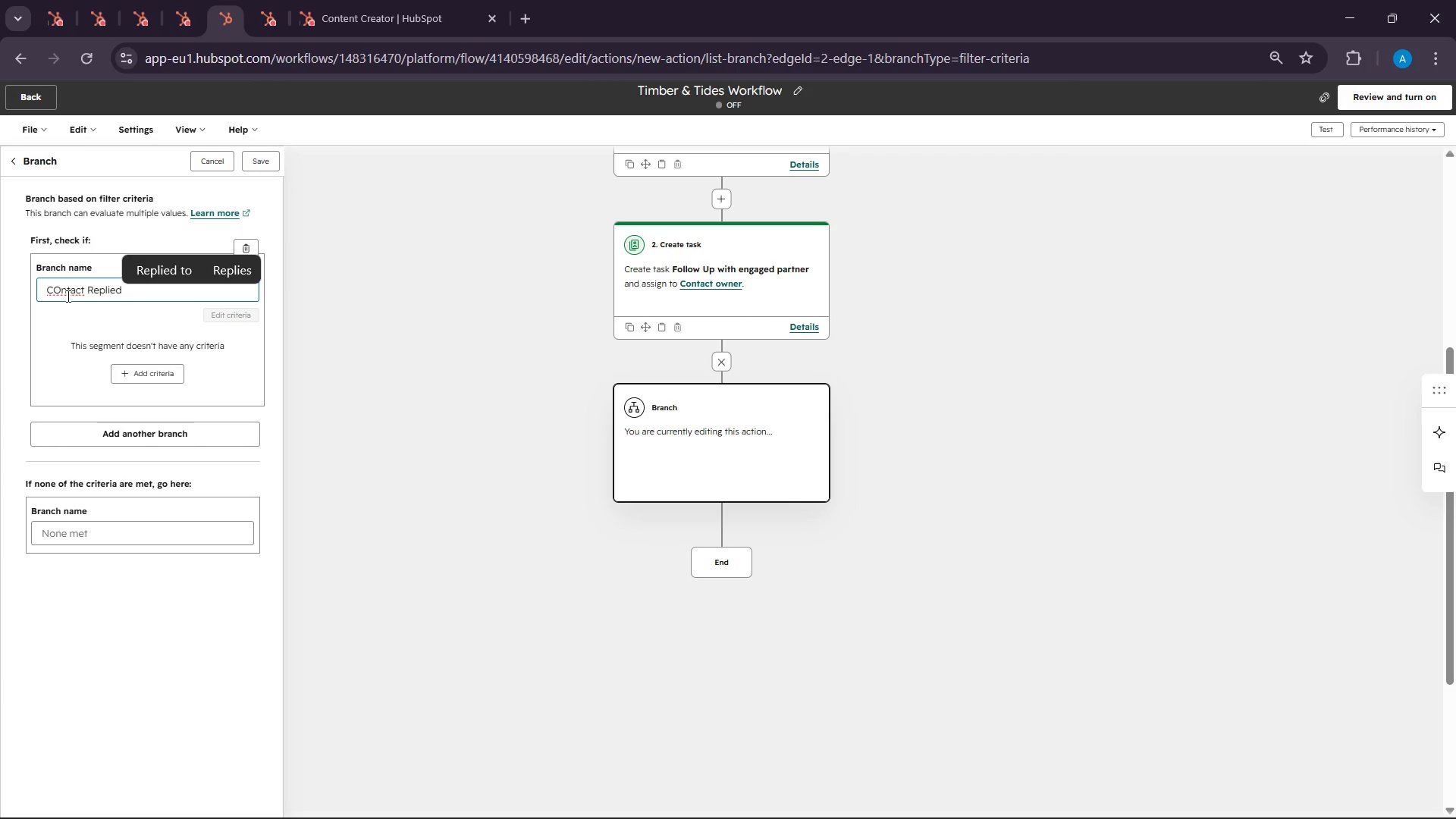 
left_click([67, 296])
 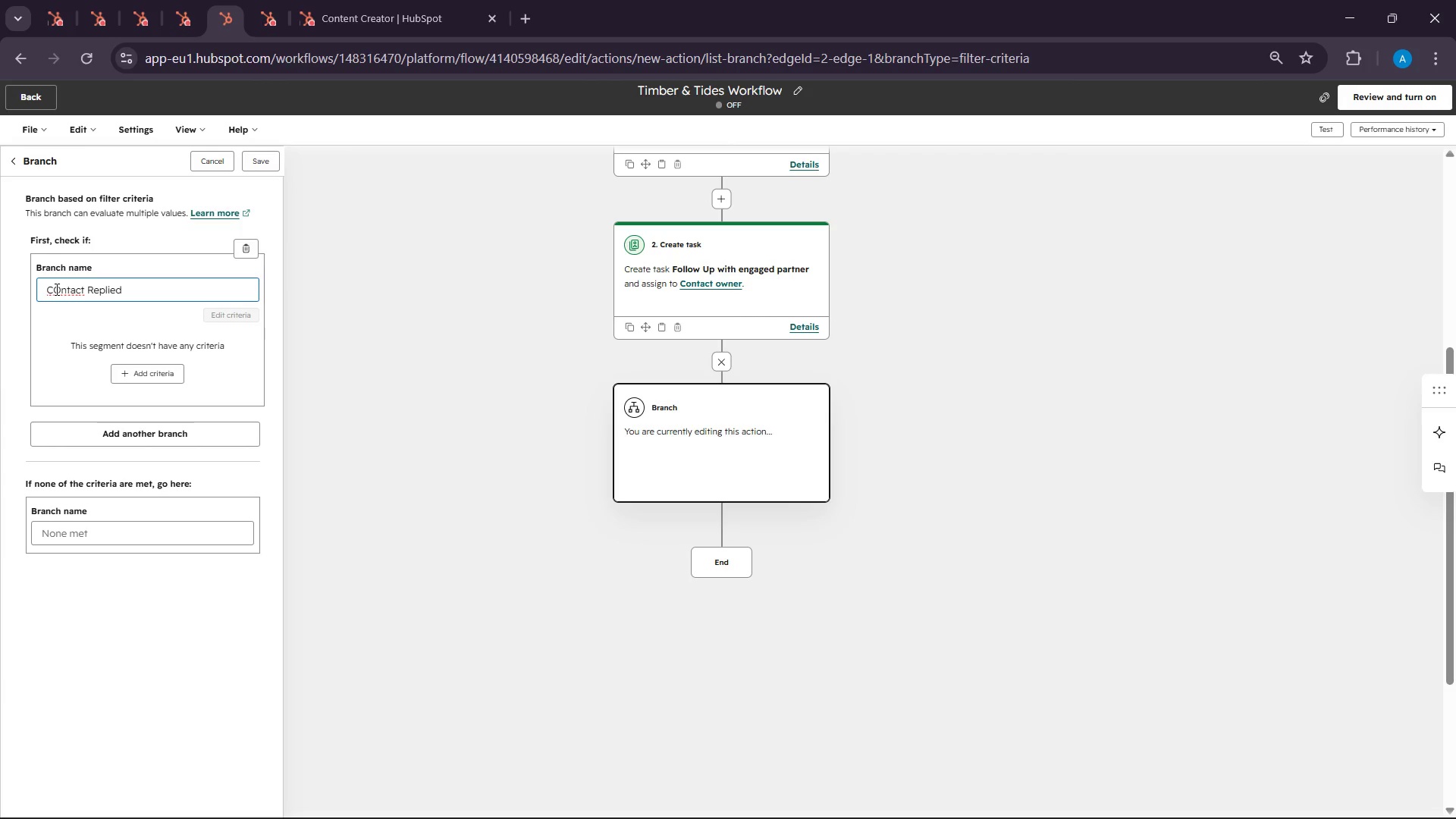 
left_click([55, 289])
 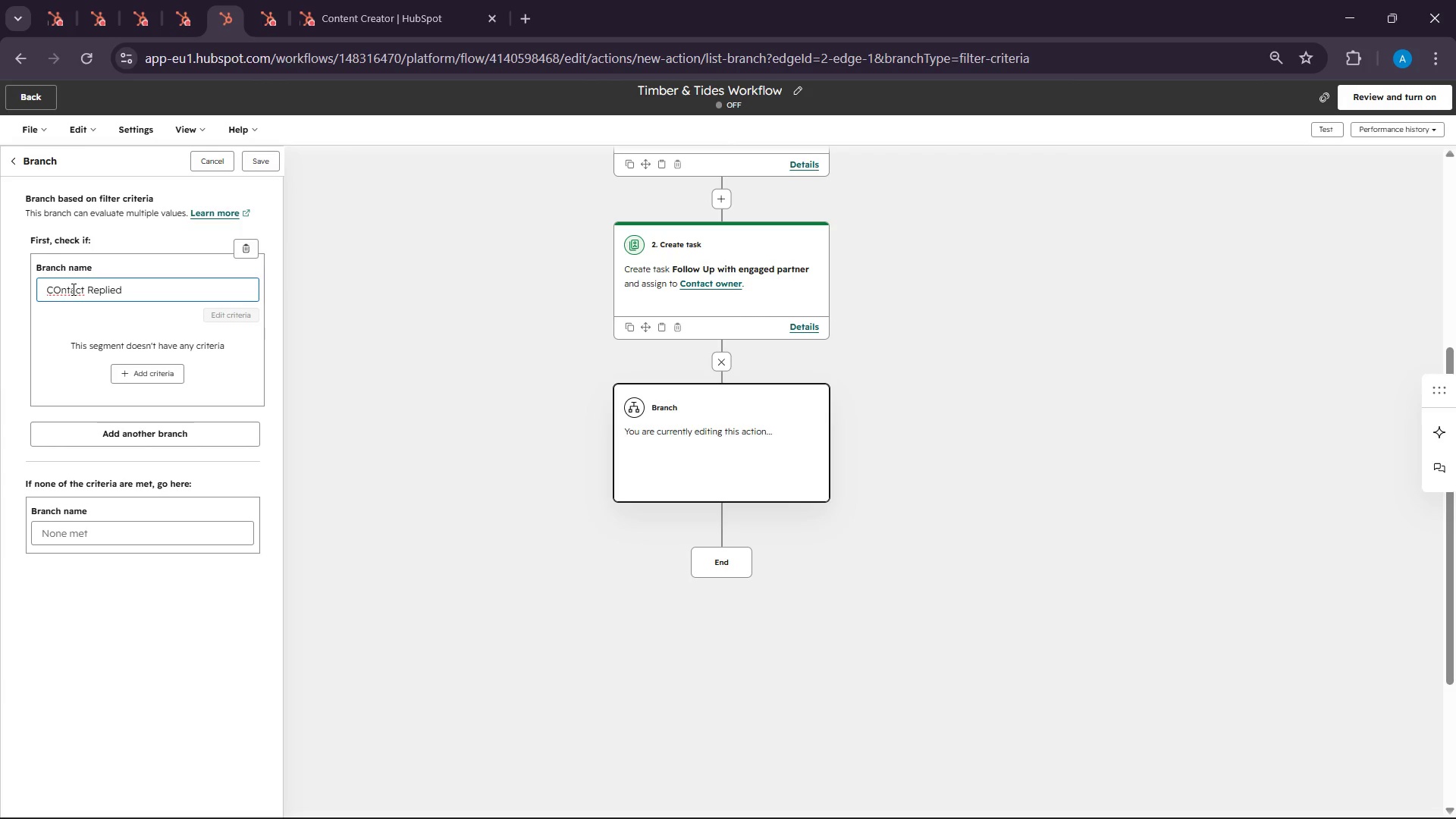 
key(Delete)
 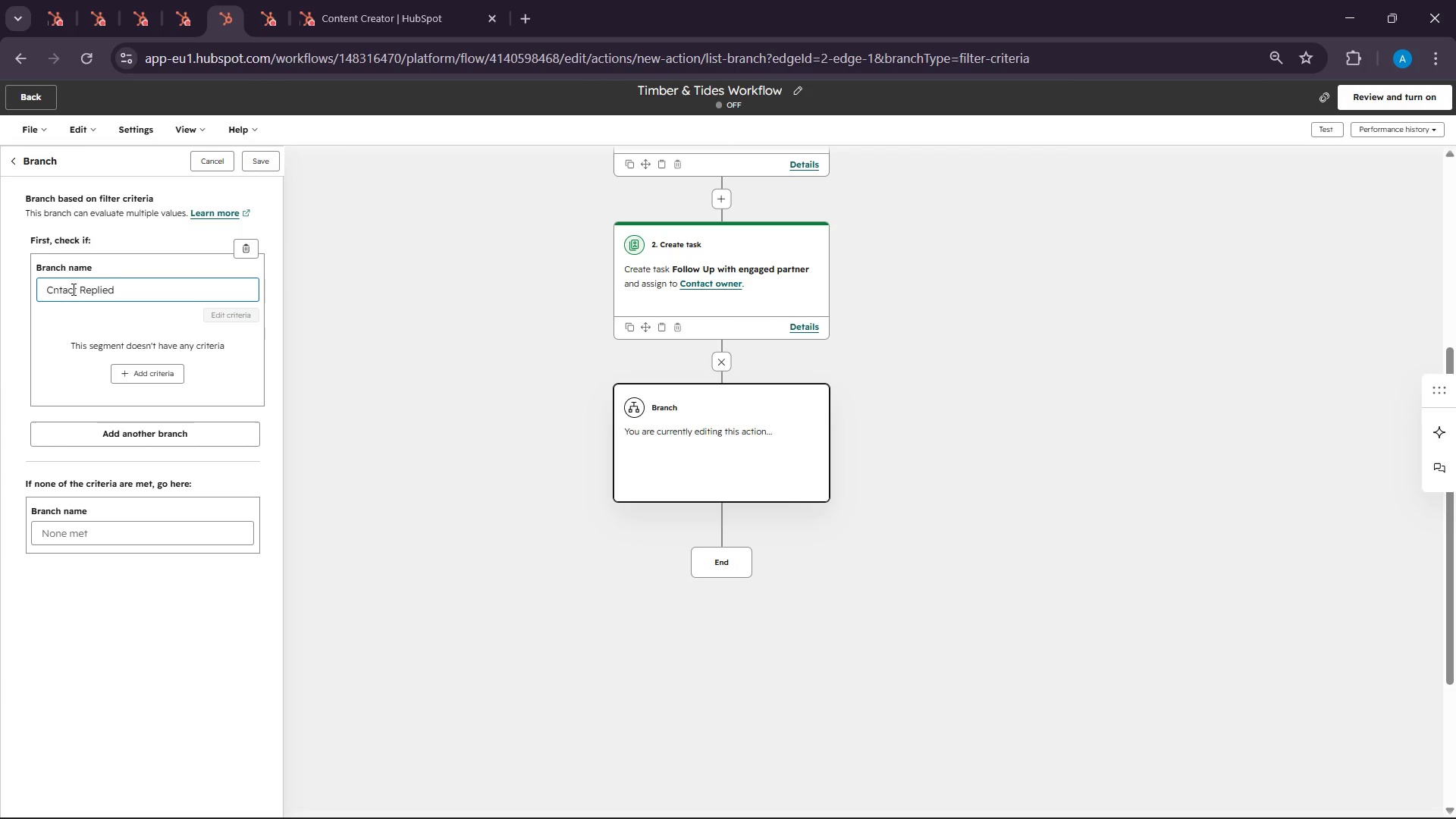 
key(O)
 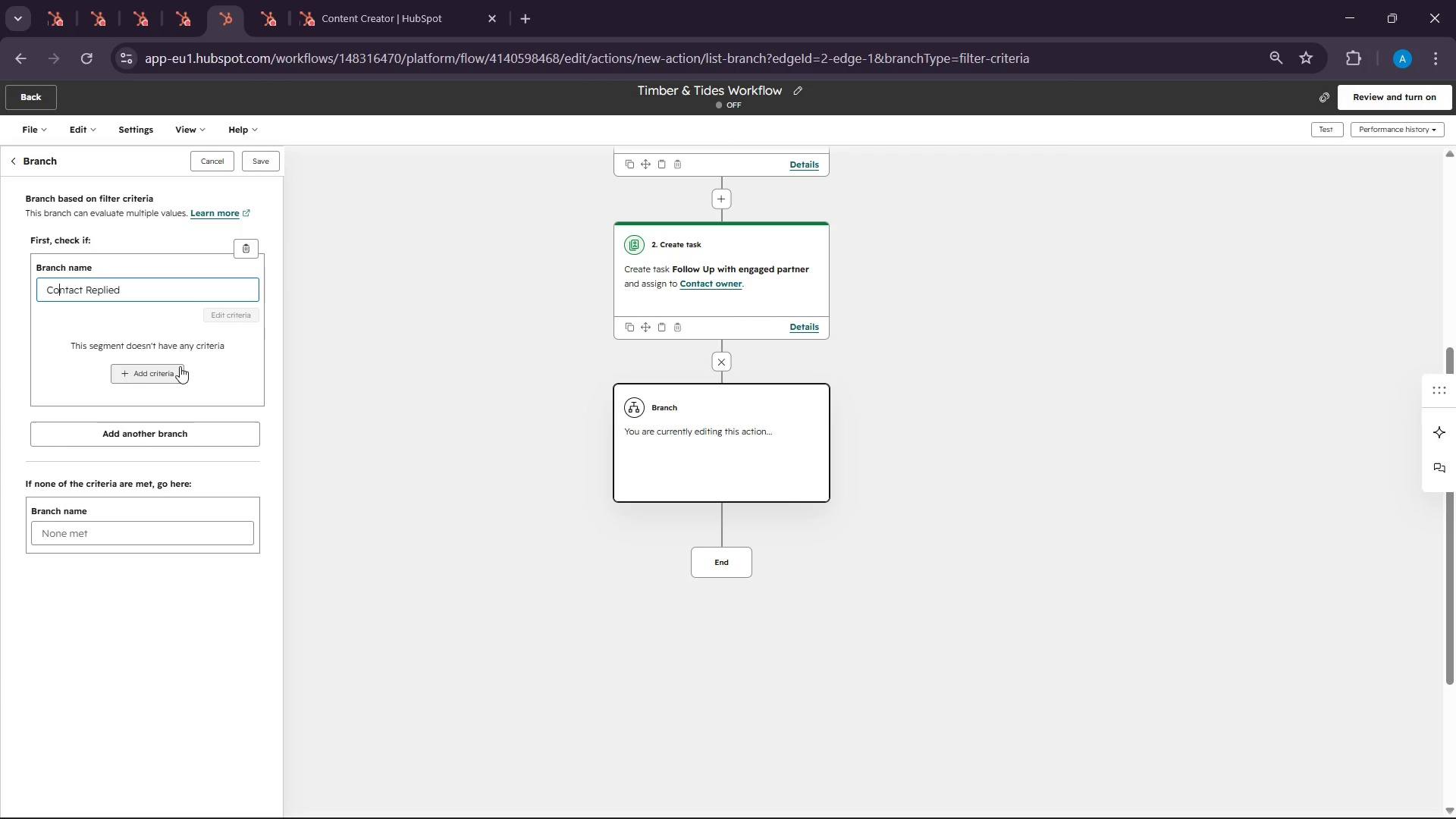 
left_click([166, 378])
 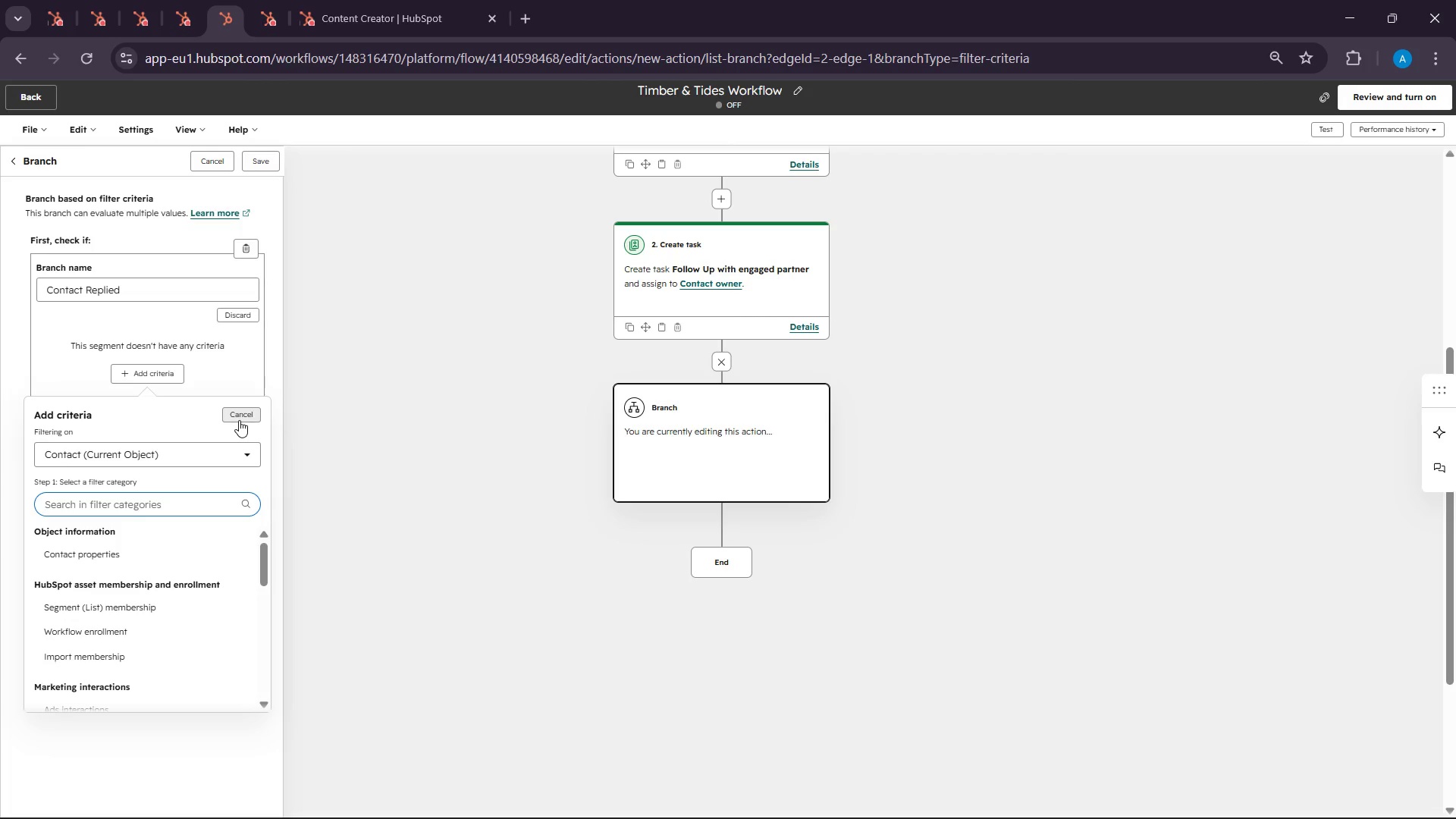 
wait(8.19)
 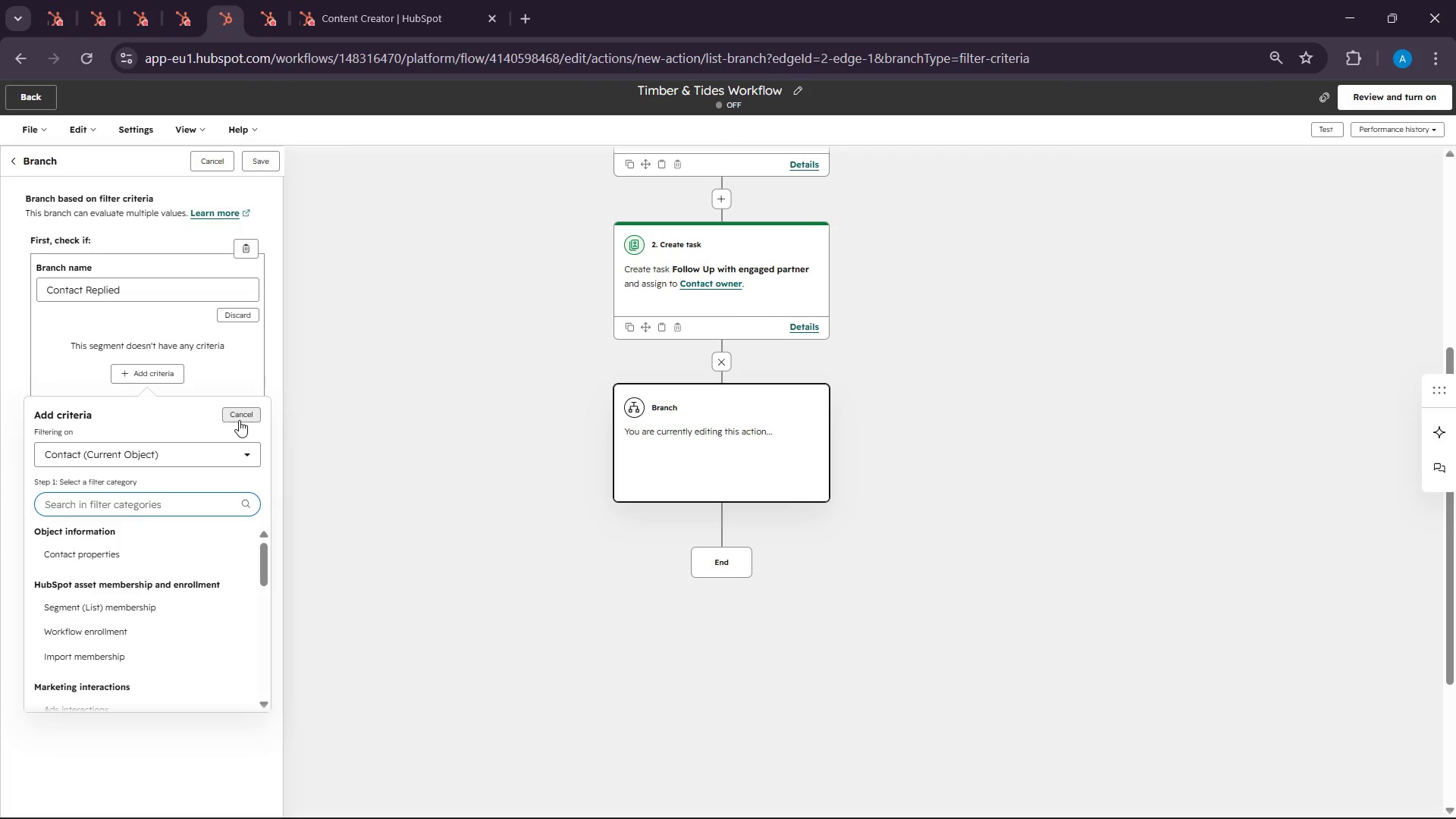 
type(acti)
 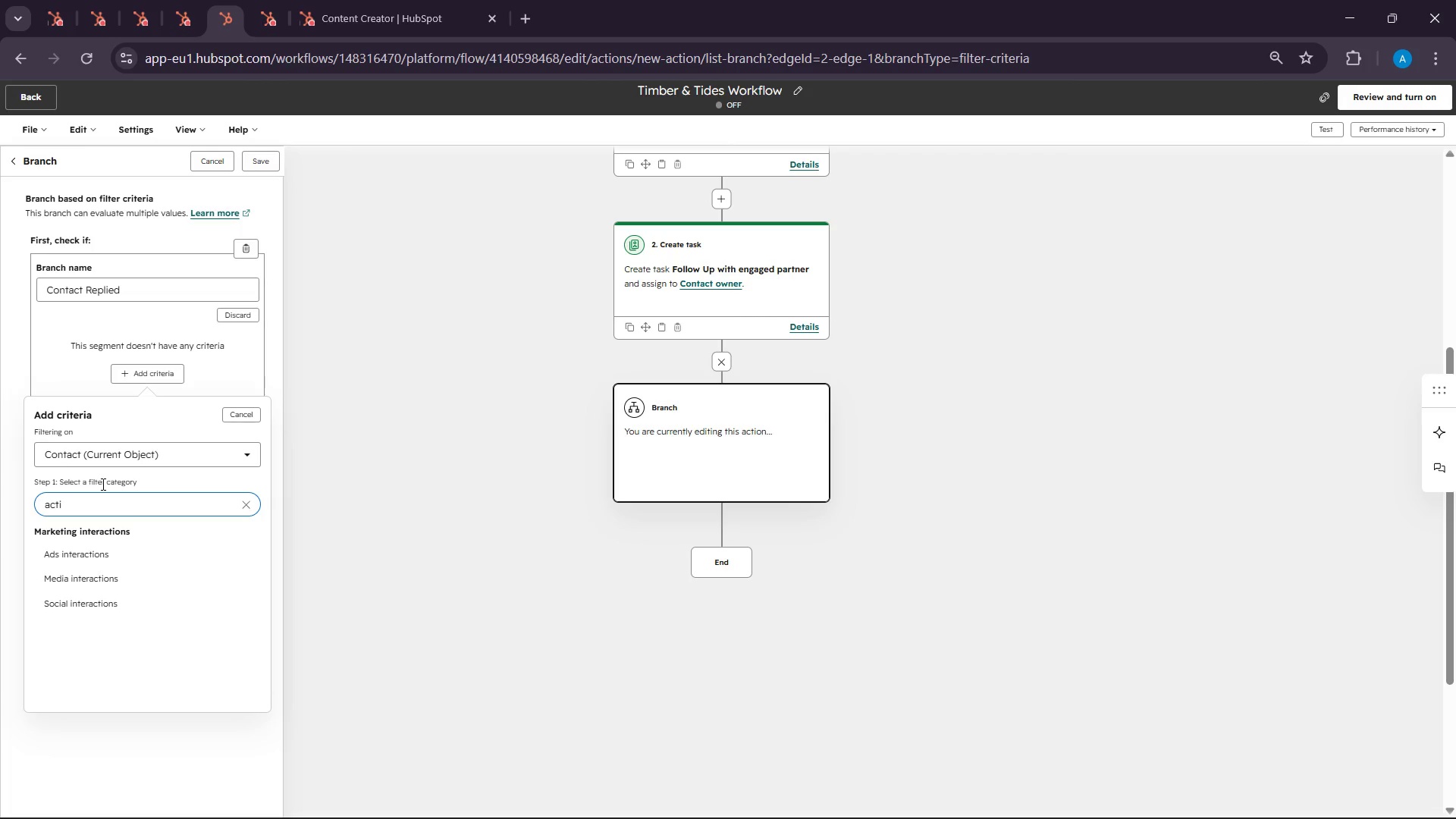 
wait(5.25)
 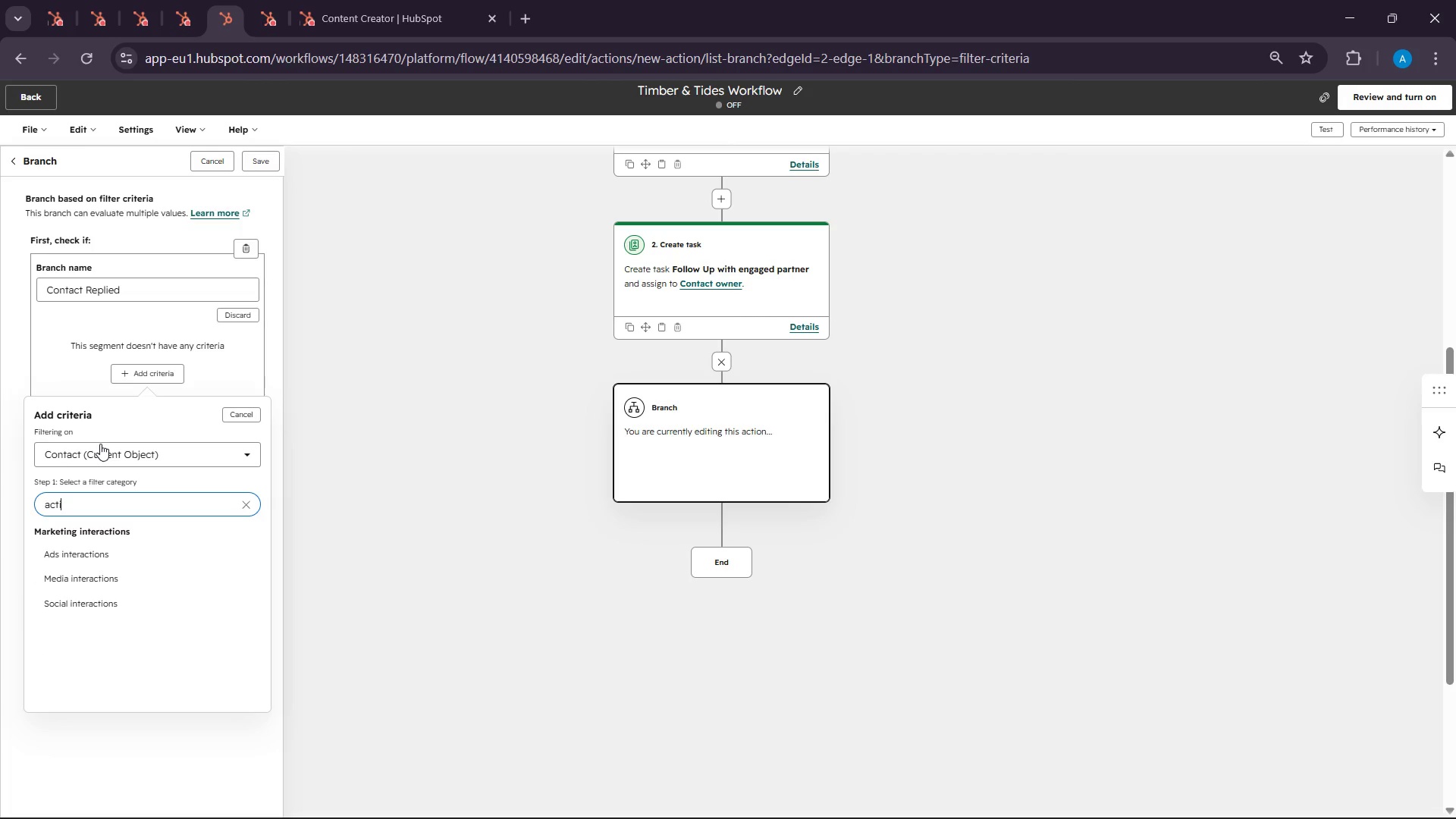 
type(vit)
key(Backspace)
key(Backspace)
key(Backspace)
key(Backspace)
key(Backspace)
 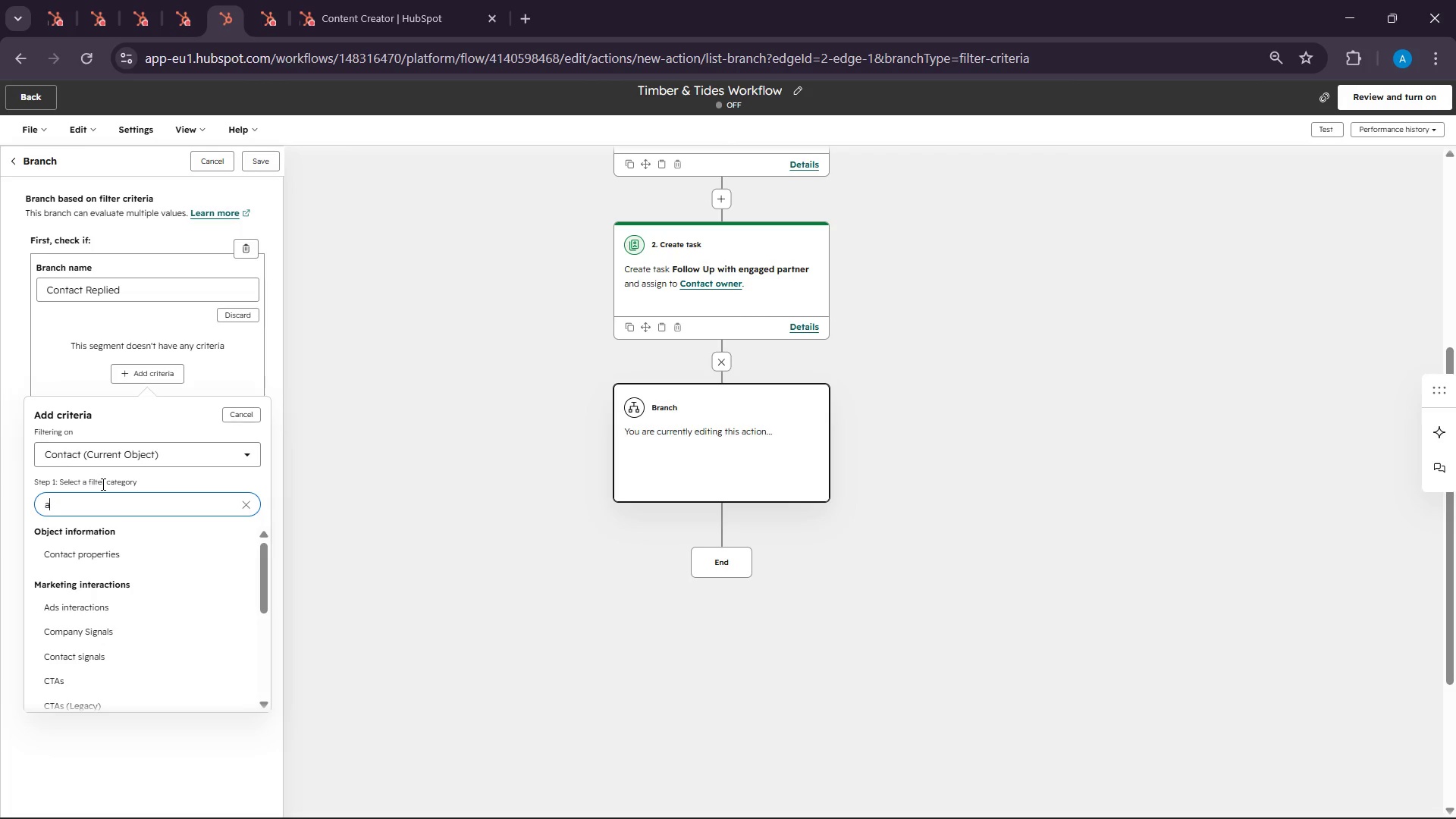 
double_click([145, 559])
 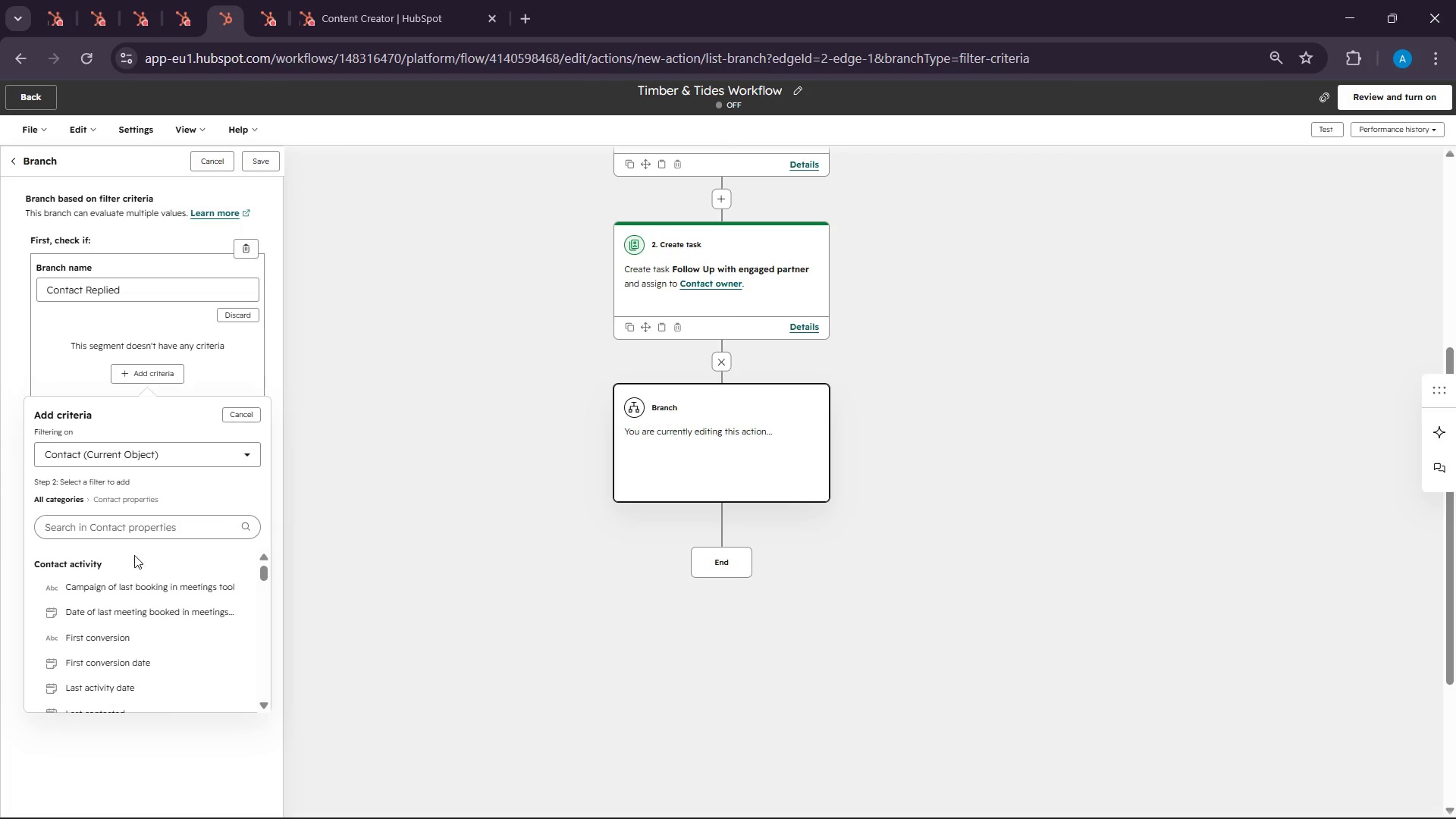 
left_click([121, 535])
 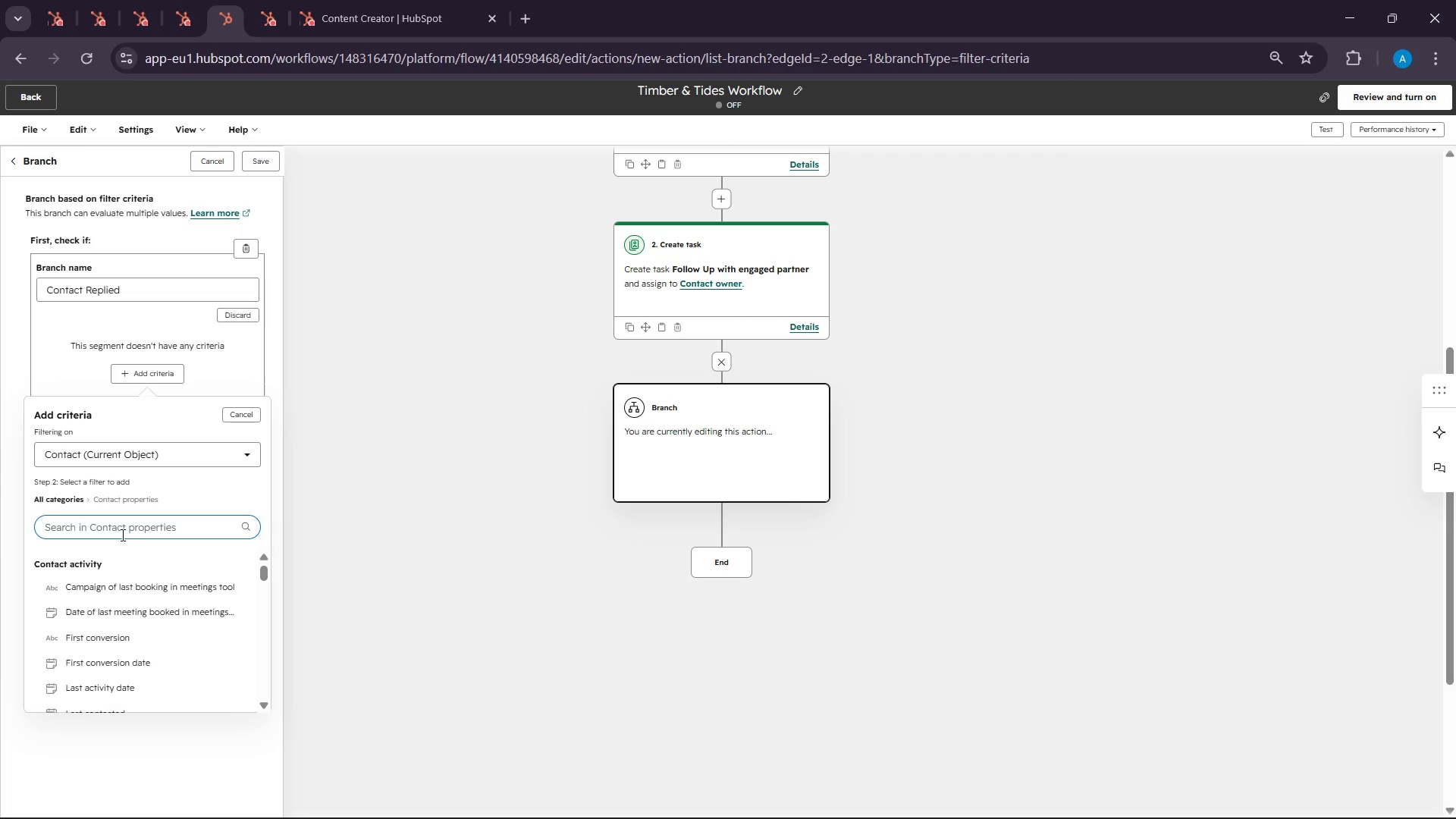 
type(activi)
key(Backspace)
key(Backspace)
key(Backspace)
key(Backspace)
key(Backspace)
key(Backspace)
 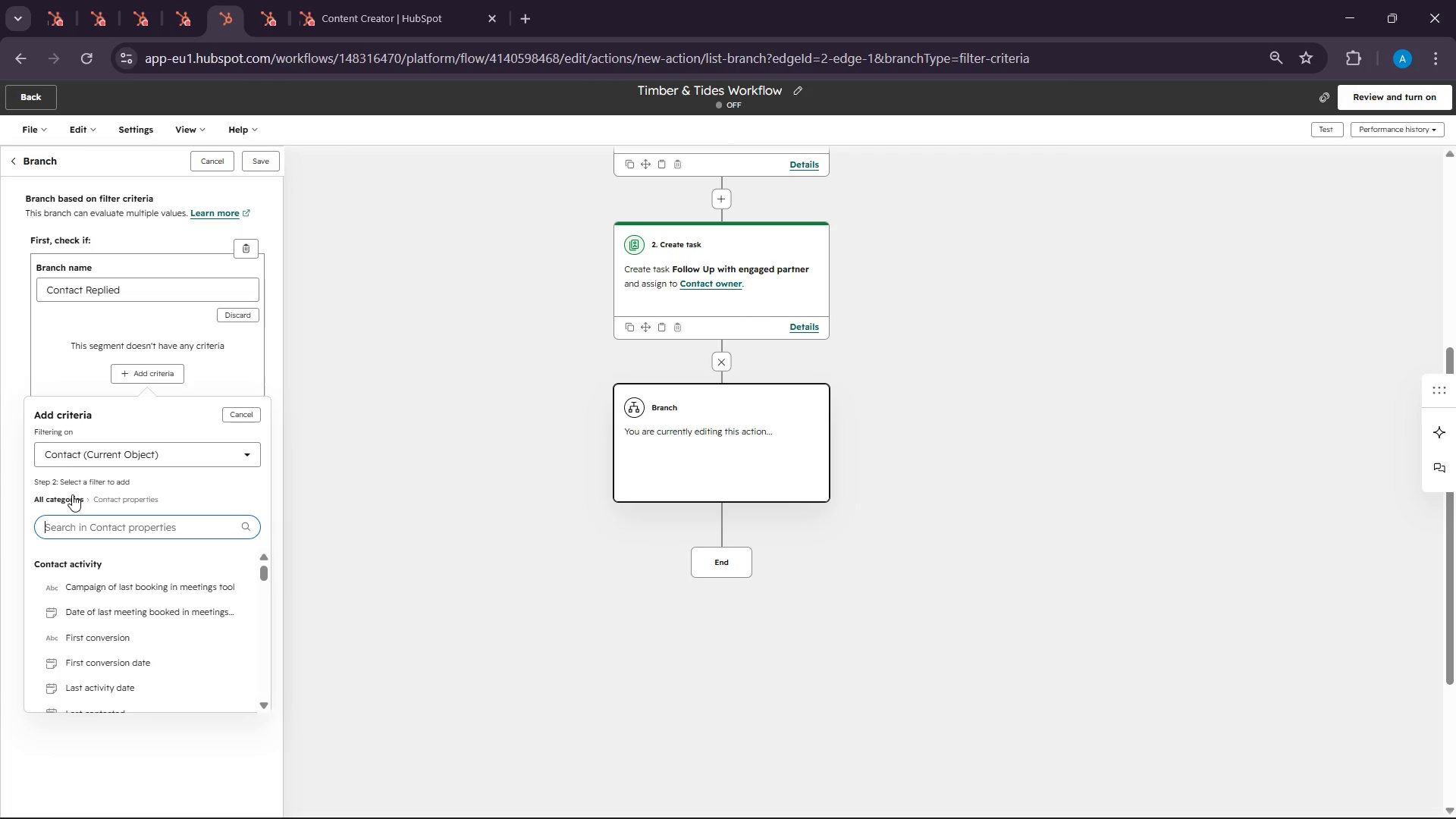 
left_click([53, 499])
 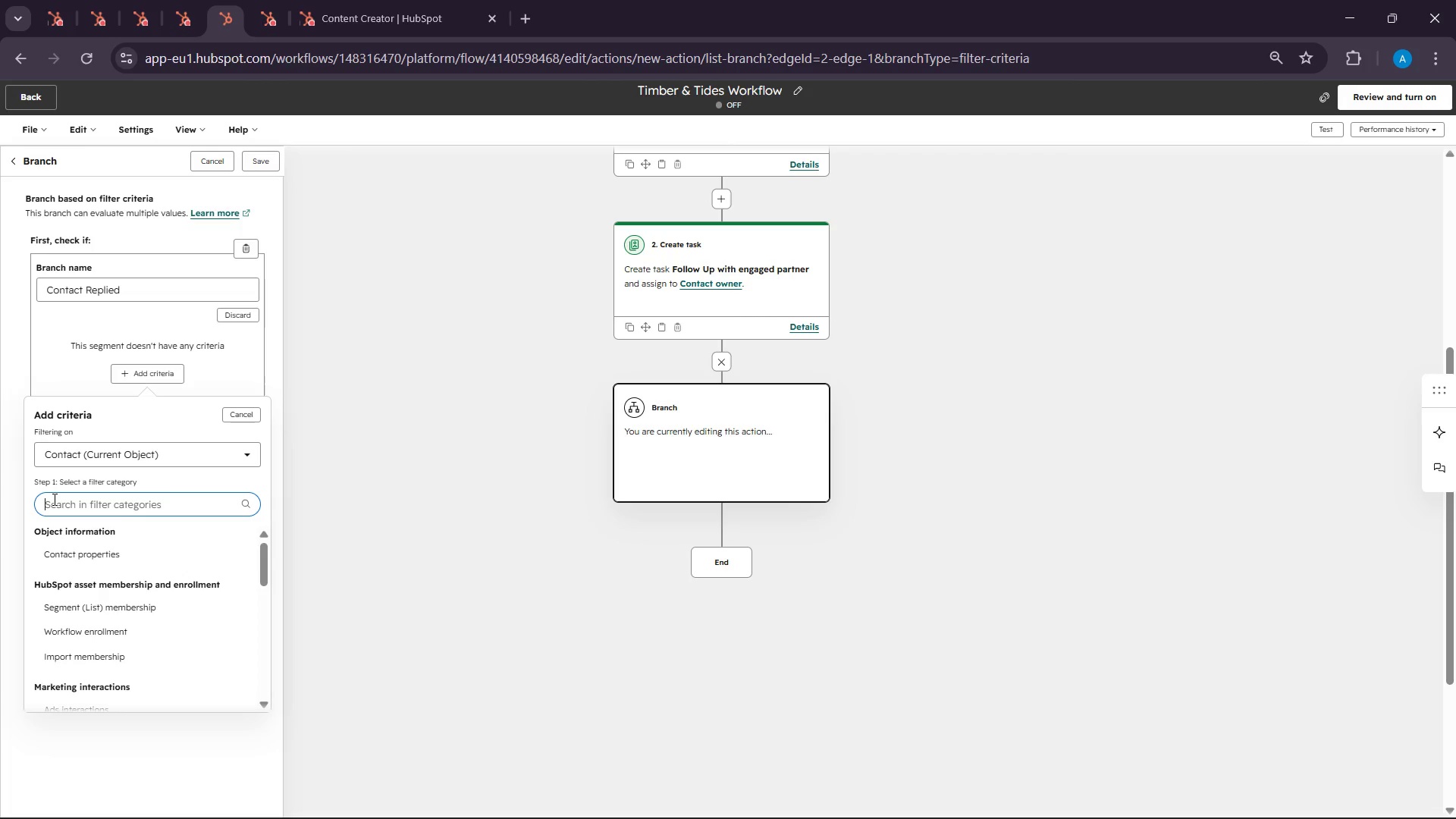 
type(ctiv)
 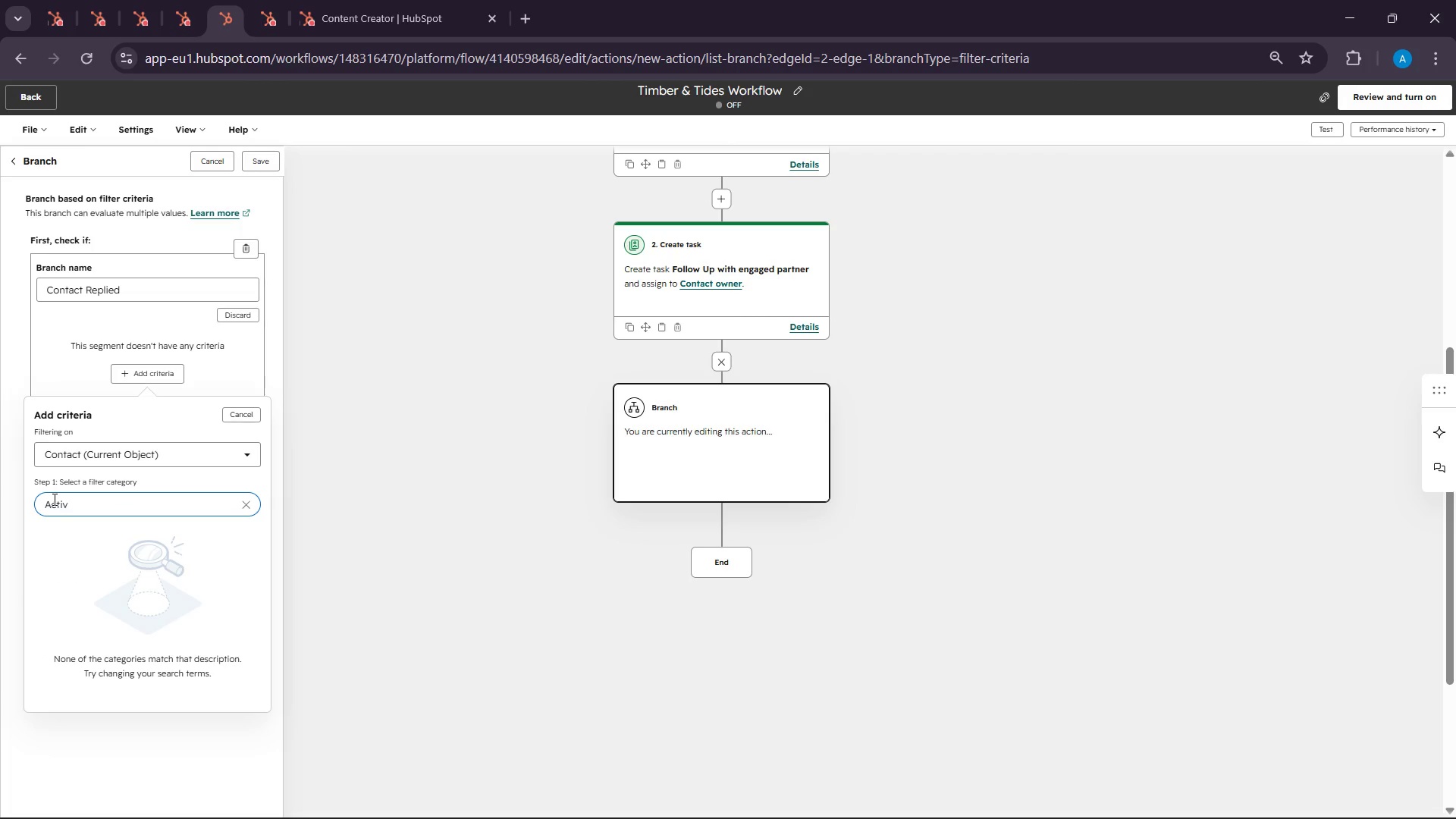 
type(ity)
 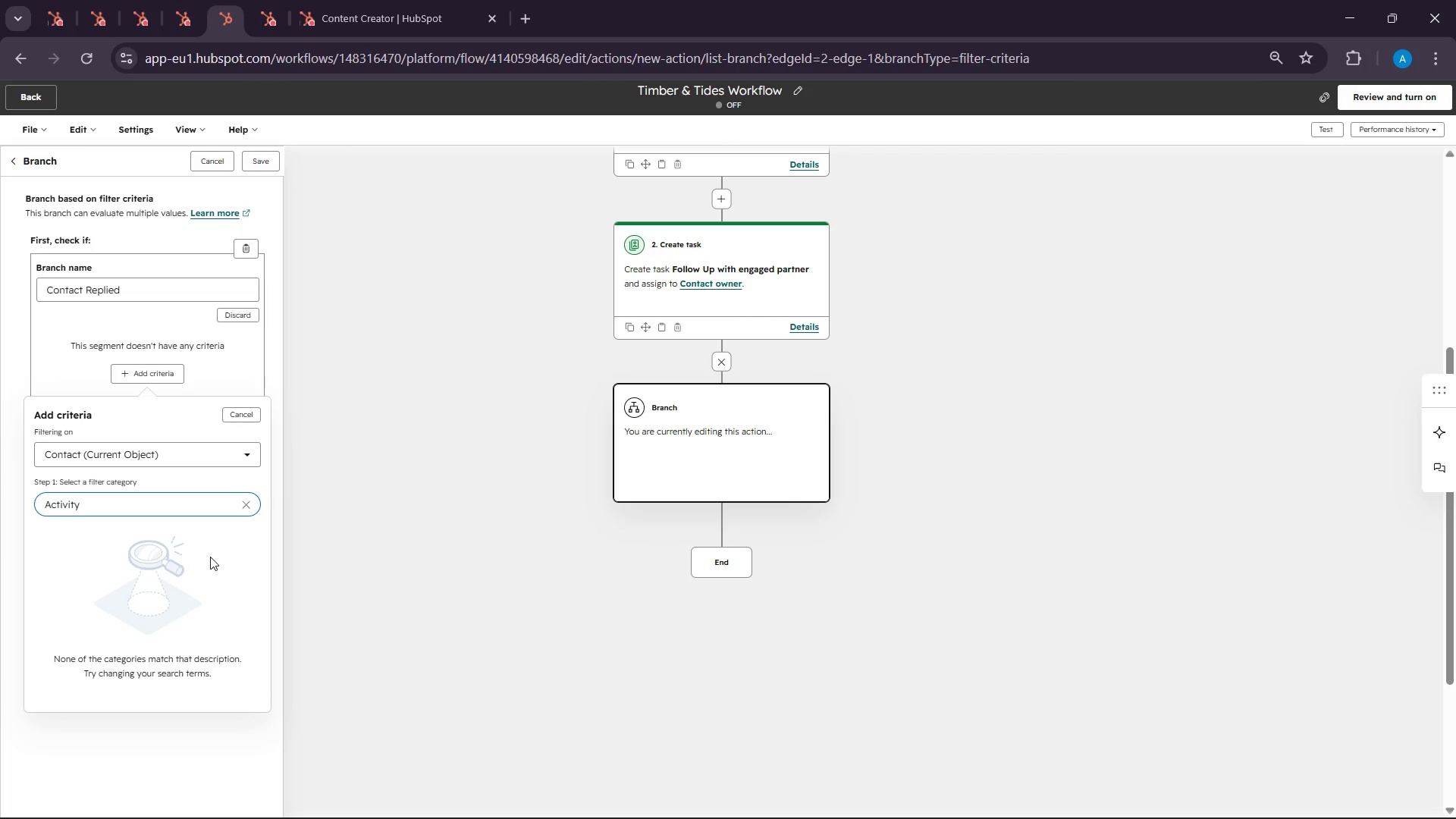 
wait(37.28)
 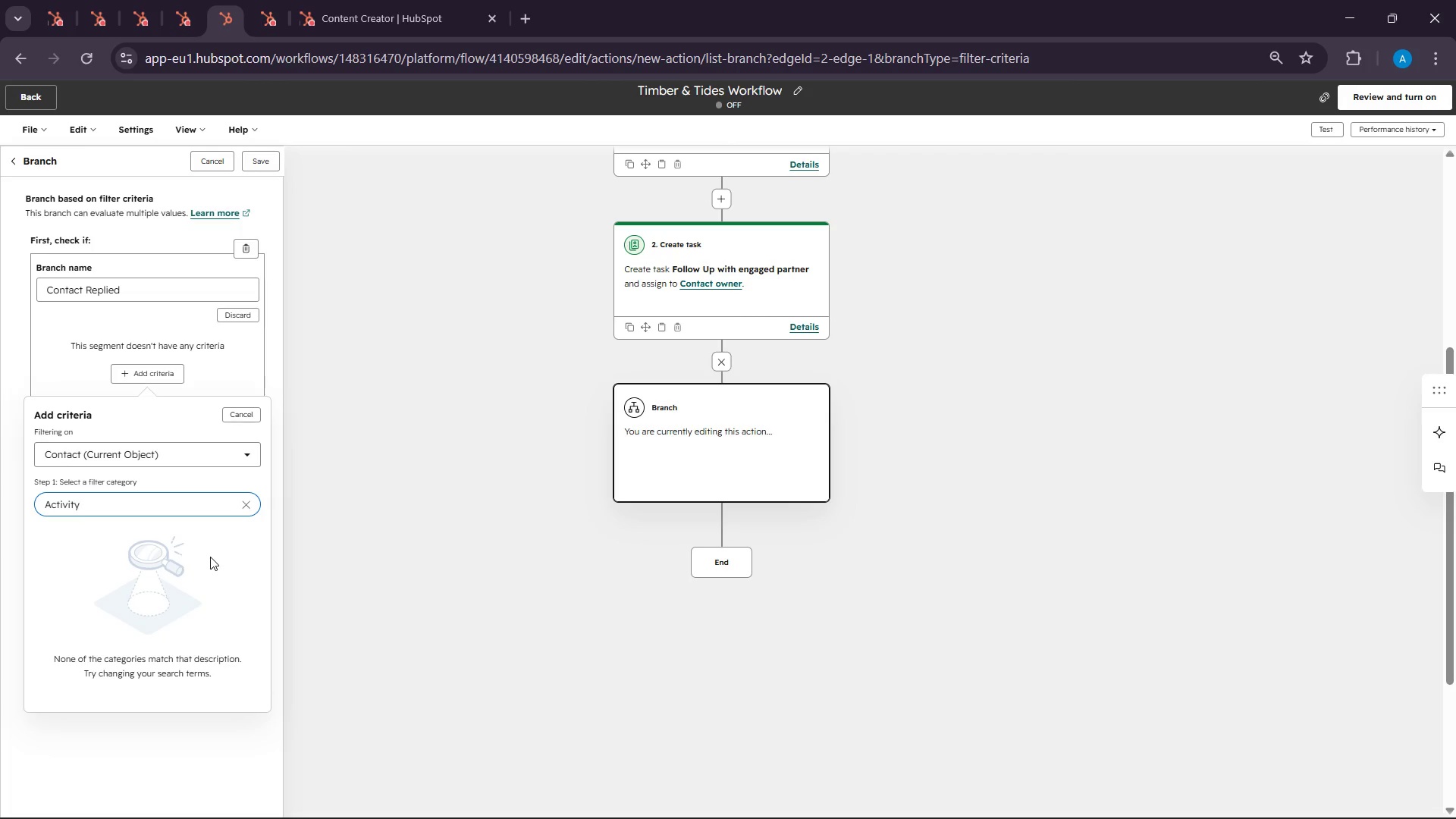 
hold_key(key=Backspace, duration=1.53)
 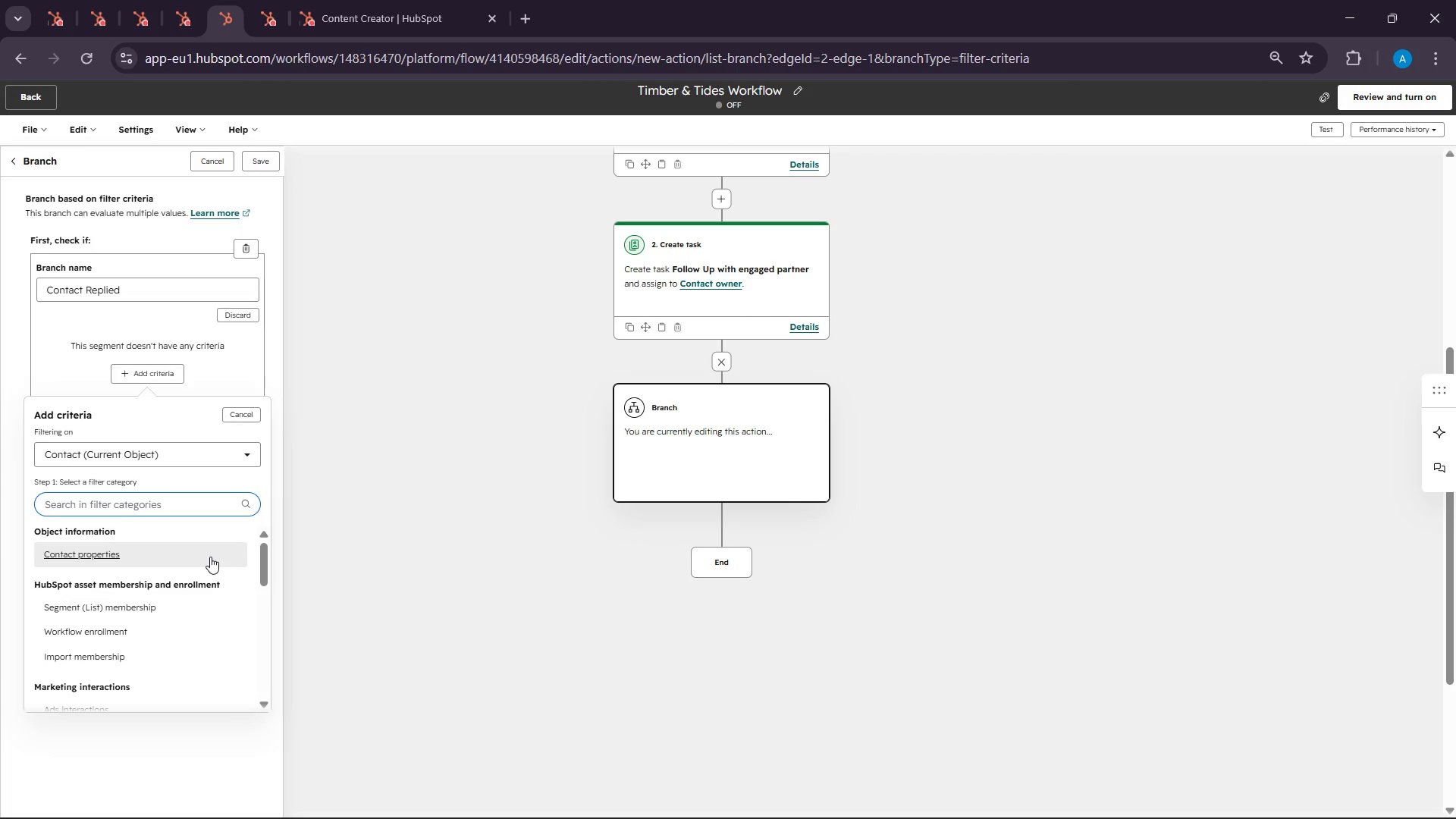 
key(Backspace)
key(Backspace)
key(Backspace)
key(Backspace)
key(Backspace)
key(Backspace)
type(saks)
key(Backspace)
key(Backspace)
type(ls)
key(Backspace)
key(Backspace)
key(Backspace)
key(Backspace)
type(mar)
 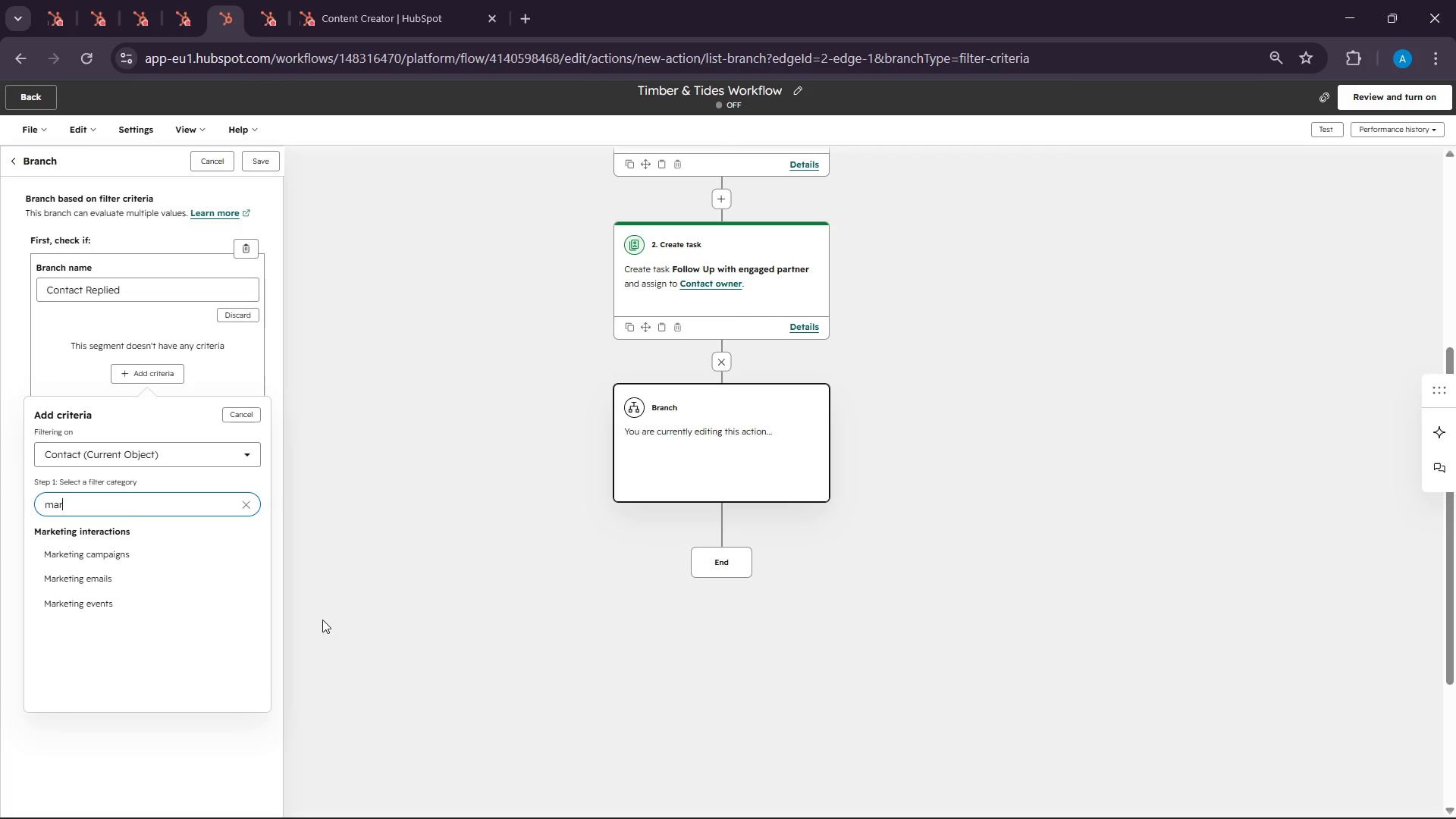 
wait(18.12)
 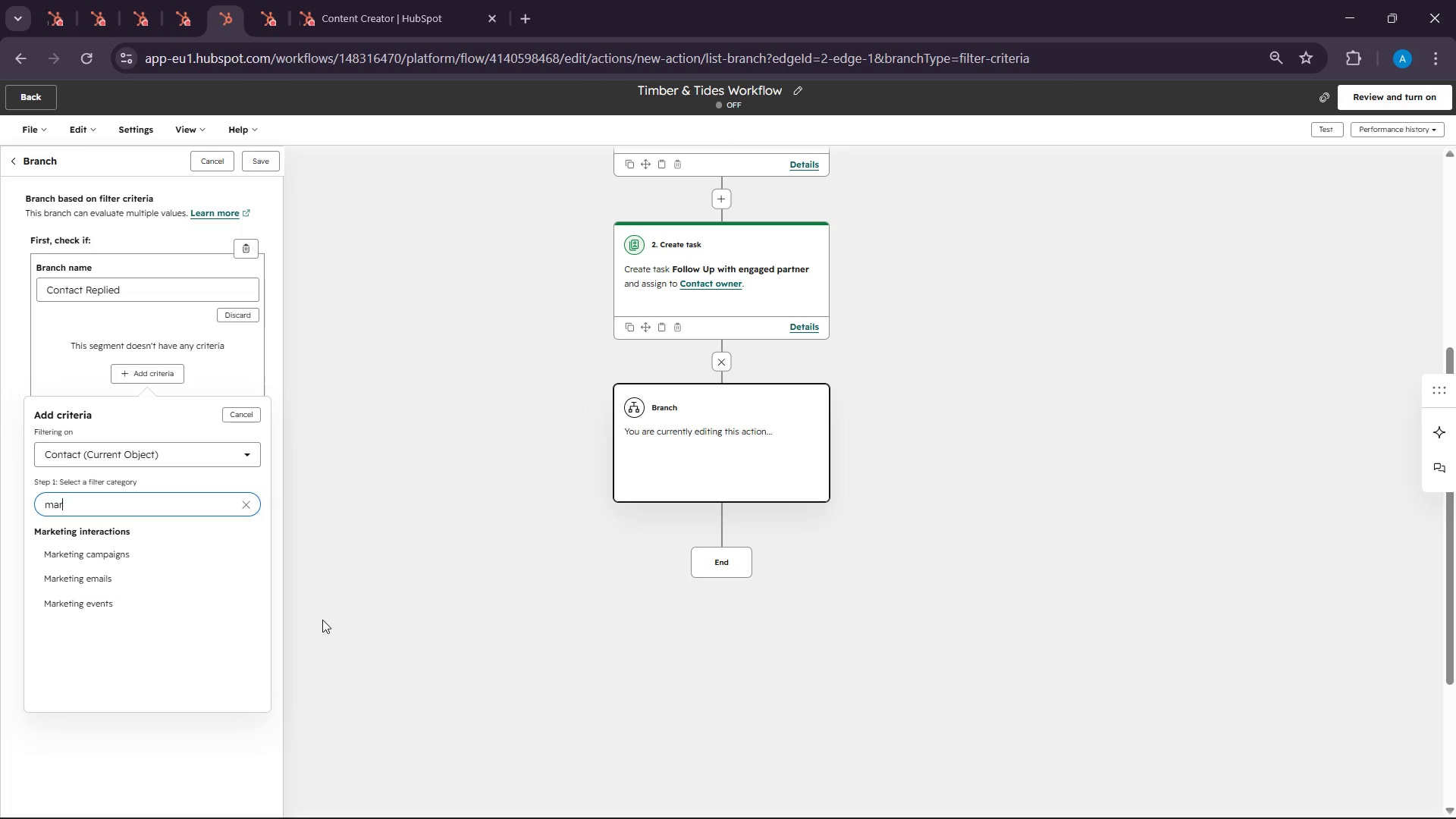 
left_click([95, 582])
 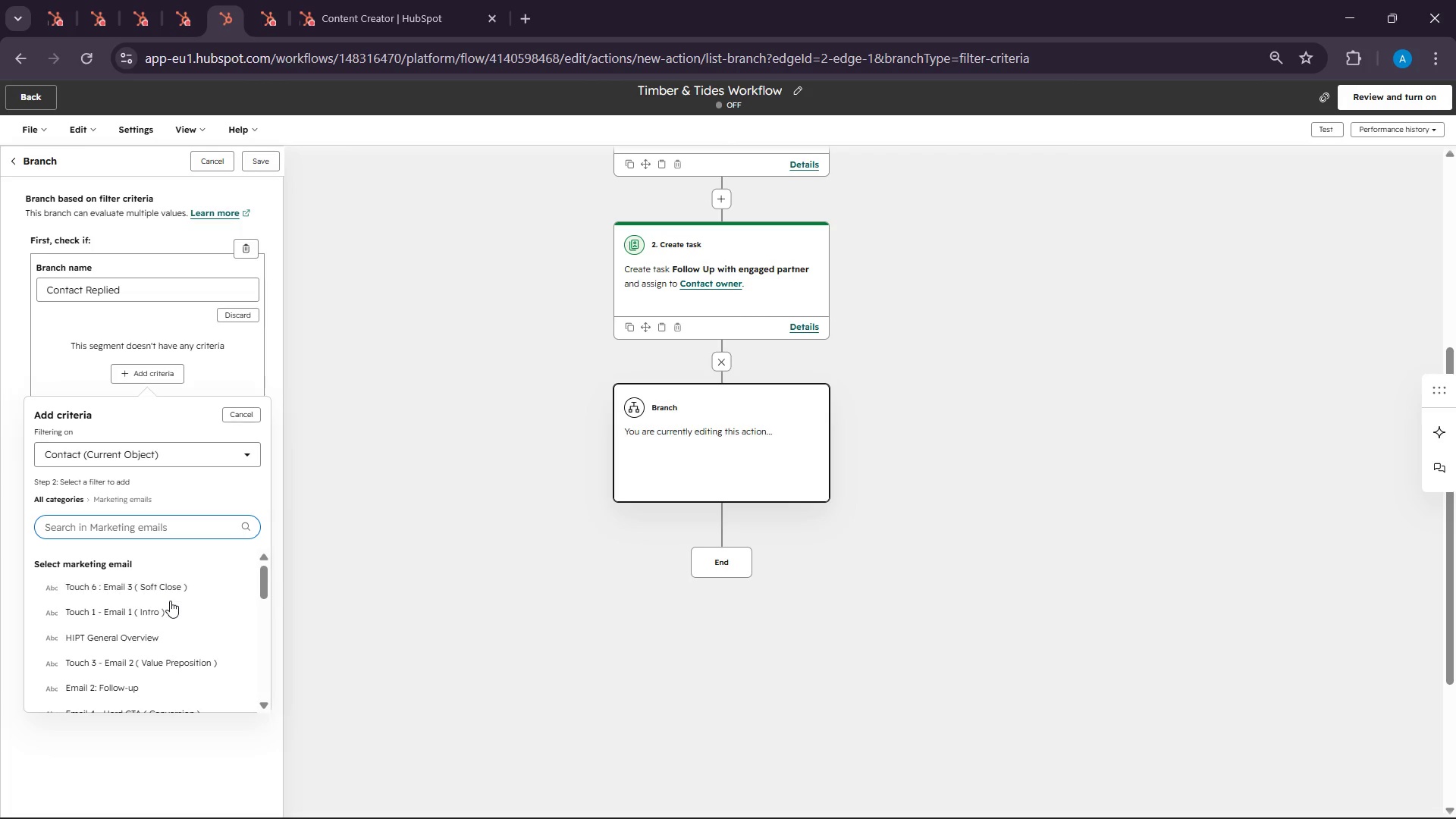 
scroll: coordinate [170, 604], scroll_direction: down, amount: 1.0
 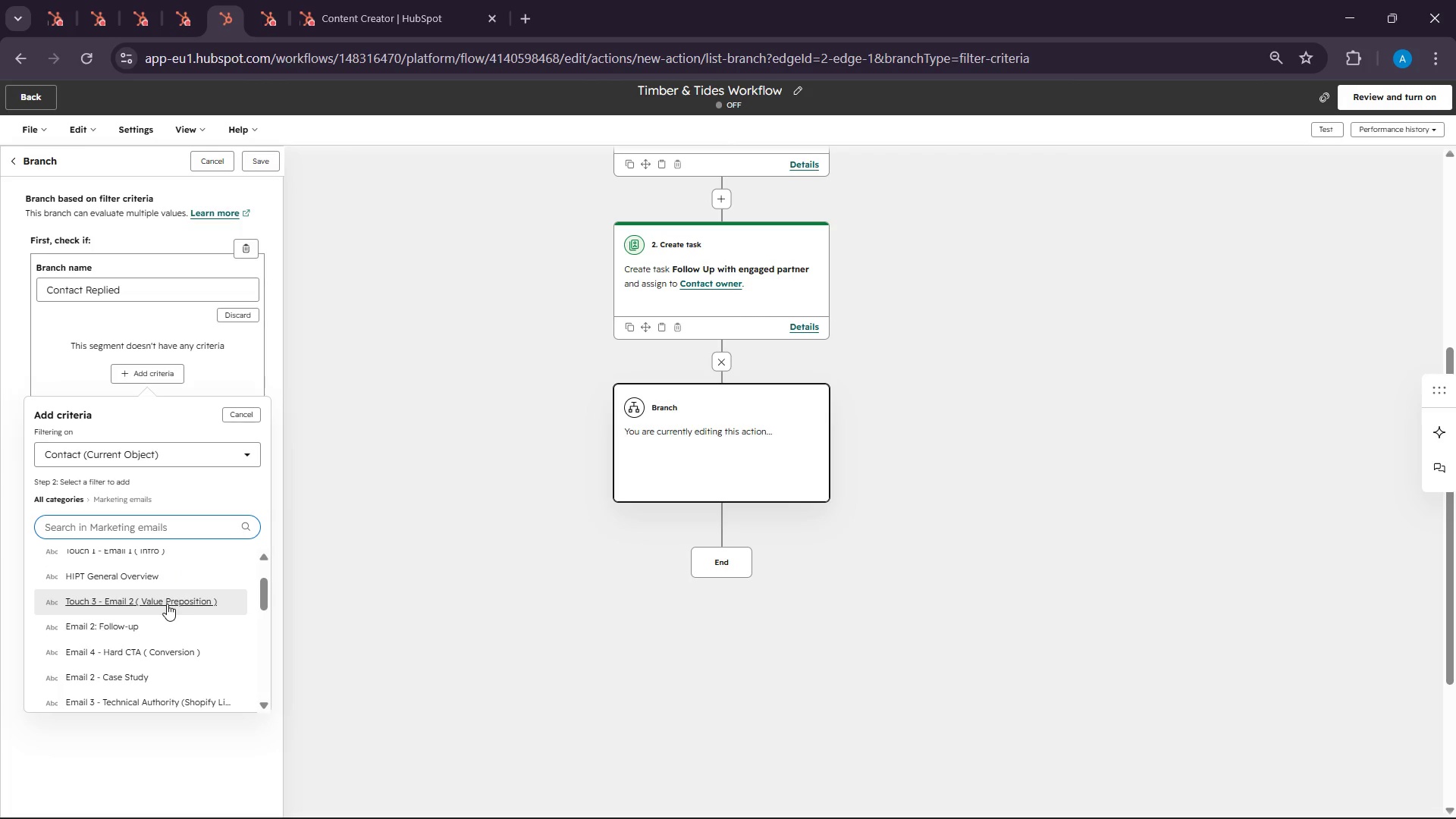 
scroll: coordinate [167, 604], scroll_direction: up, amount: 1.0
 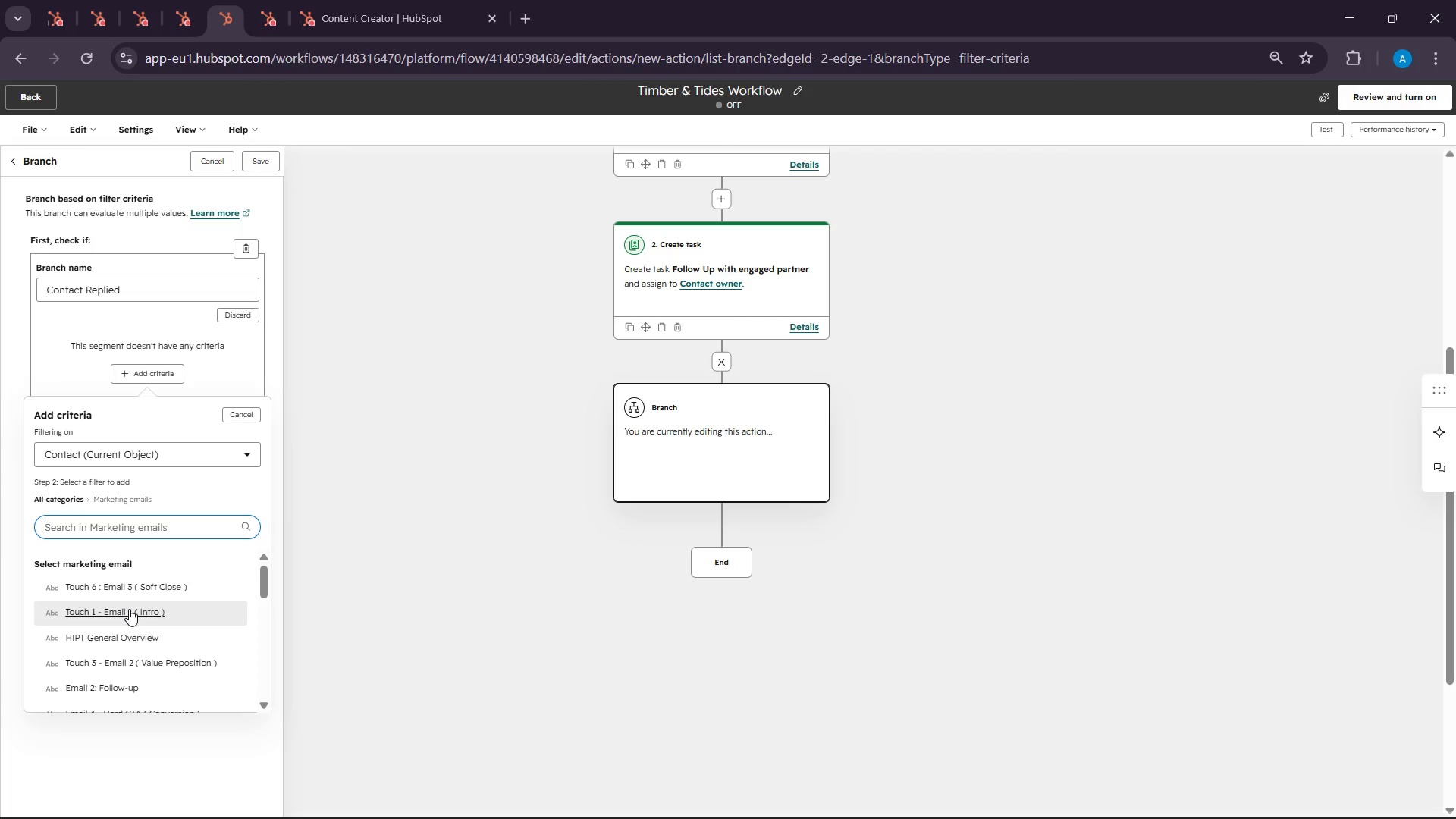 
wait(6.77)
 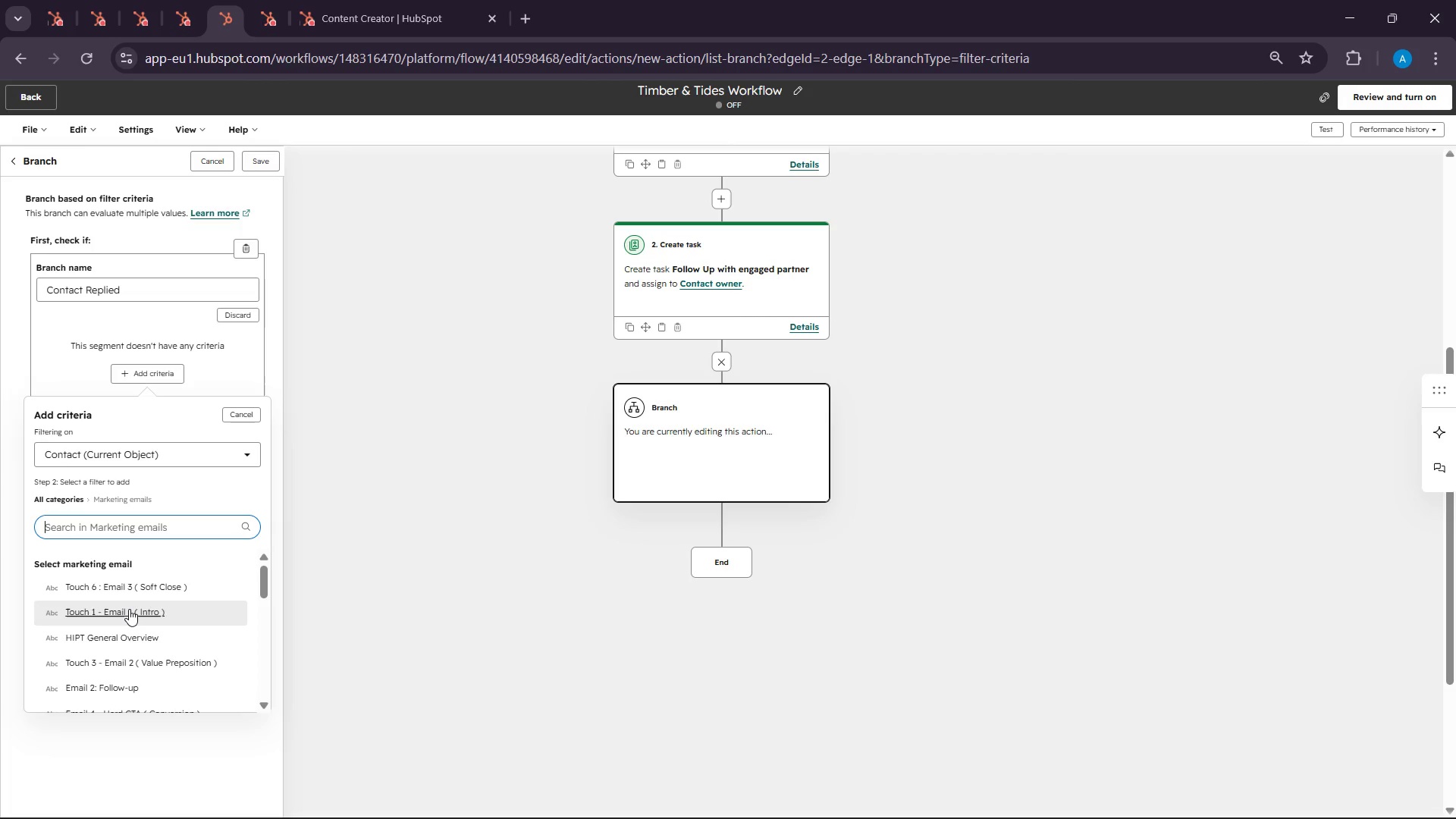 
scroll: coordinate [528, 552], scroll_direction: none, amount: 0.0
 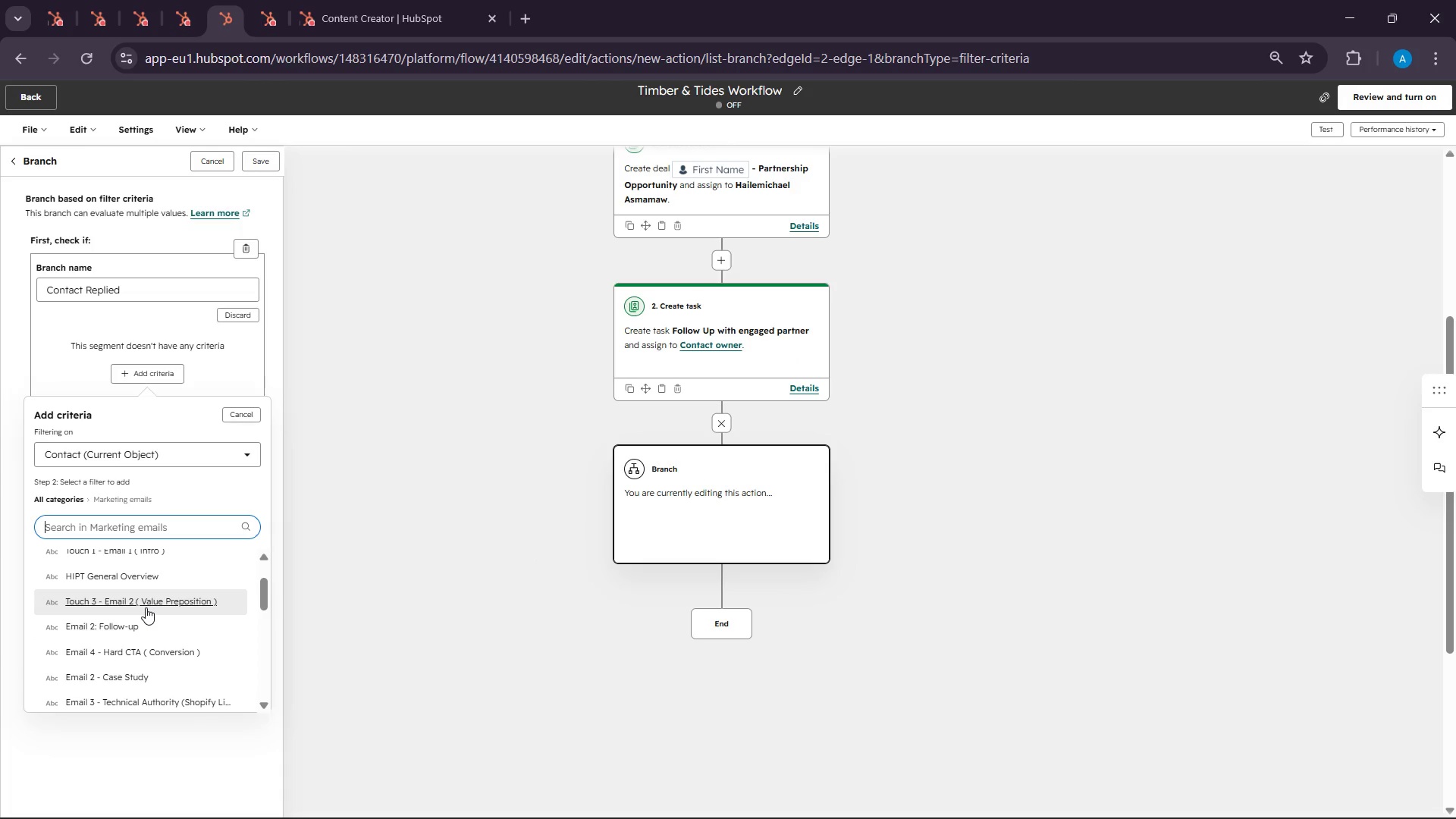 
scroll: coordinate [195, 598], scroll_direction: up, amount: 2.0
 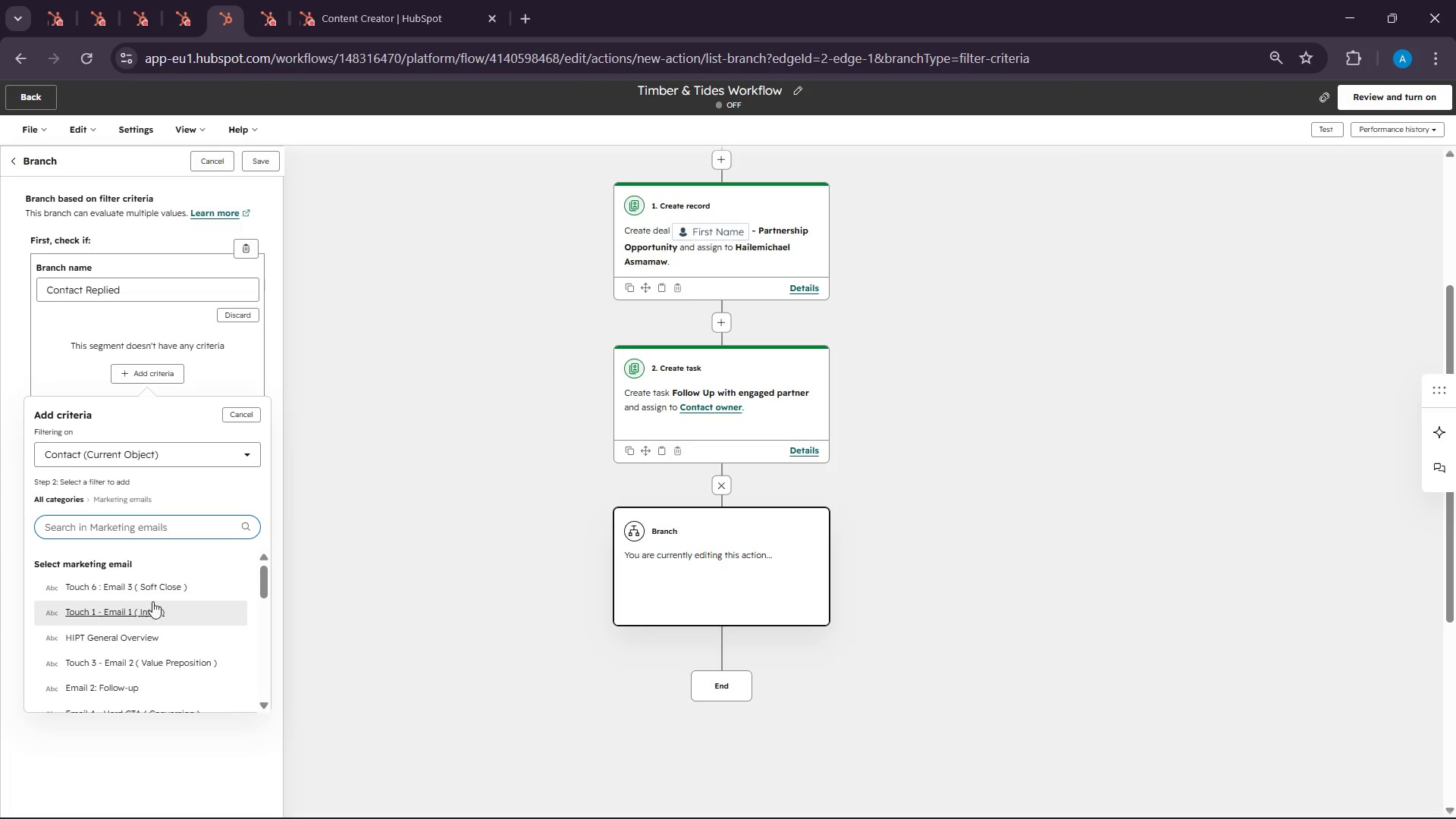 
scroll: coordinate [176, 607], scroll_direction: none, amount: 0.0
 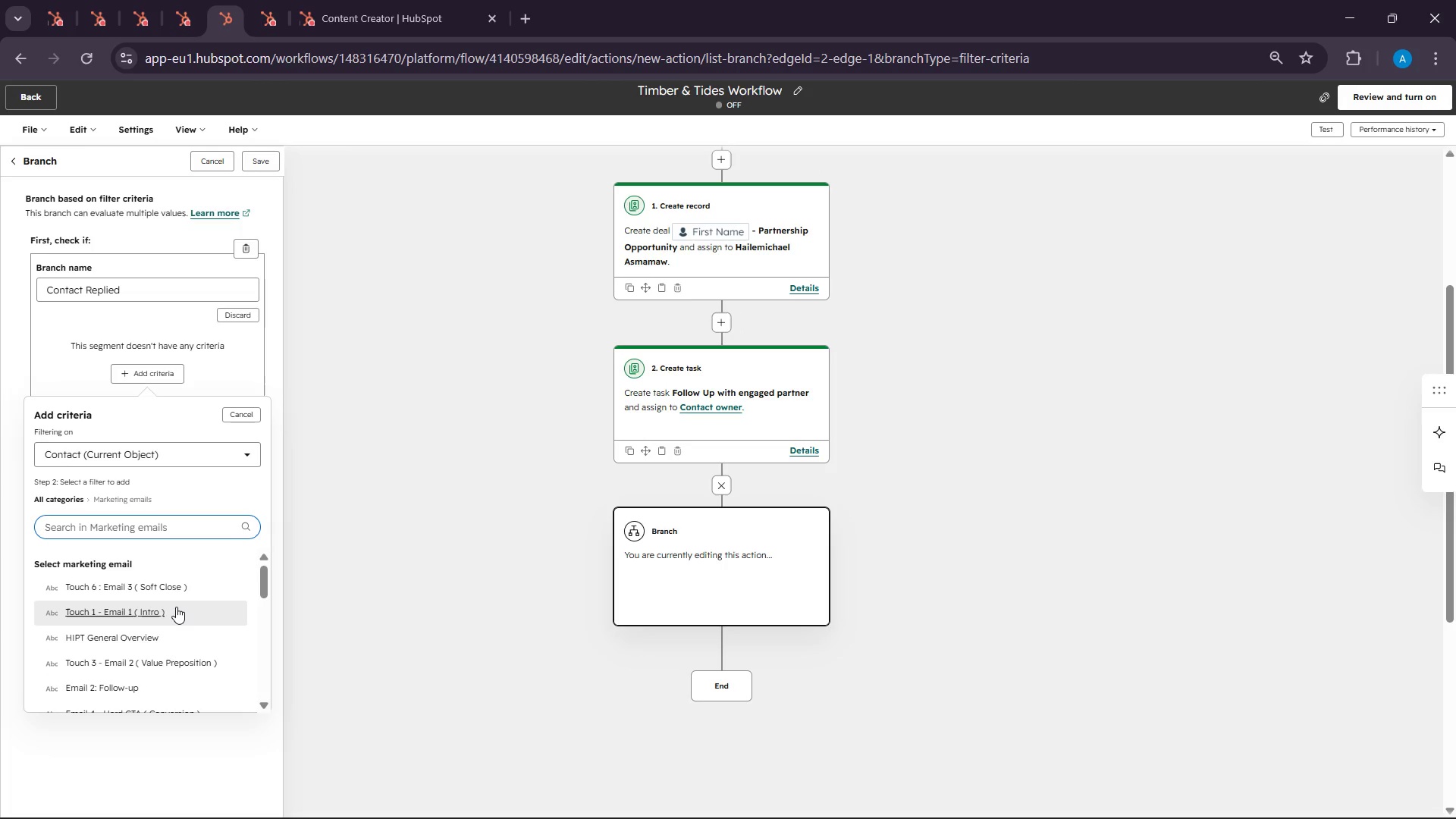 
left_click([176, 607])
 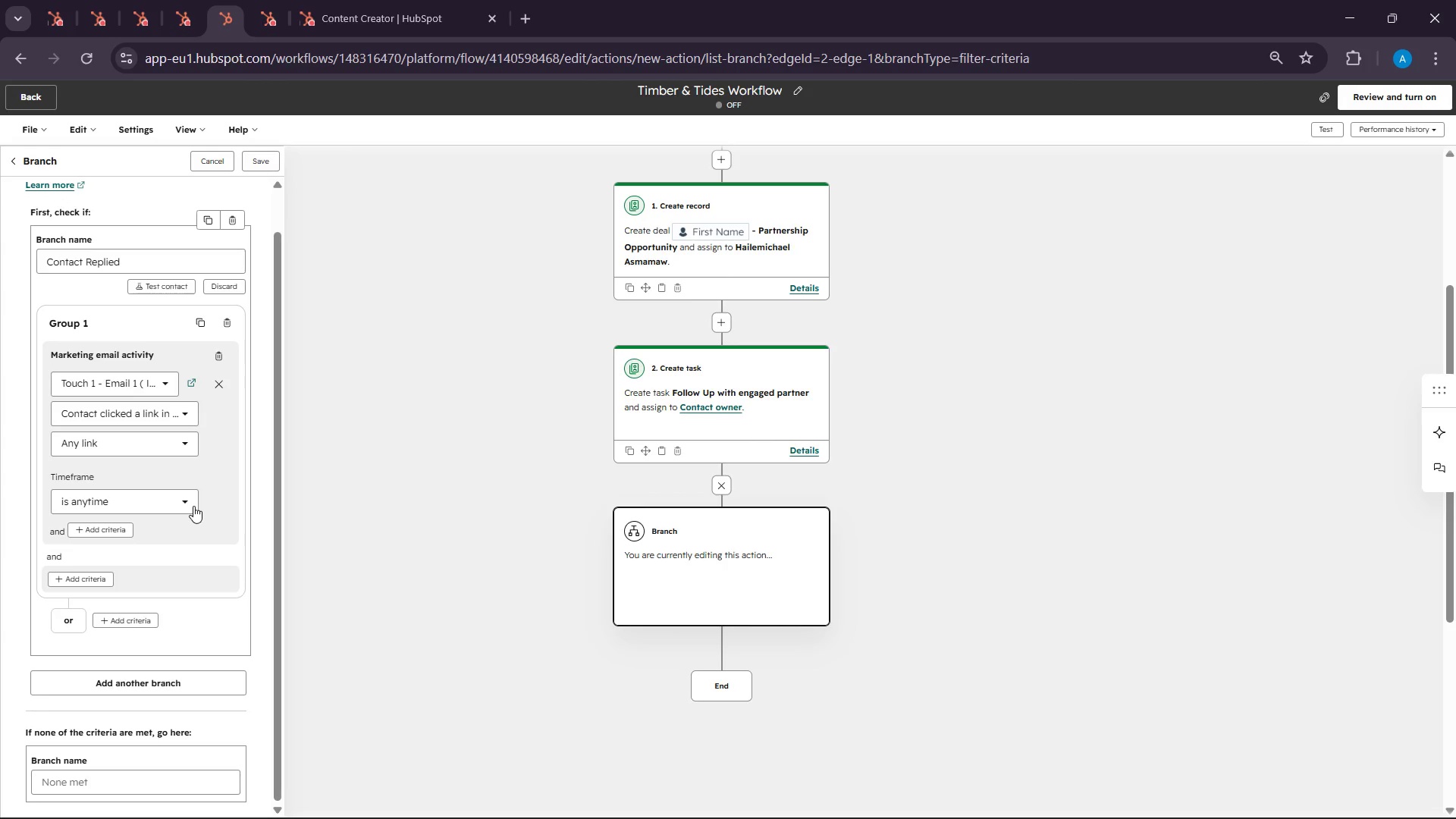 
wait(14.42)
 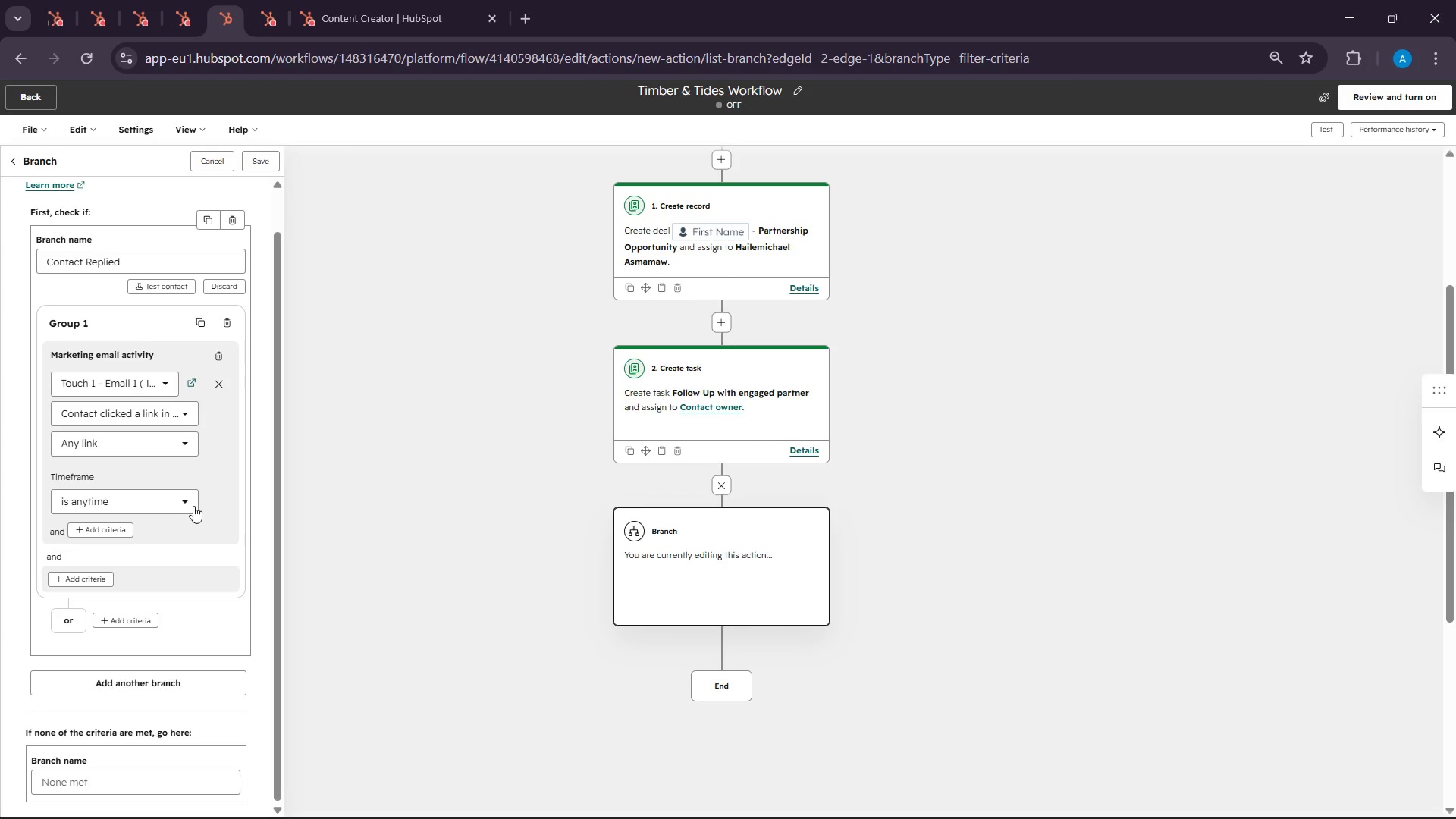 
left_click([147, 416])
 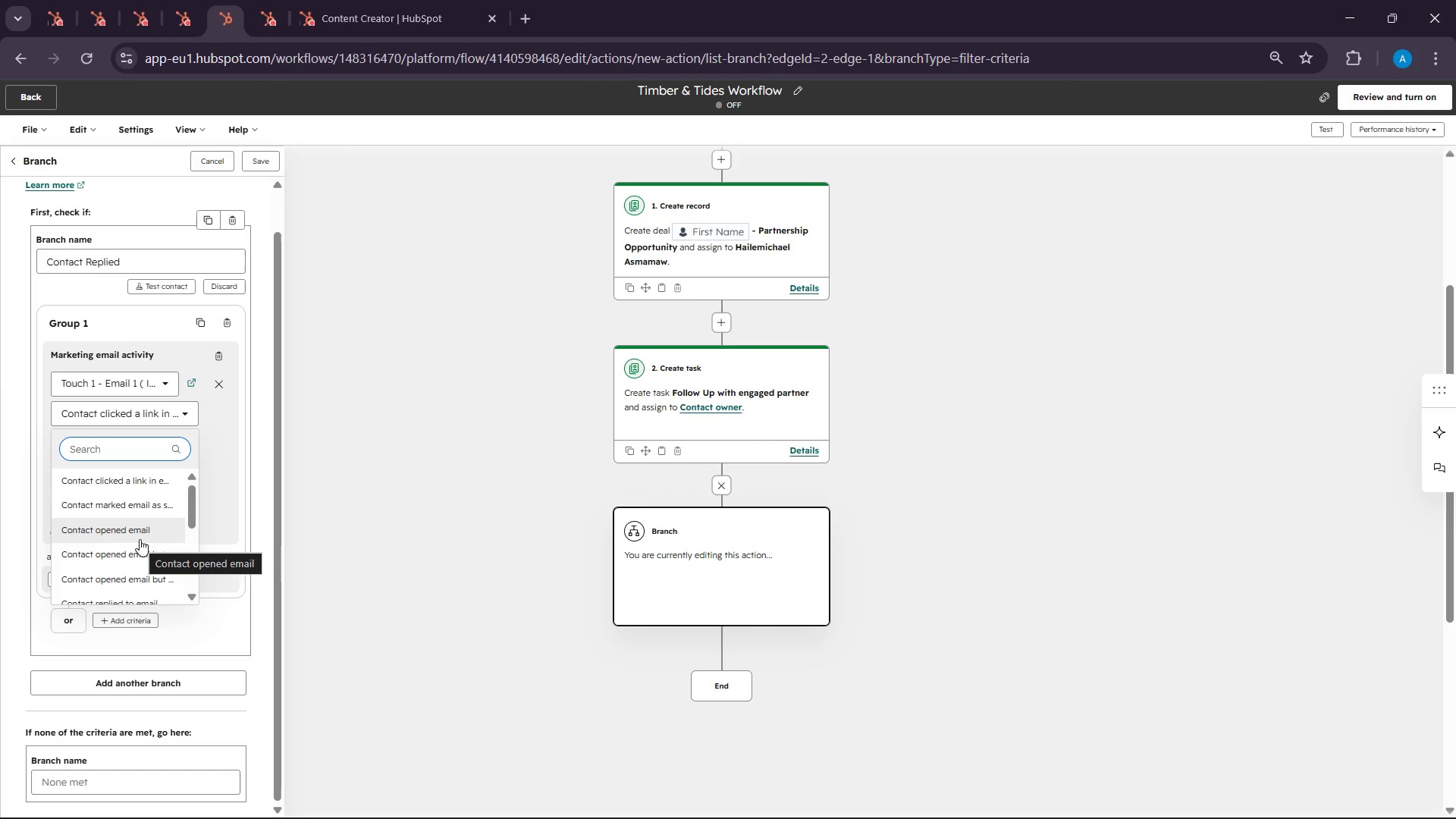 
scroll: coordinate [140, 539], scroll_direction: none, amount: 0.0
 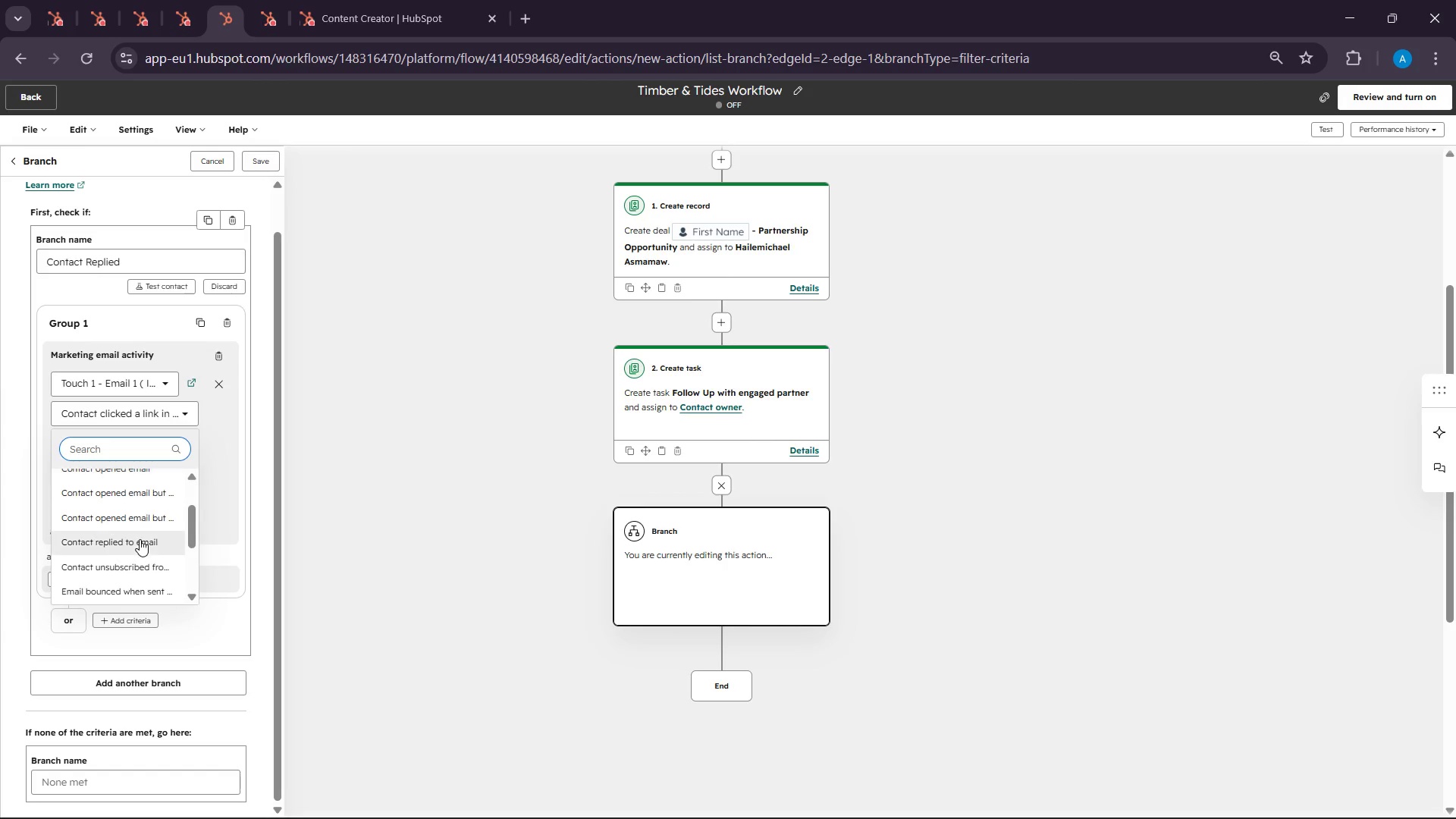 
scroll: coordinate [140, 539], scroll_direction: down, amount: 1.0
 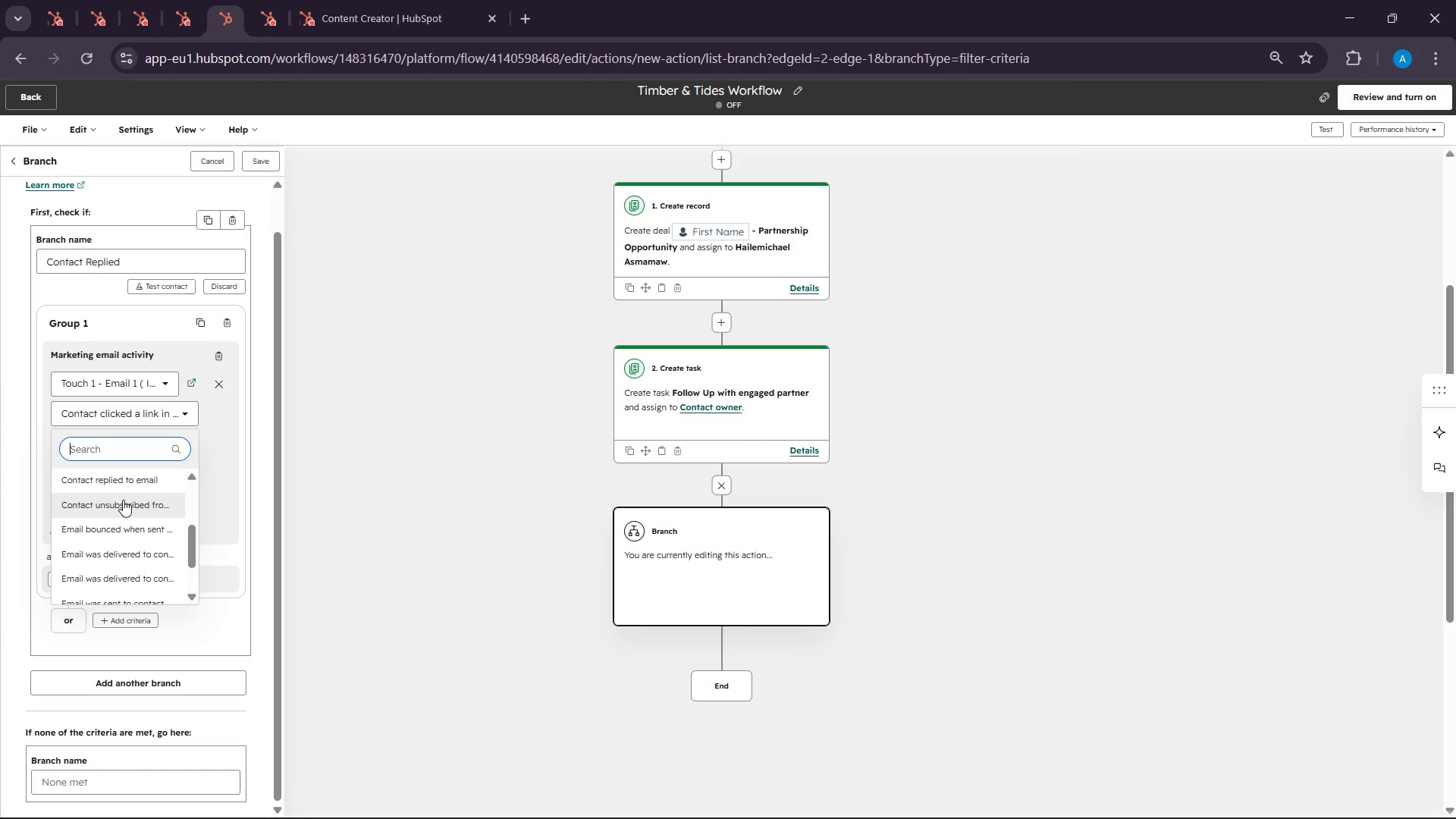 
left_click([116, 481])
 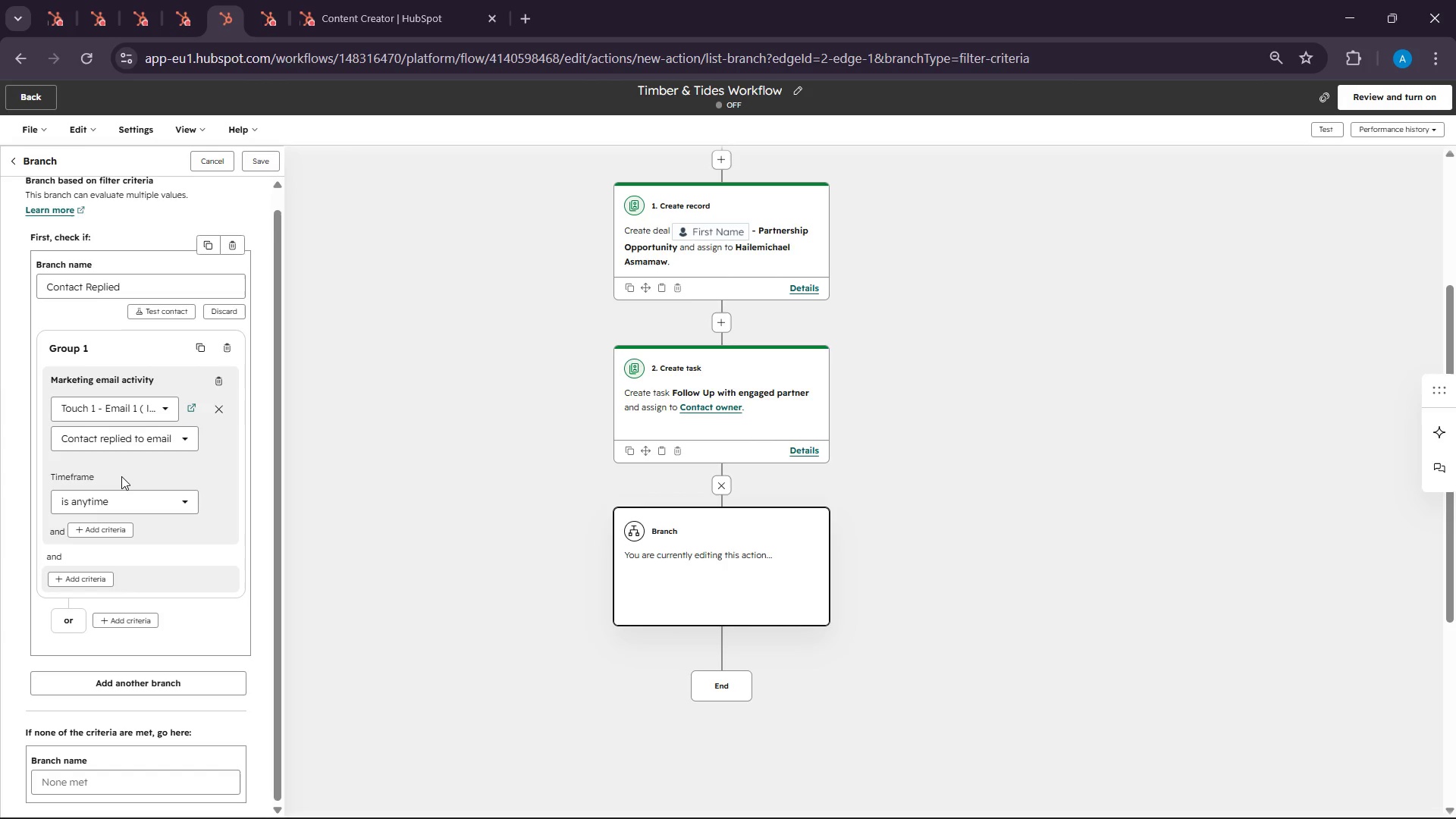 
wait(14.62)
 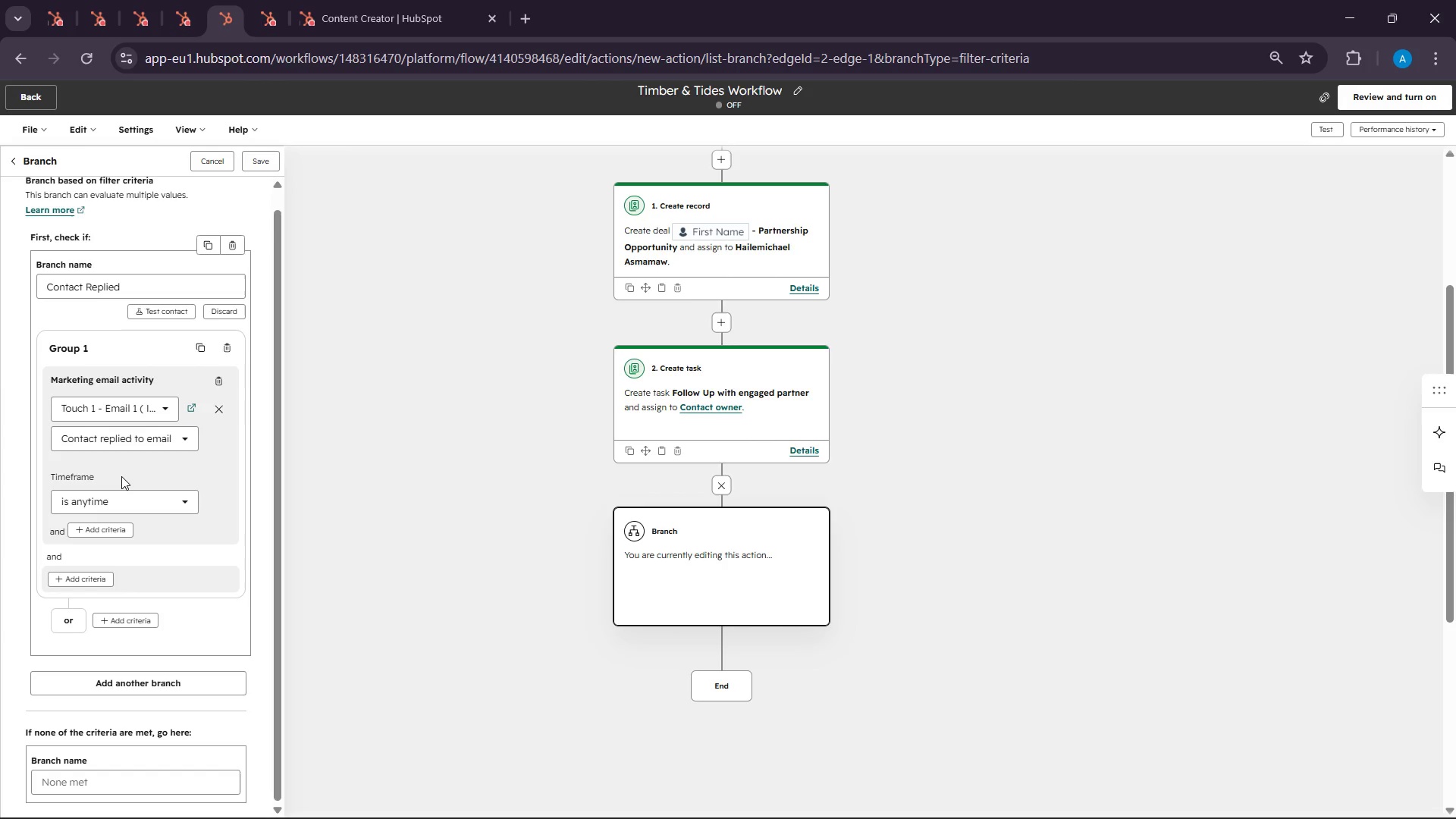 
scroll: coordinate [607, 433], scroll_direction: down, amount: 1.0
 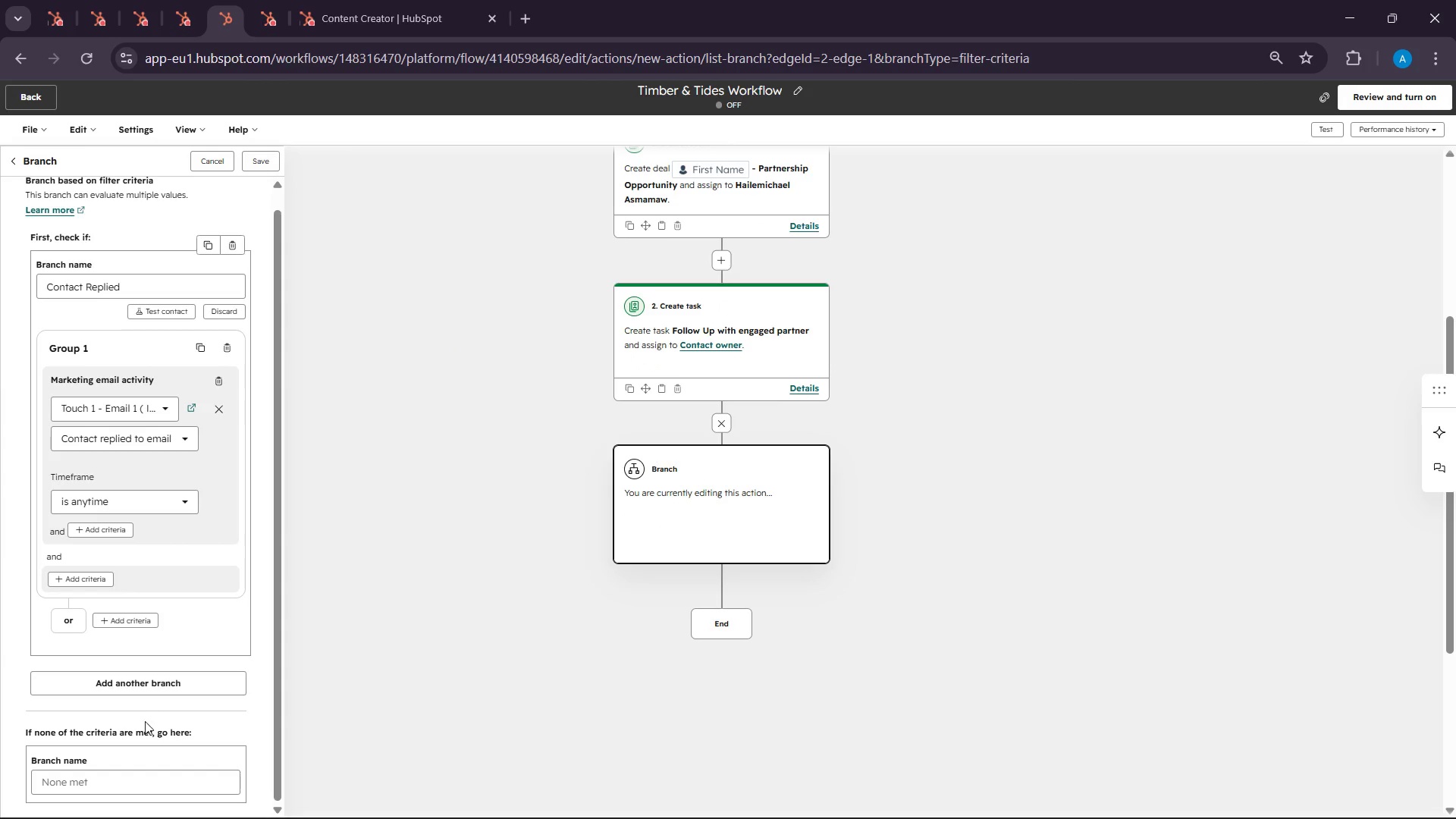 
left_click([71, 773])
 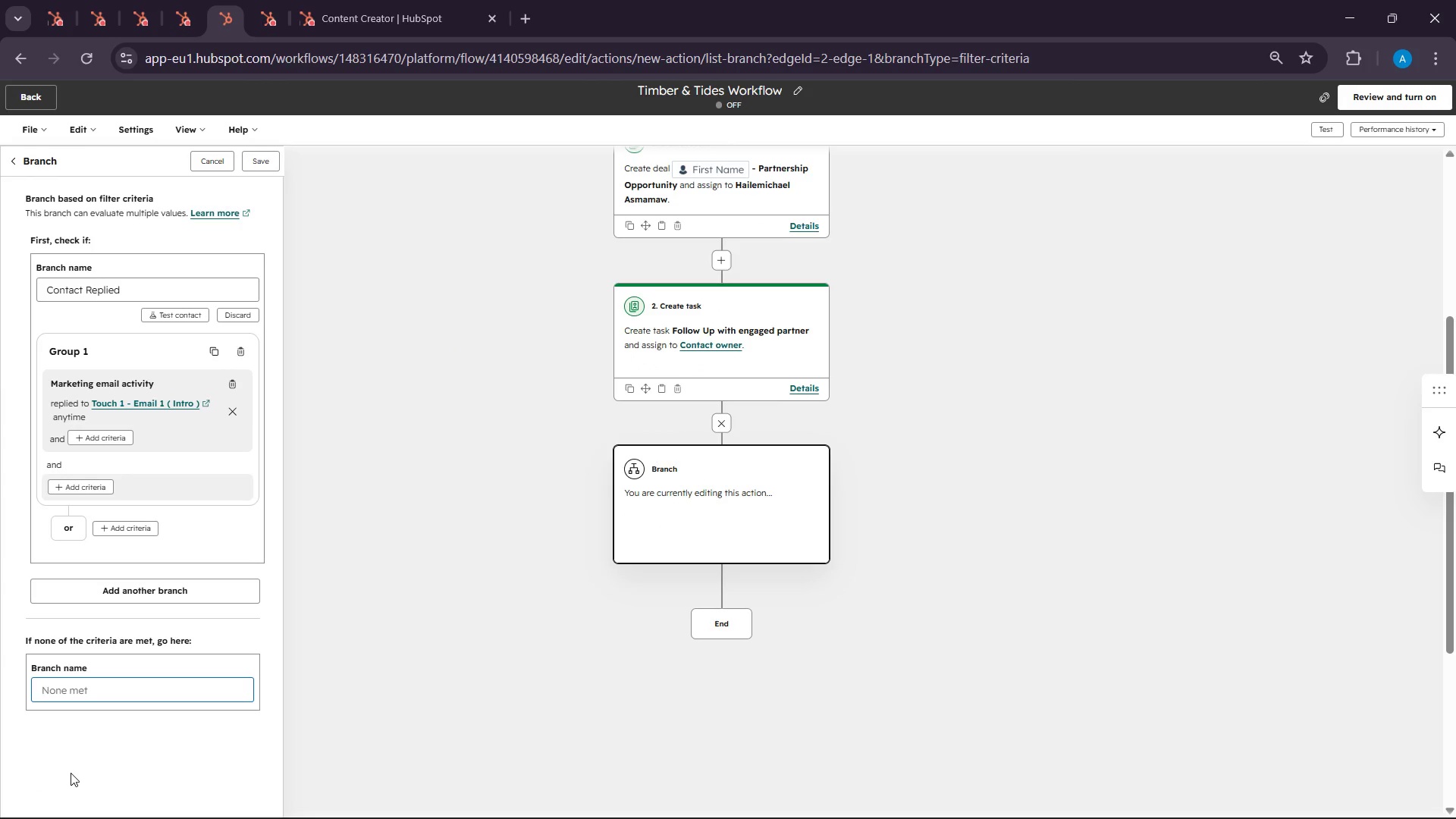 
type(Contact do not reply)
 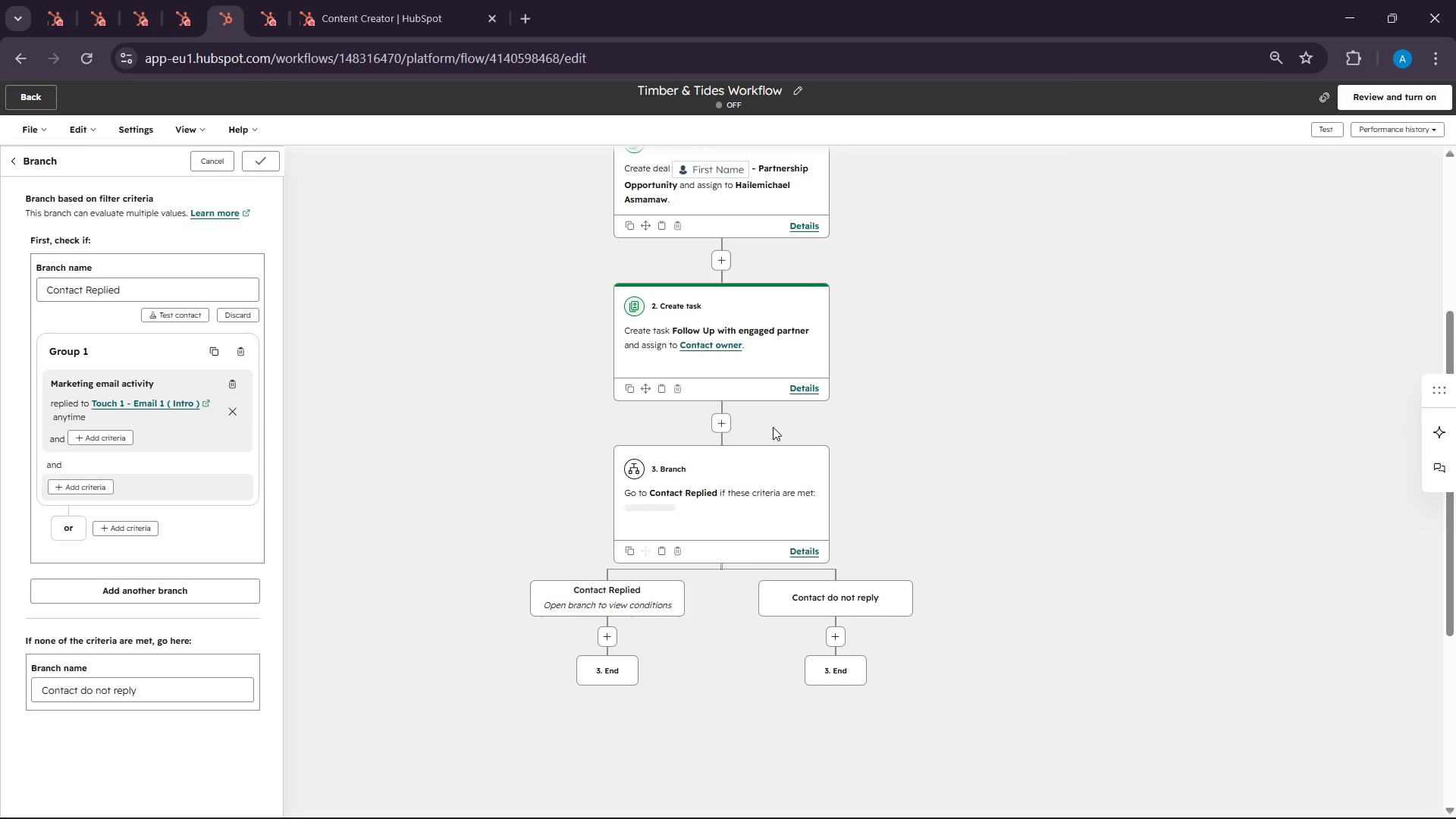 
wait(5.86)
 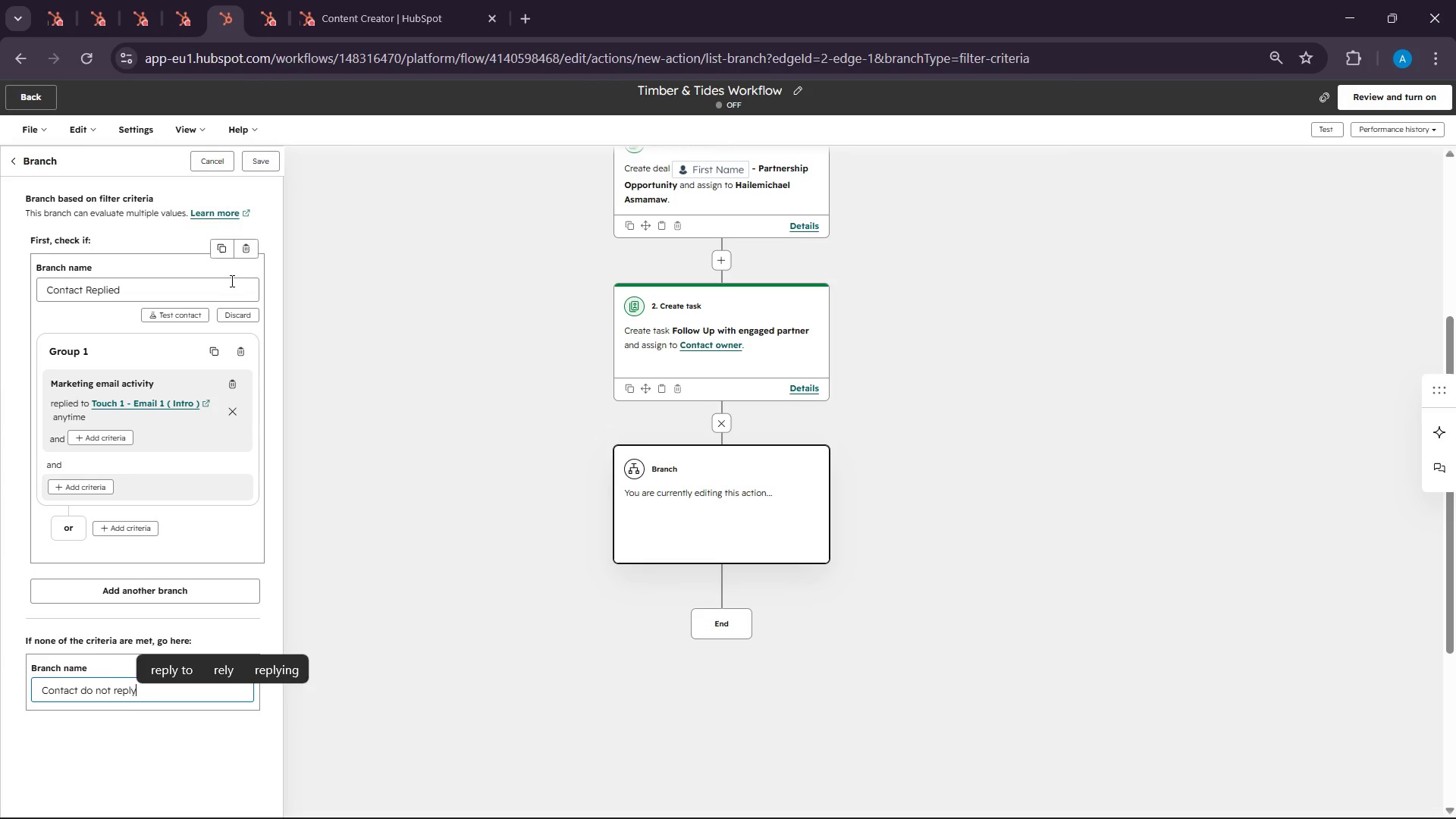 
left_click([704, 491])
 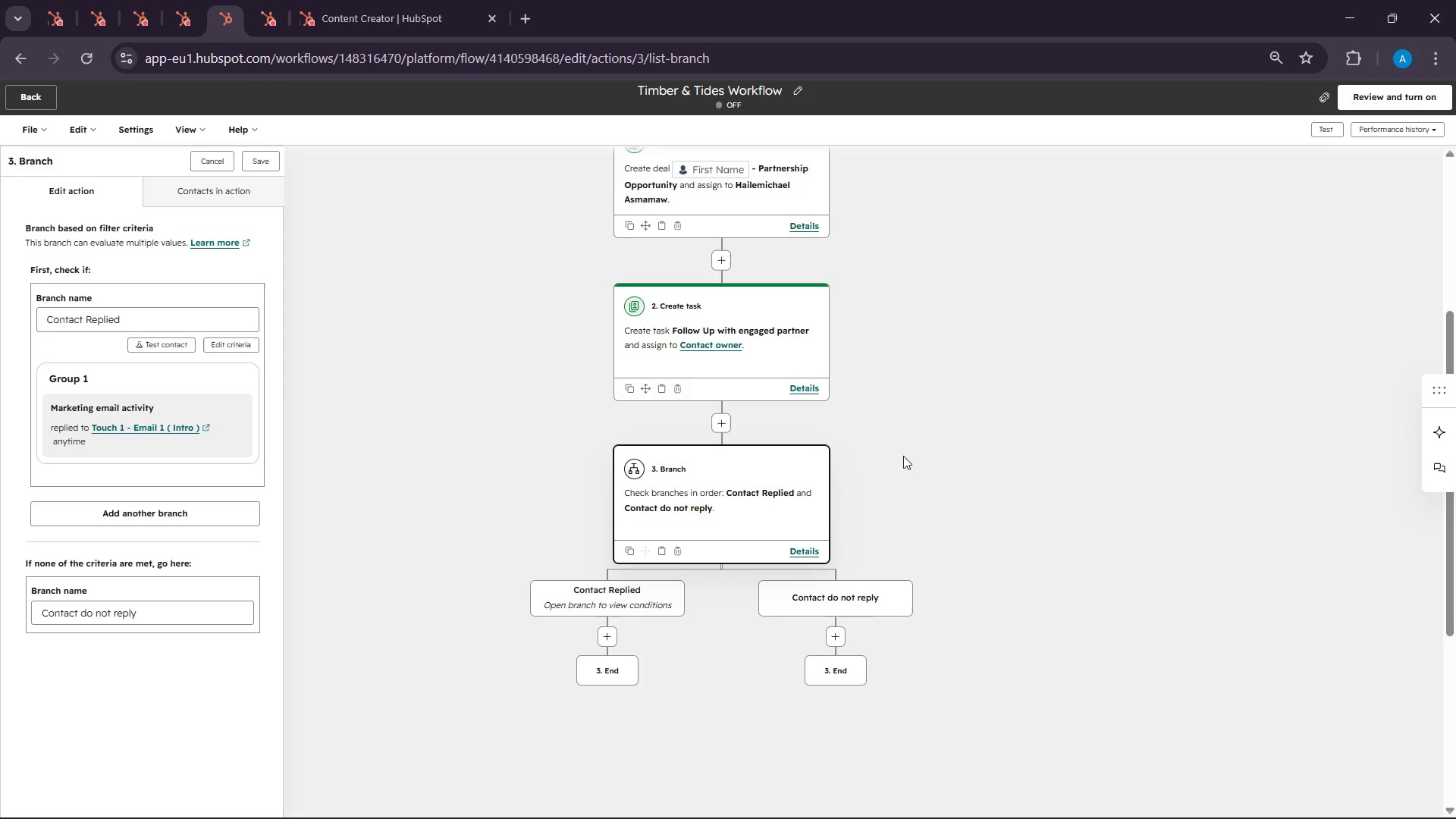 
scroll: coordinate [906, 449], scroll_direction: down, amount: 4.0
 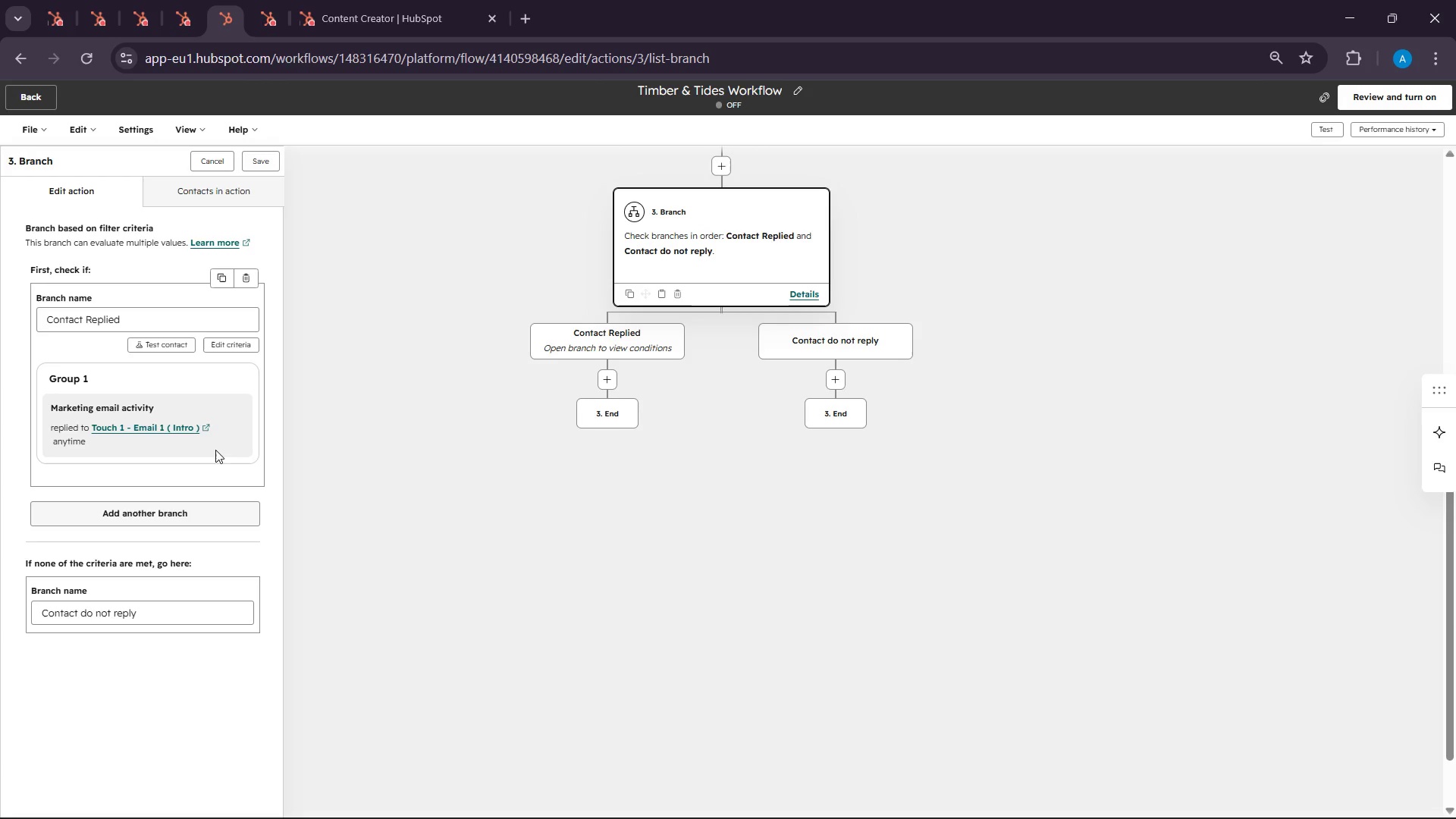 
left_click([221, 433])
 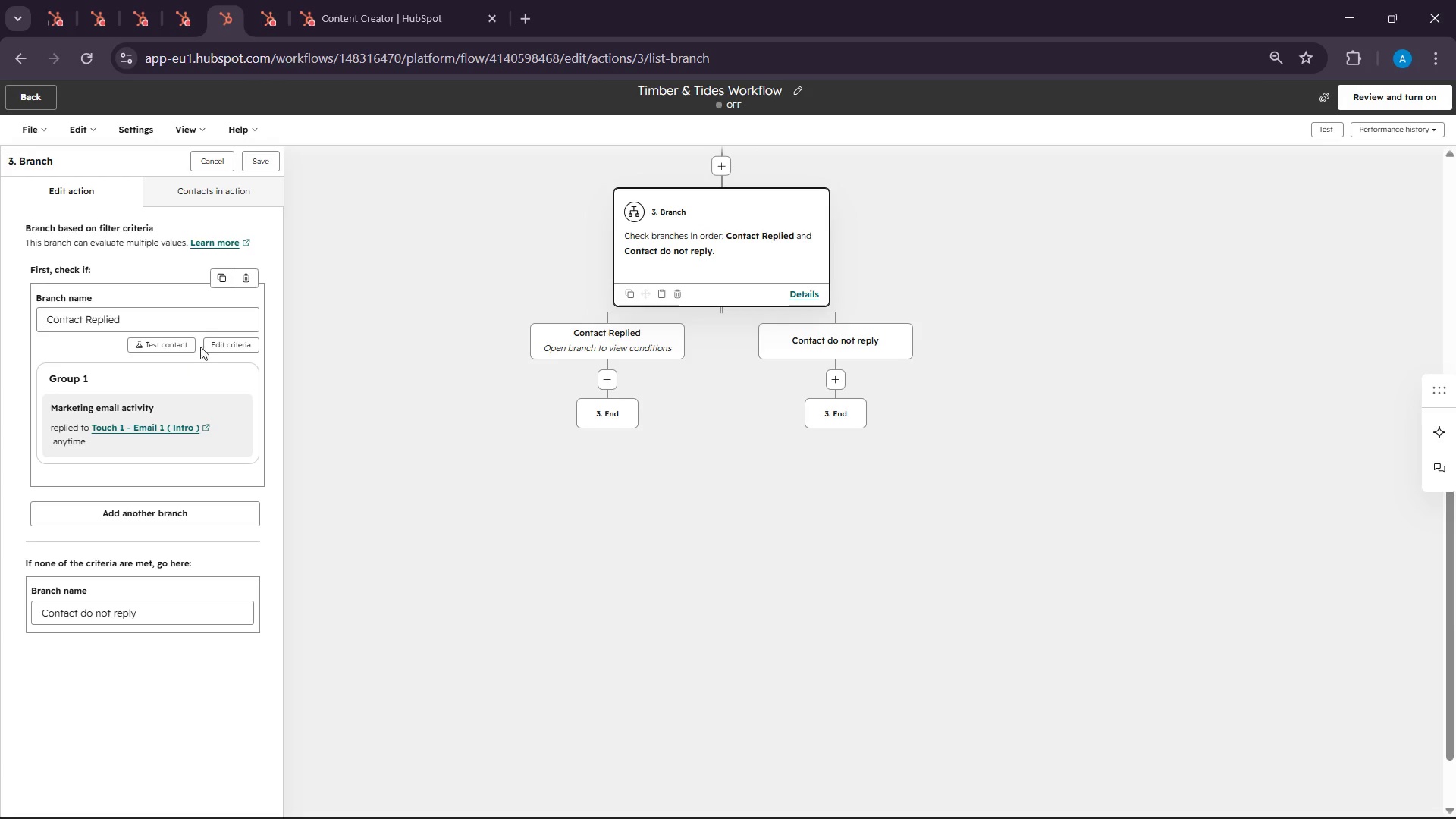 
left_click([205, 344])
 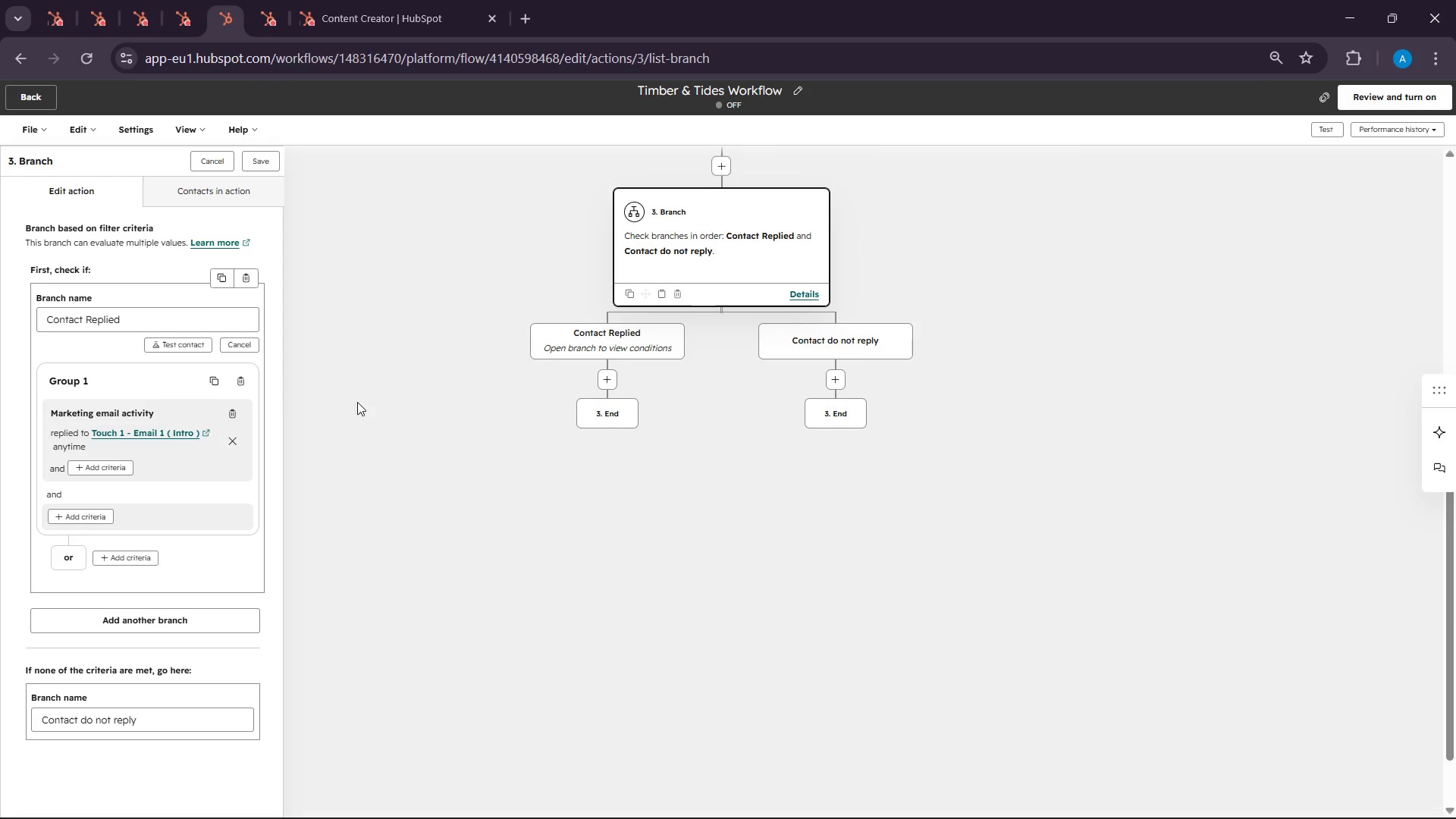 
scroll: coordinate [359, 412], scroll_direction: down, amount: 1.0
 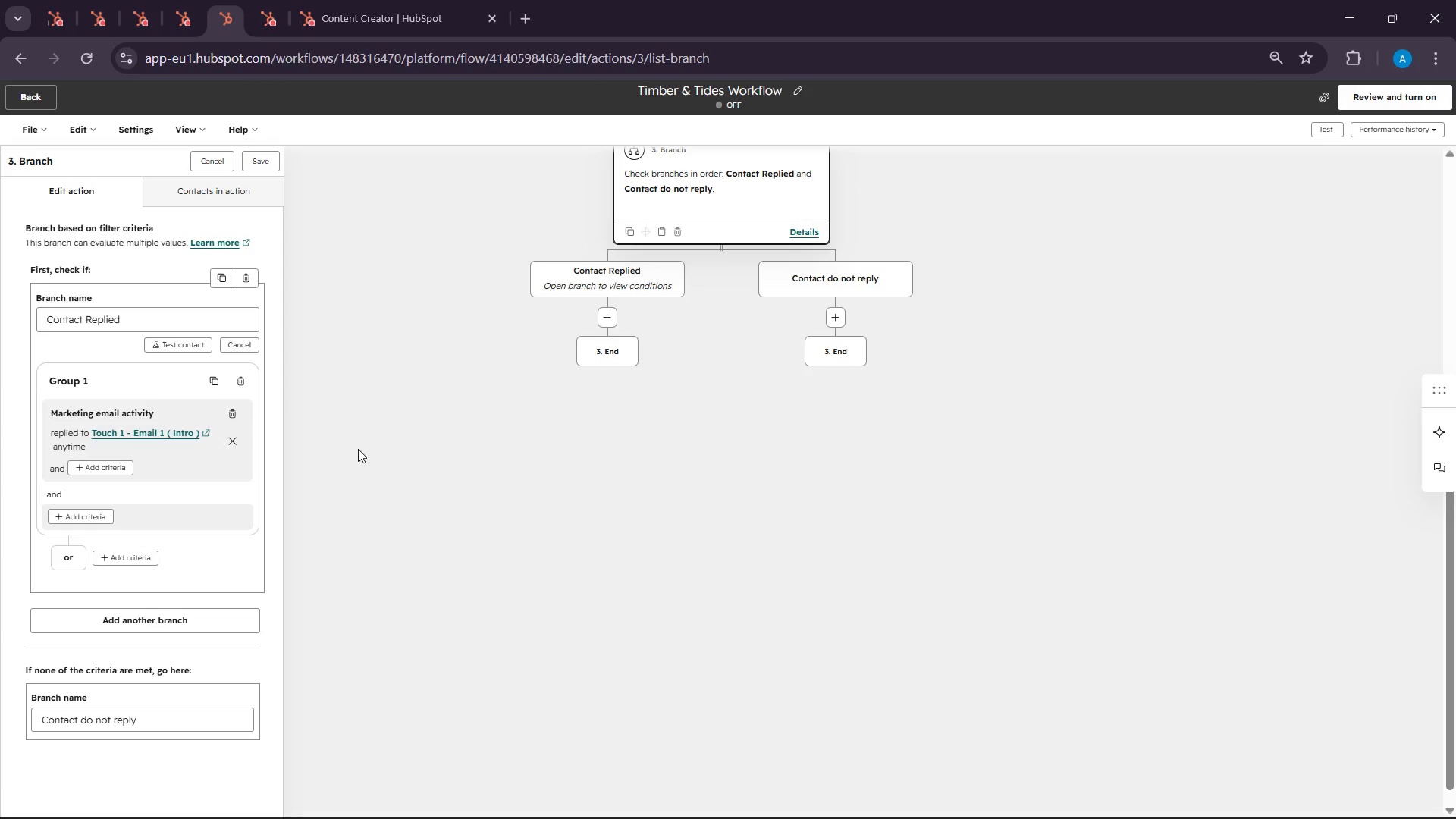 
scroll: coordinate [368, 476], scroll_direction: up, amount: 2.0
 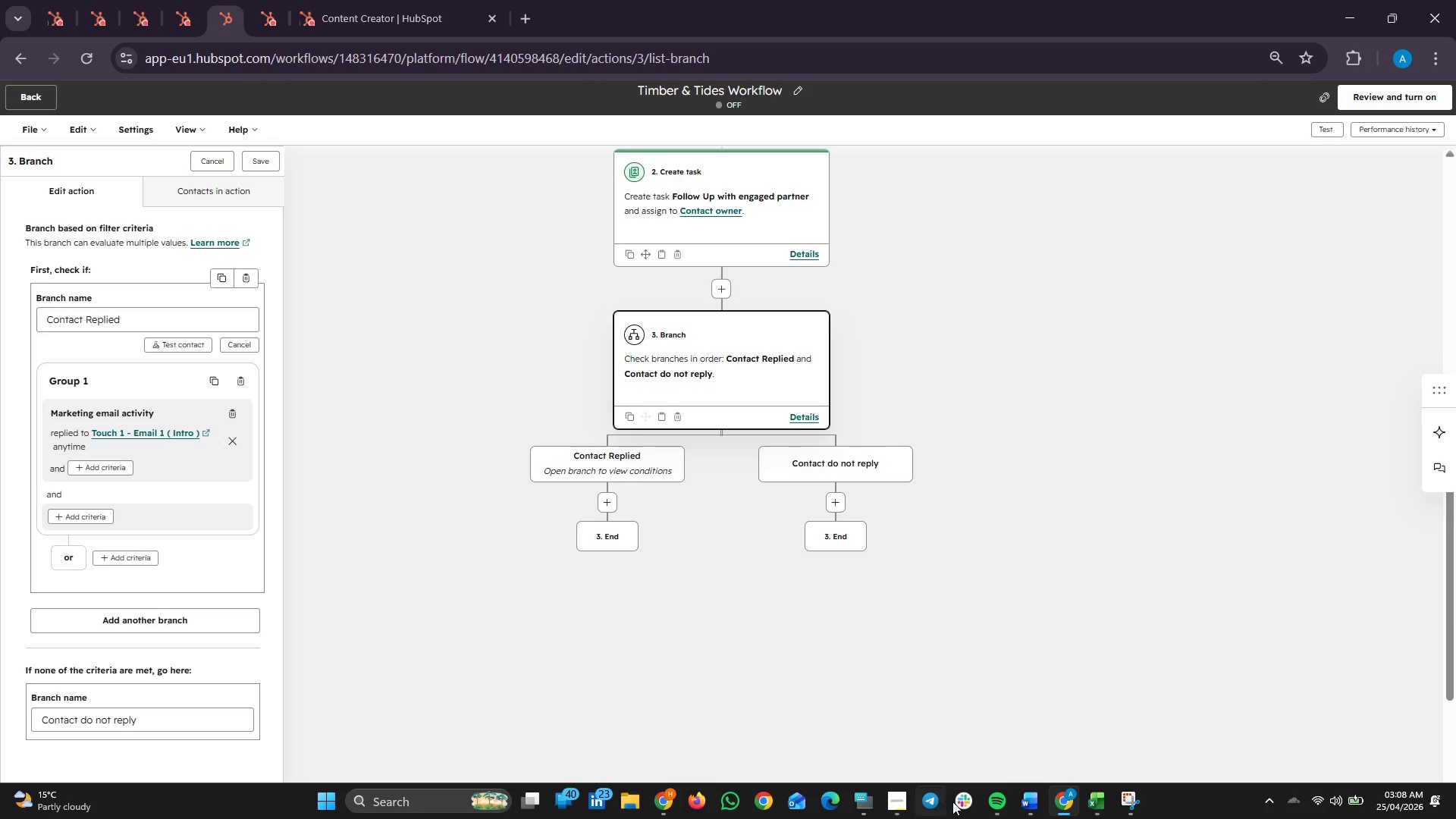 
left_click([1139, 796])
 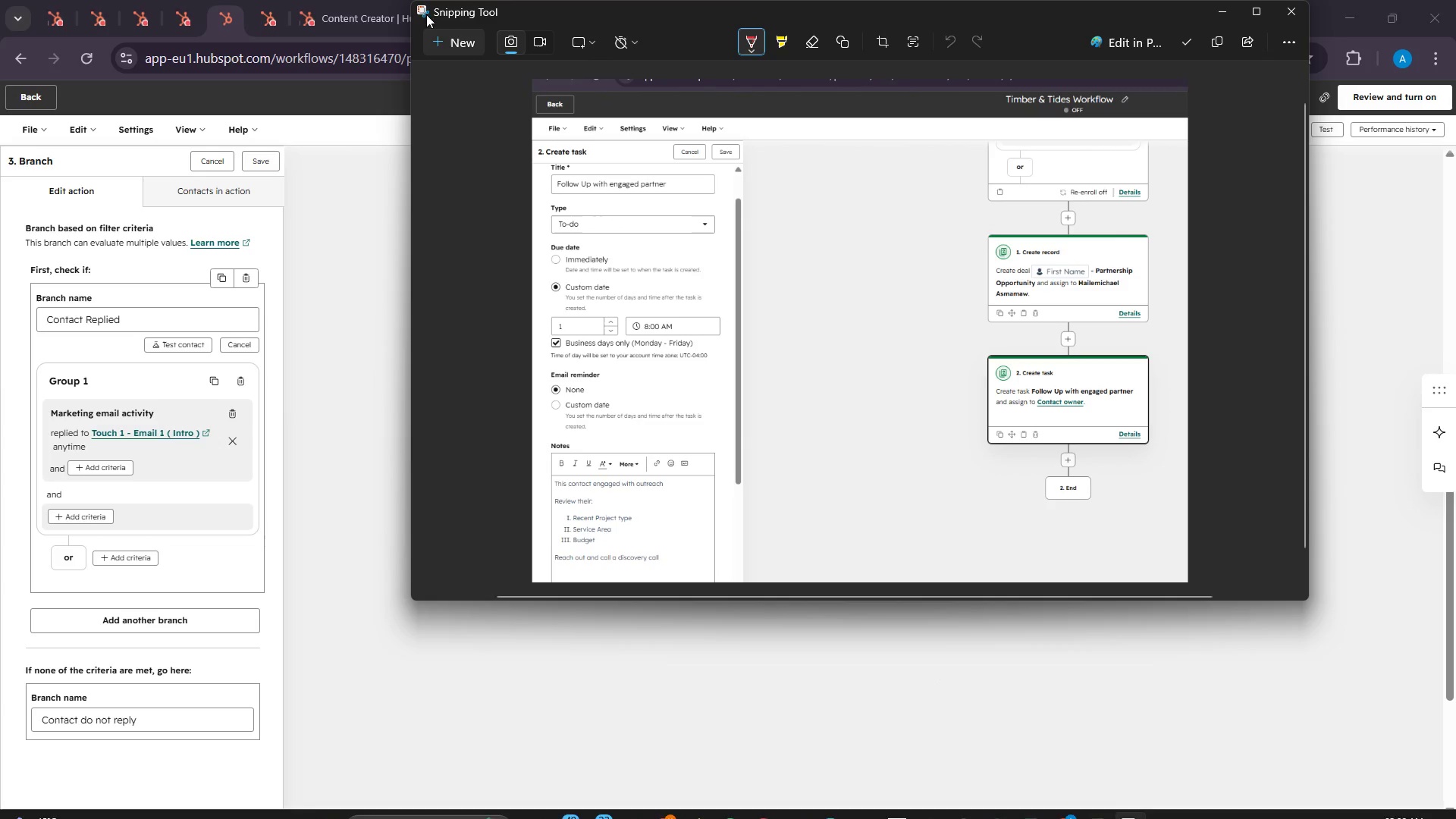 
left_click([441, 34])
 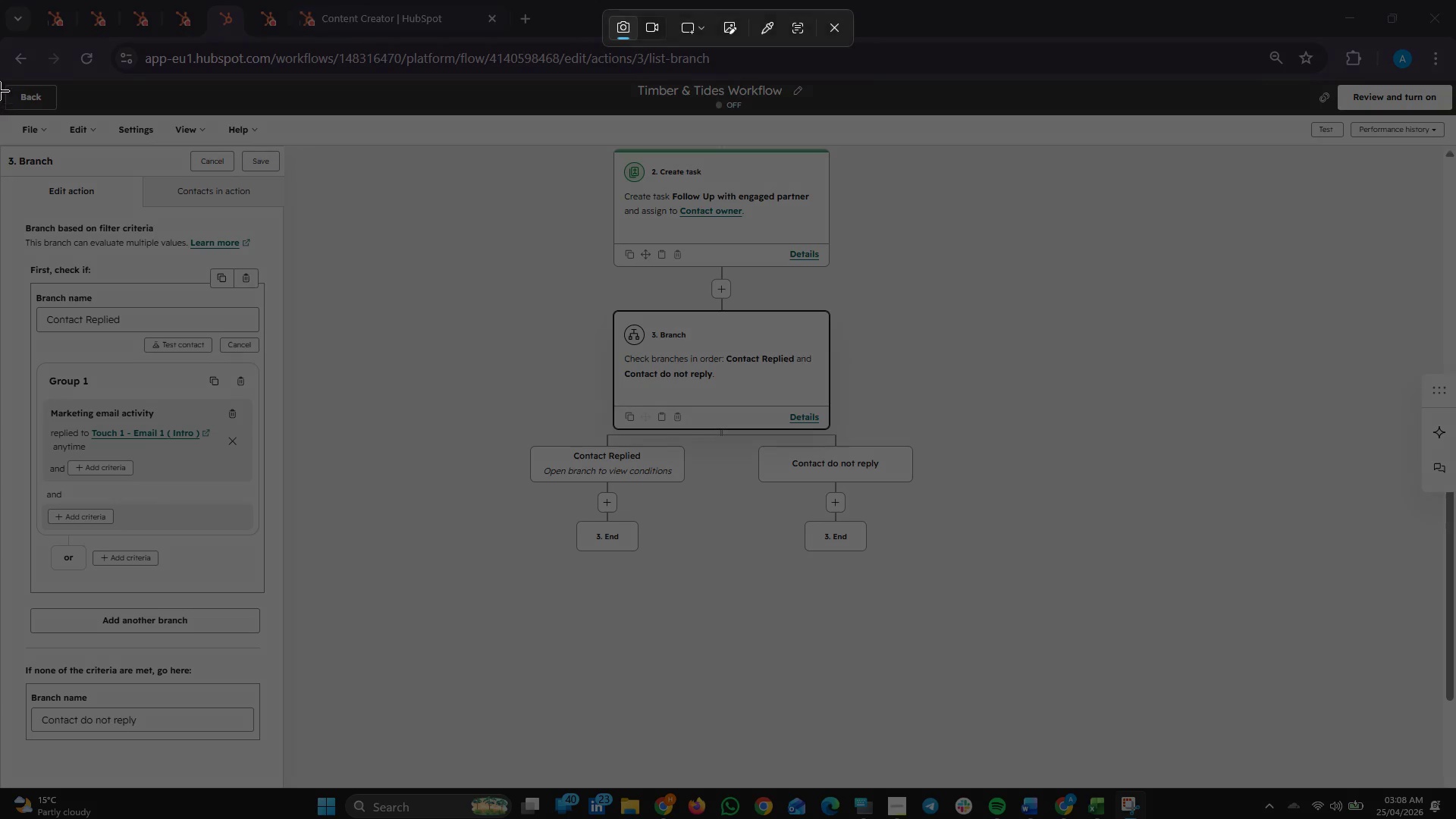 
left_click_drag(start_coordinate=[0, 72], to_coordinate=[921, 745])
 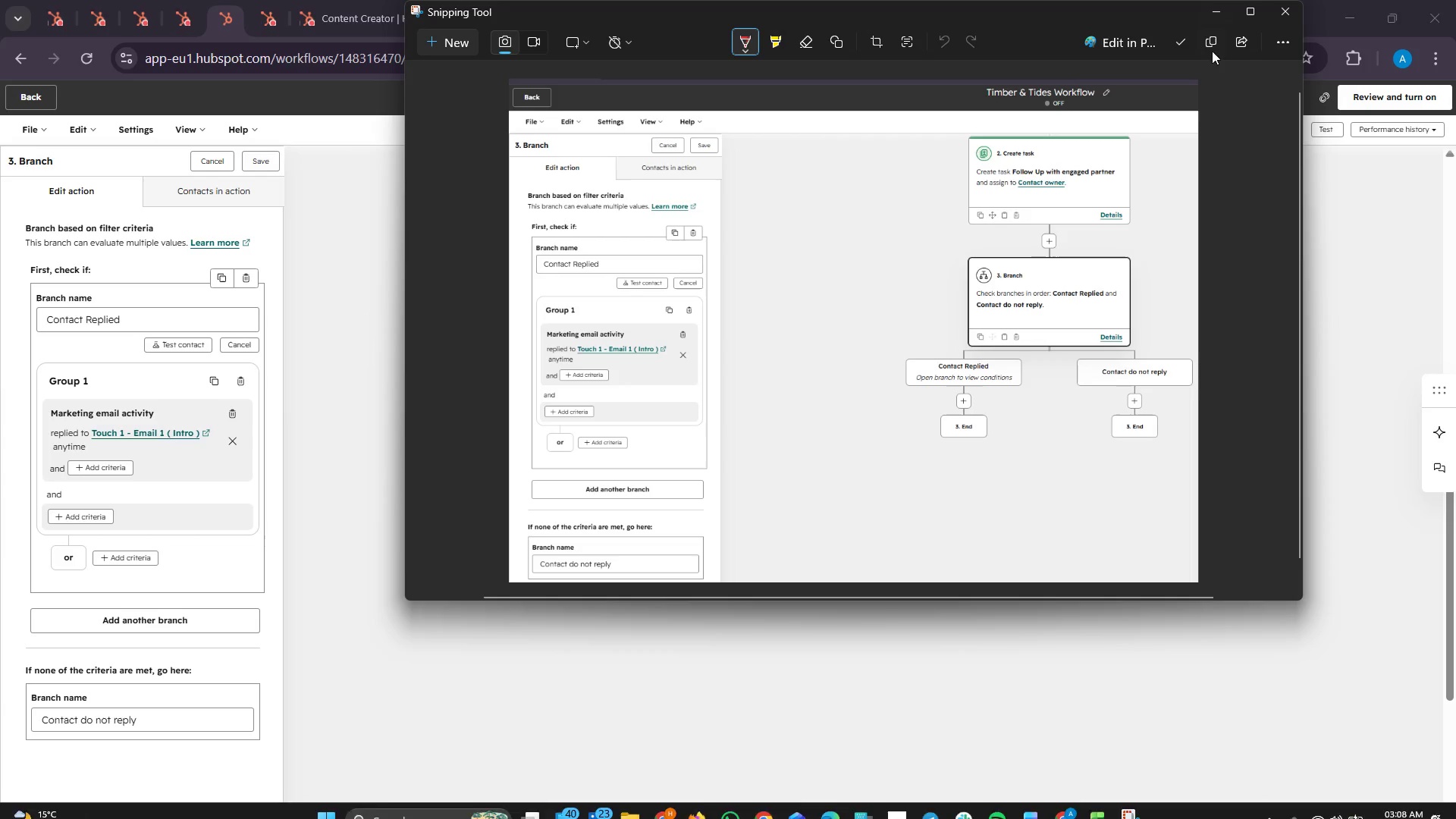 
left_click([1213, 49])
 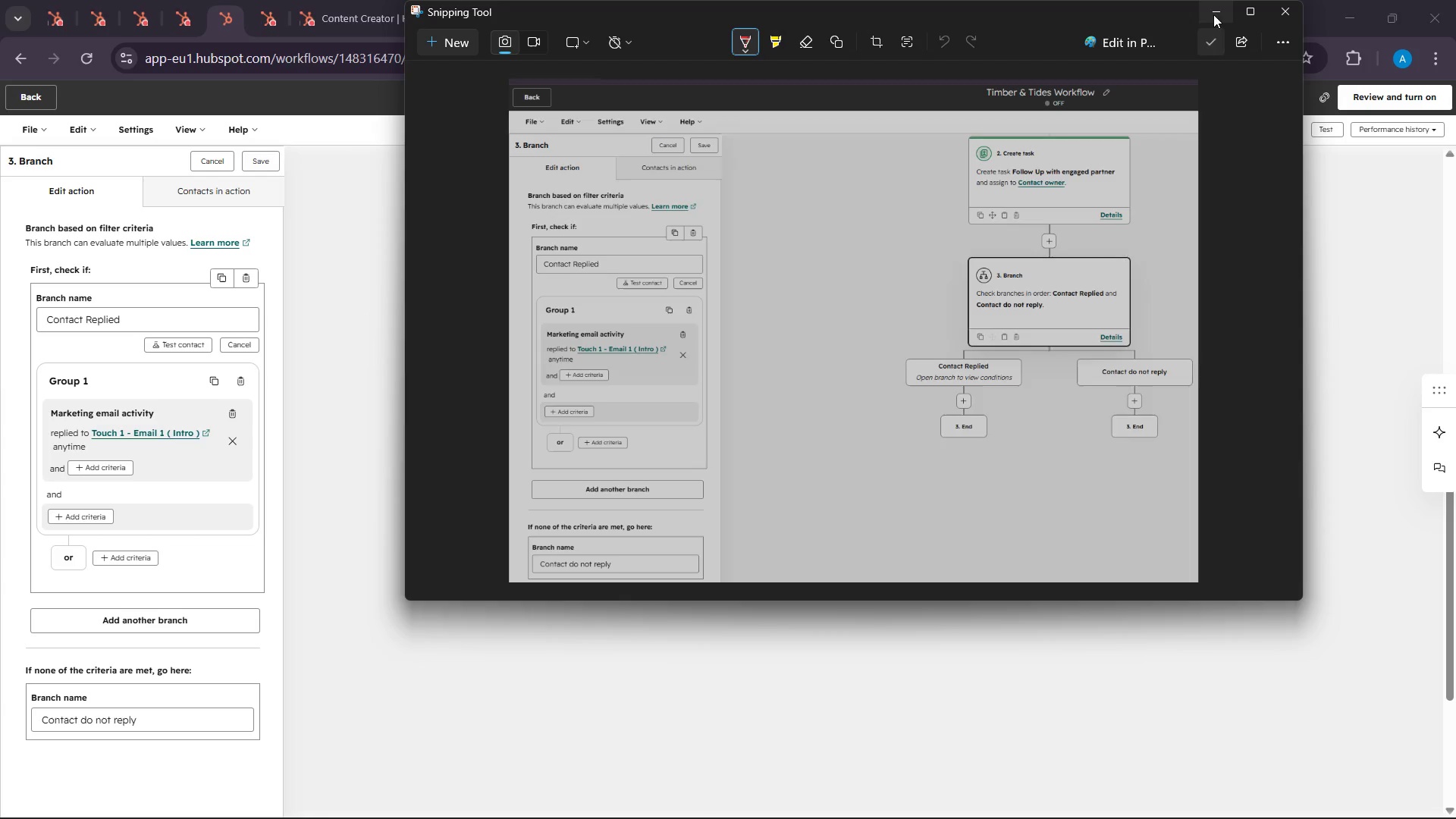 
left_click([1213, 9])
 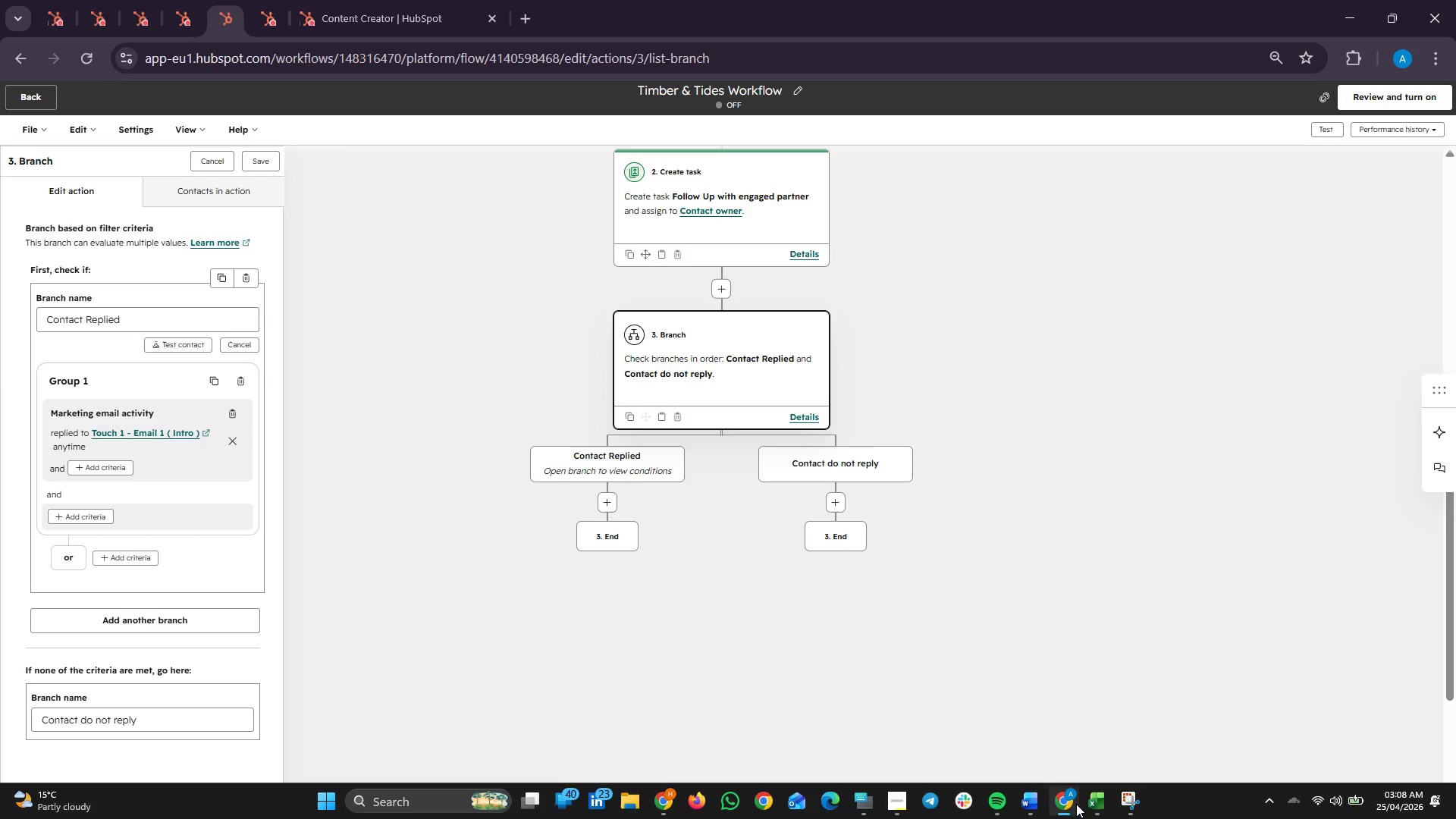 
left_click([1031, 799])
 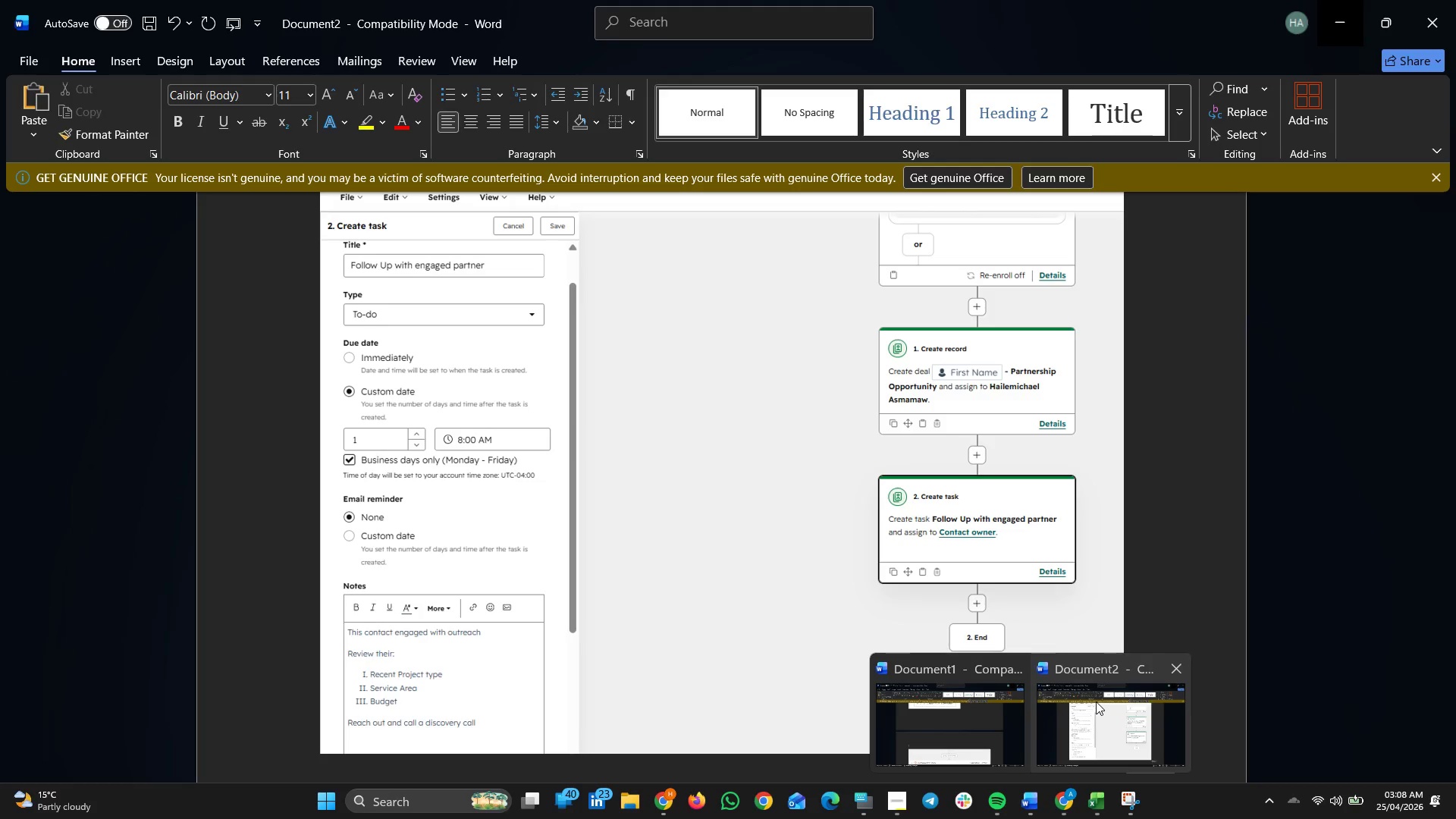 
left_click([1096, 701])
 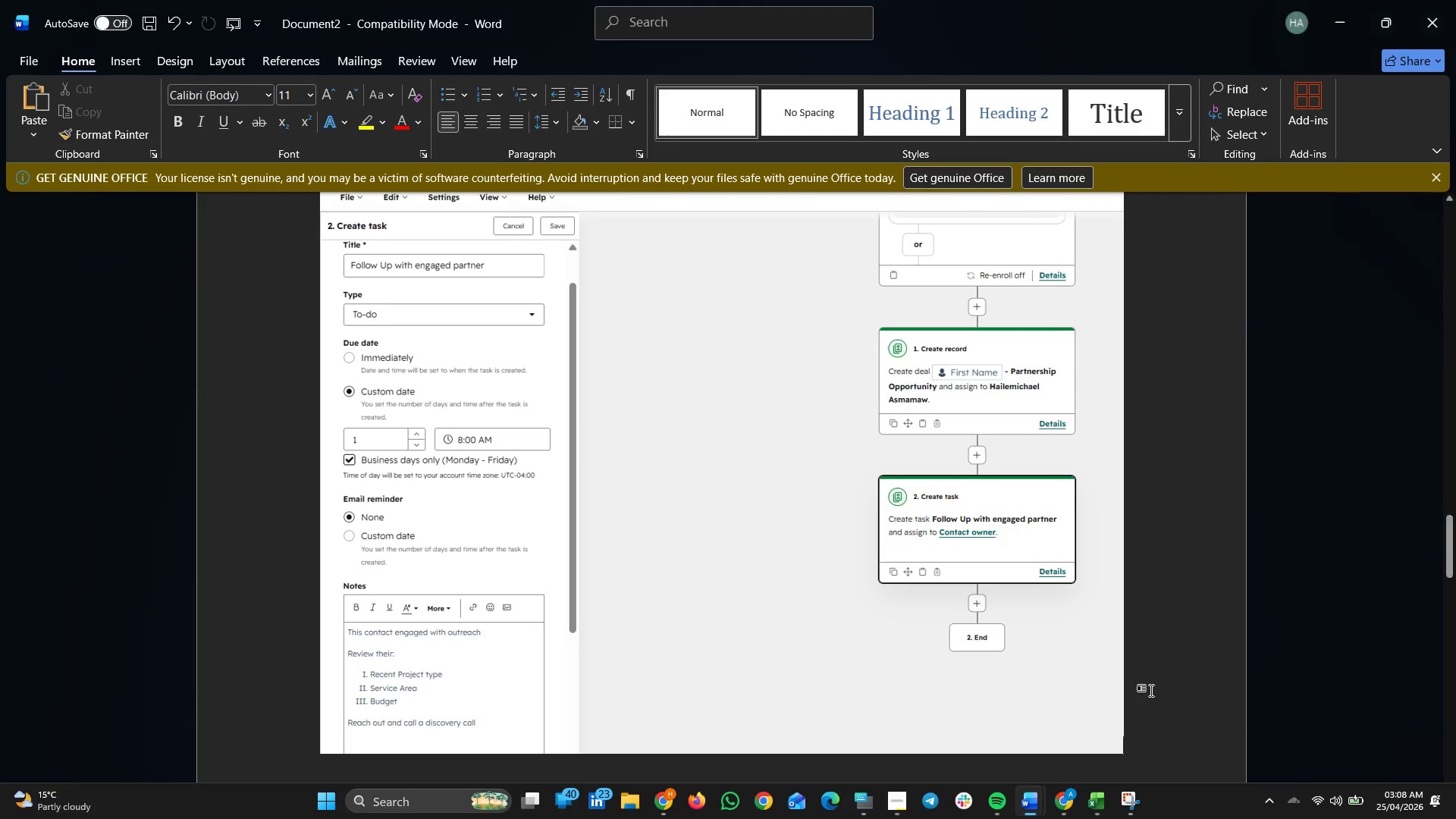 
left_click([1139, 621])
 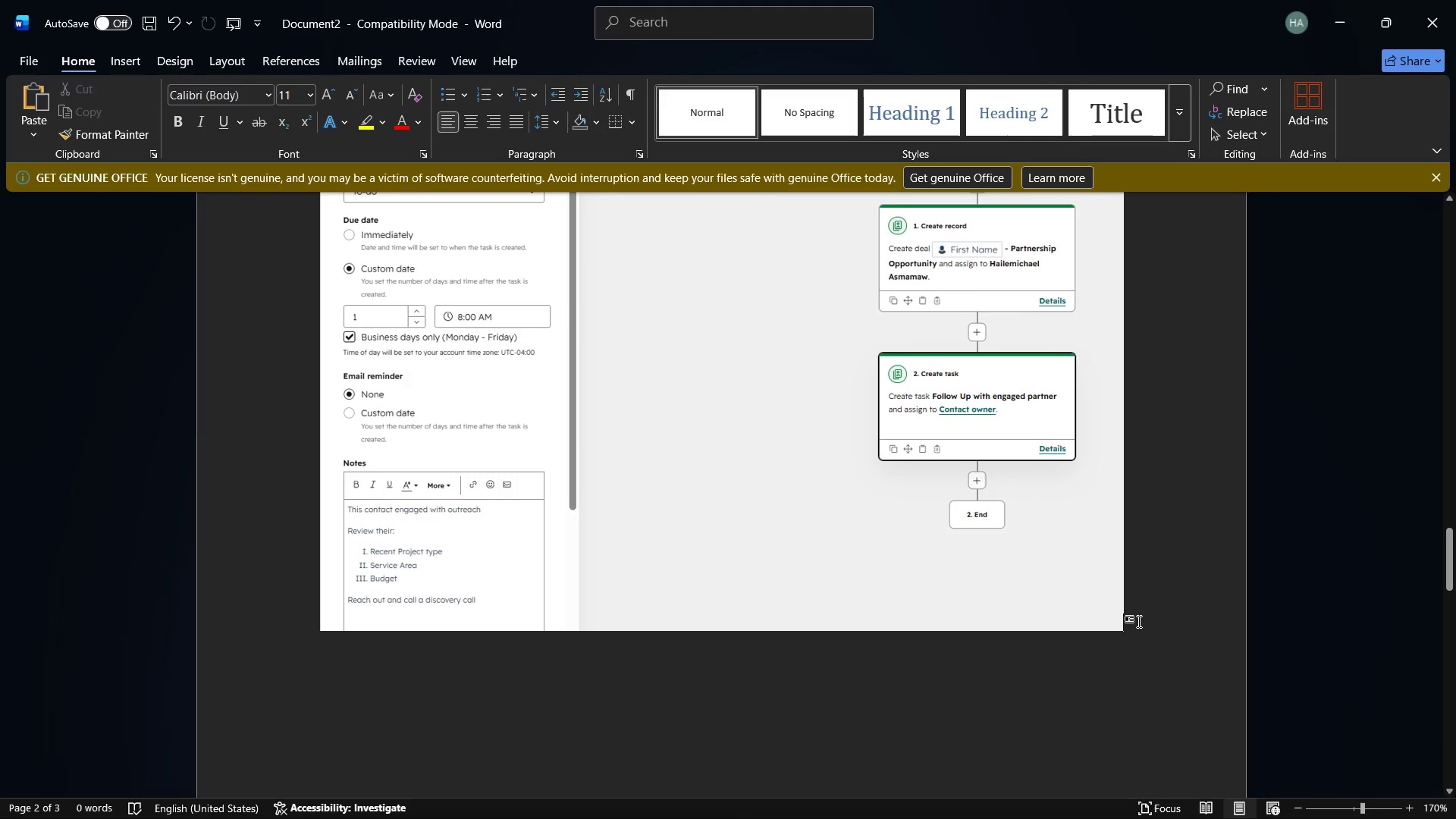 
scroll: coordinate [1151, 689], scroll_direction: down, amount: 2.0
 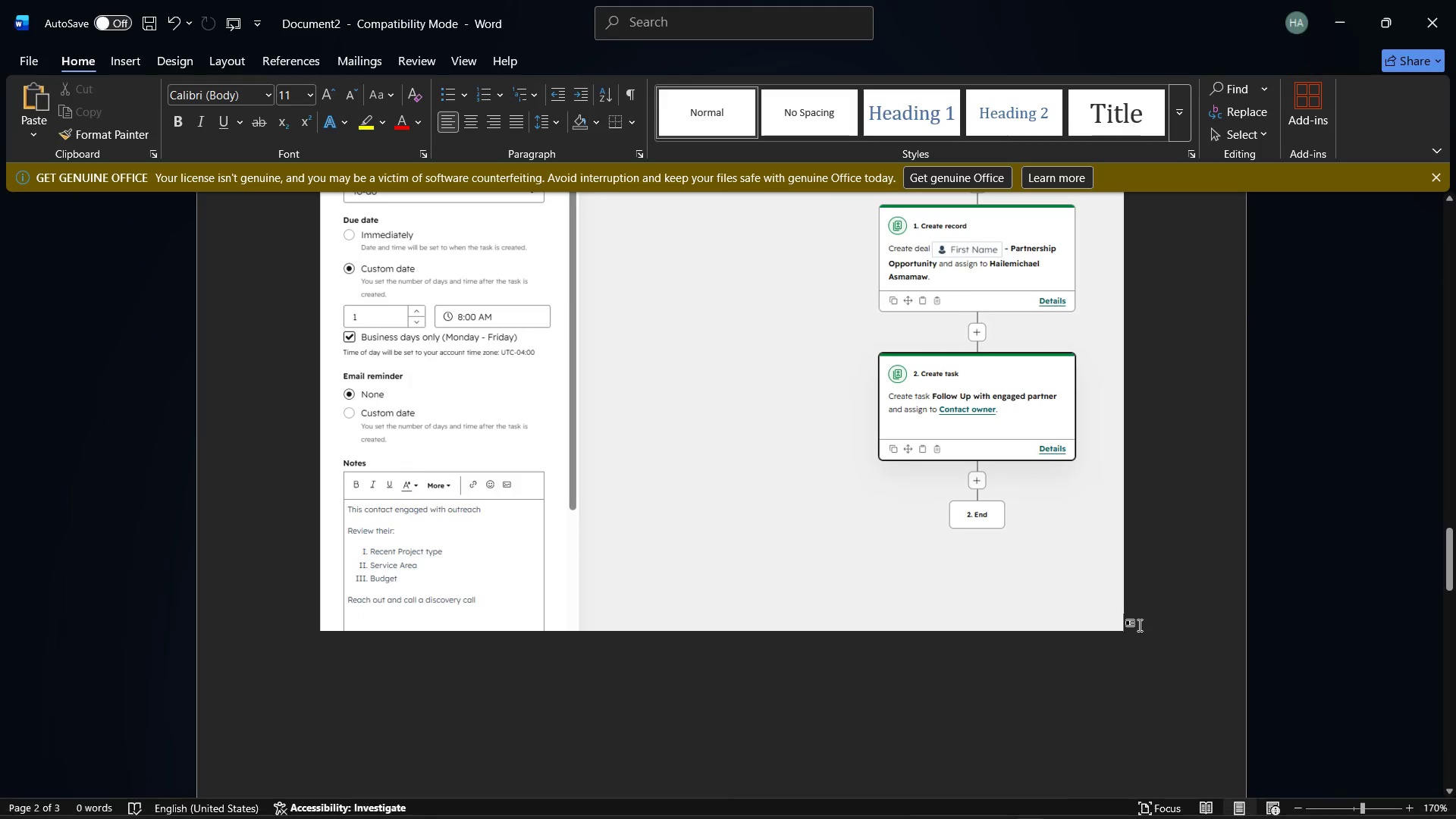 
key(Enter)
 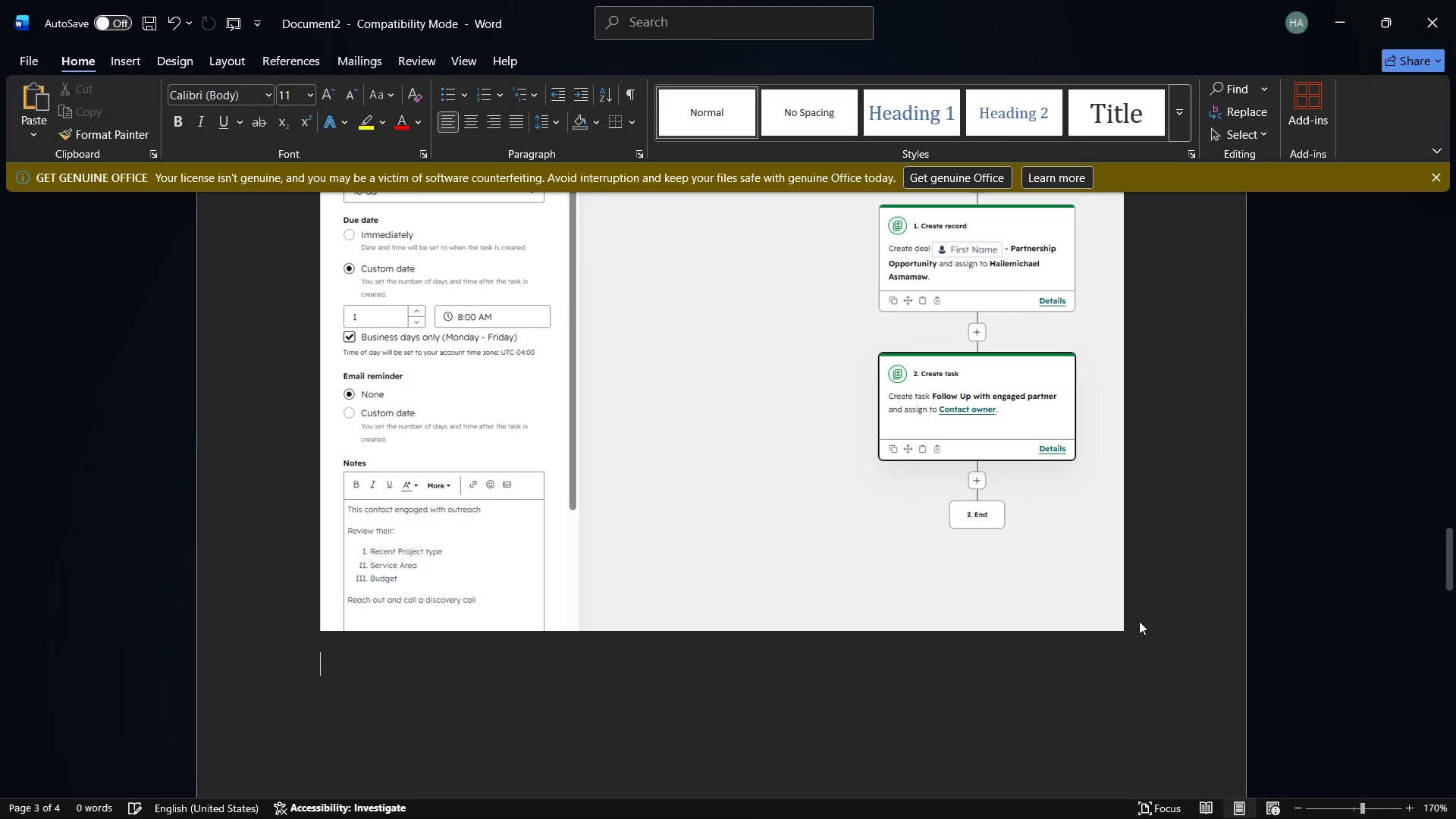 
key(Enter)
 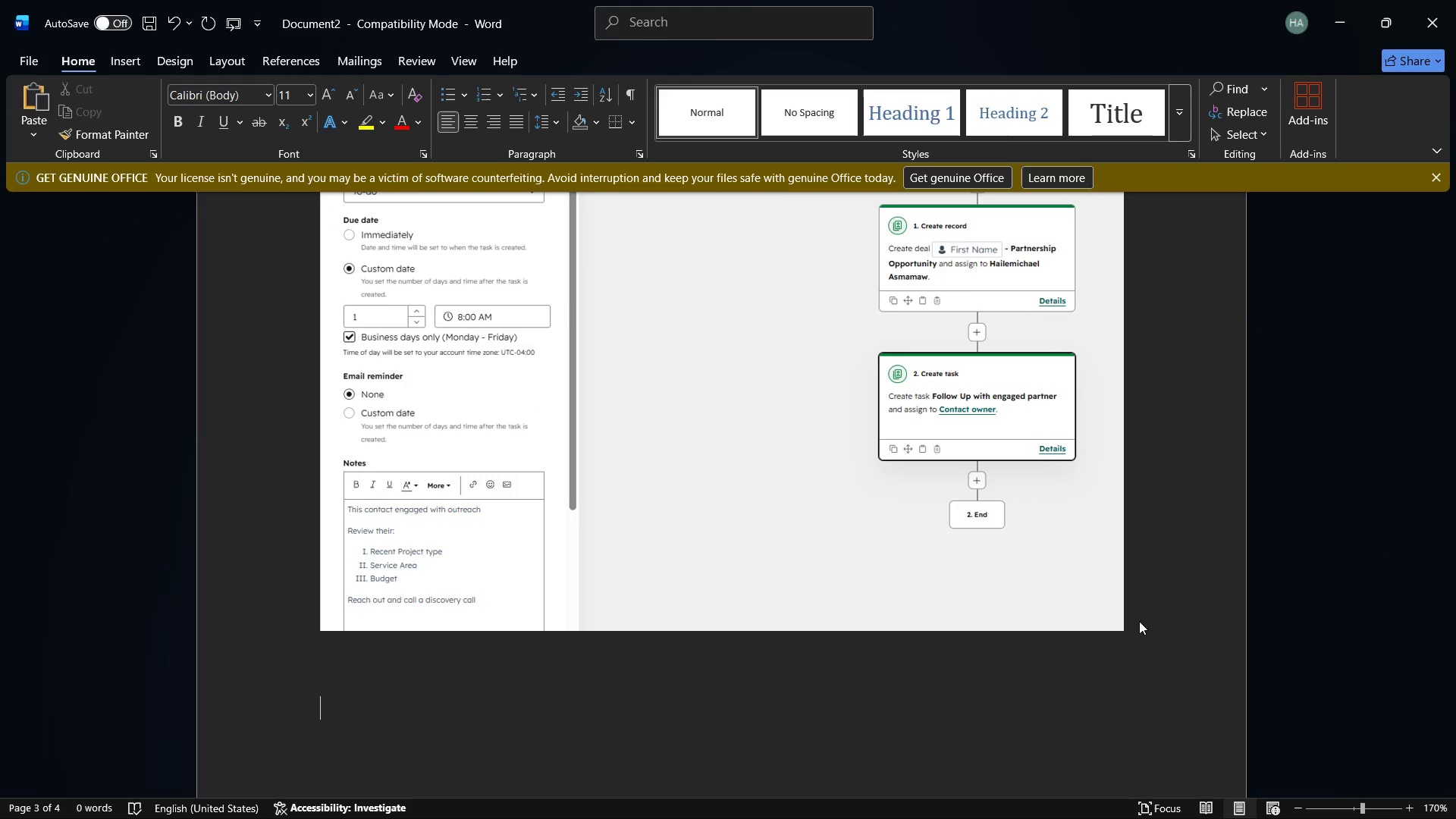 
key(Control+V)
 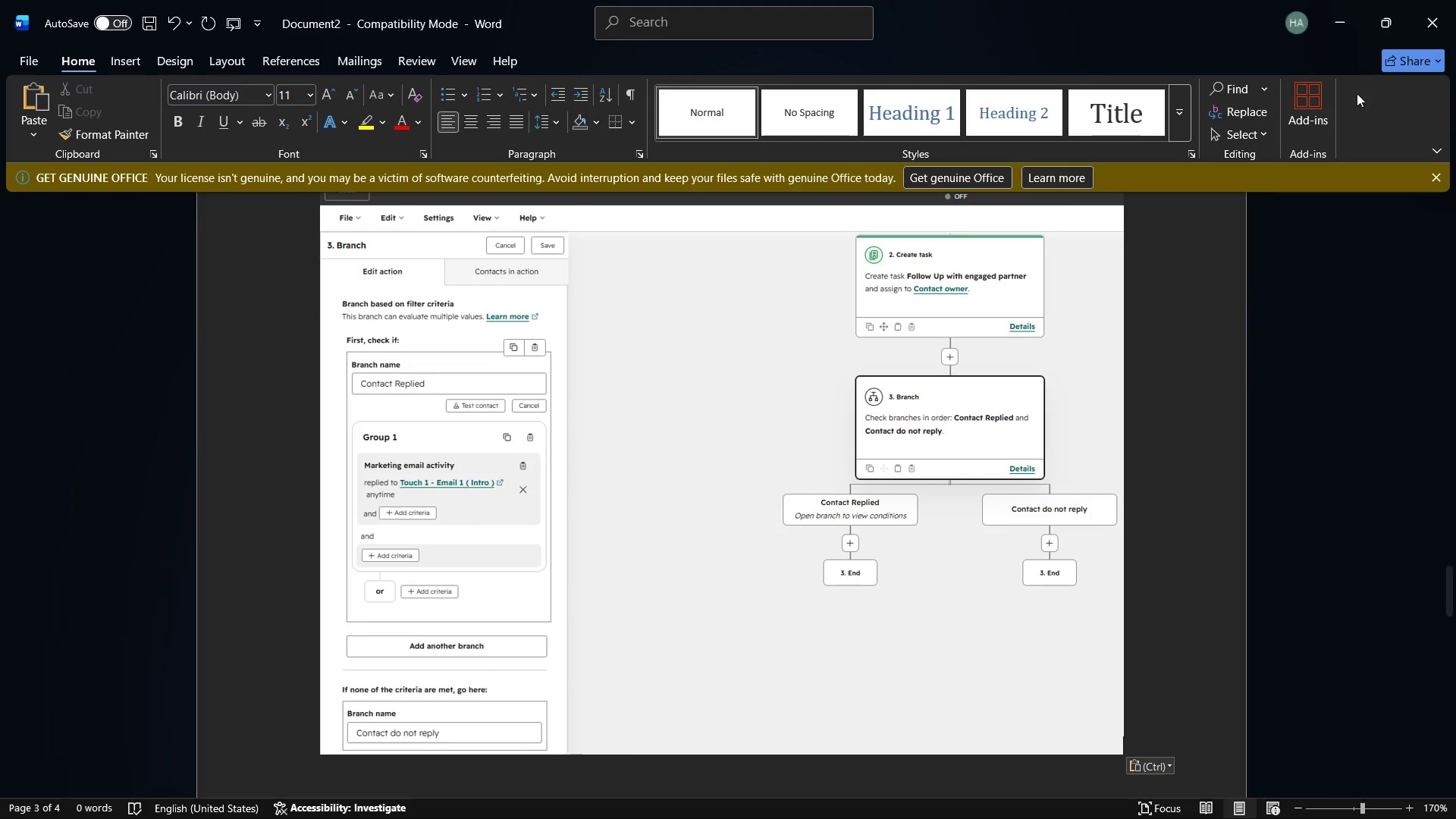 
left_click([1338, 13])
 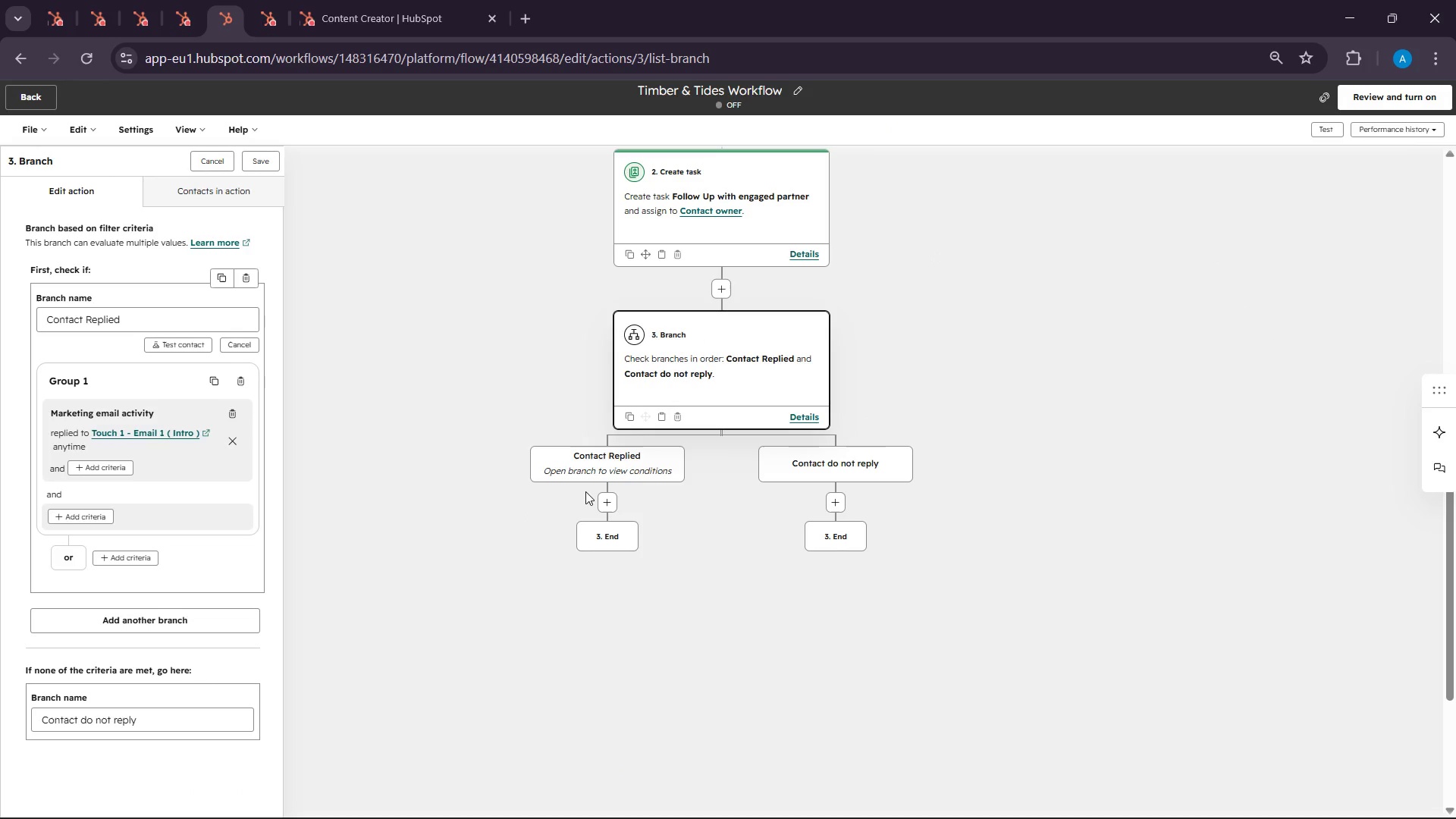 
left_click([576, 478])
 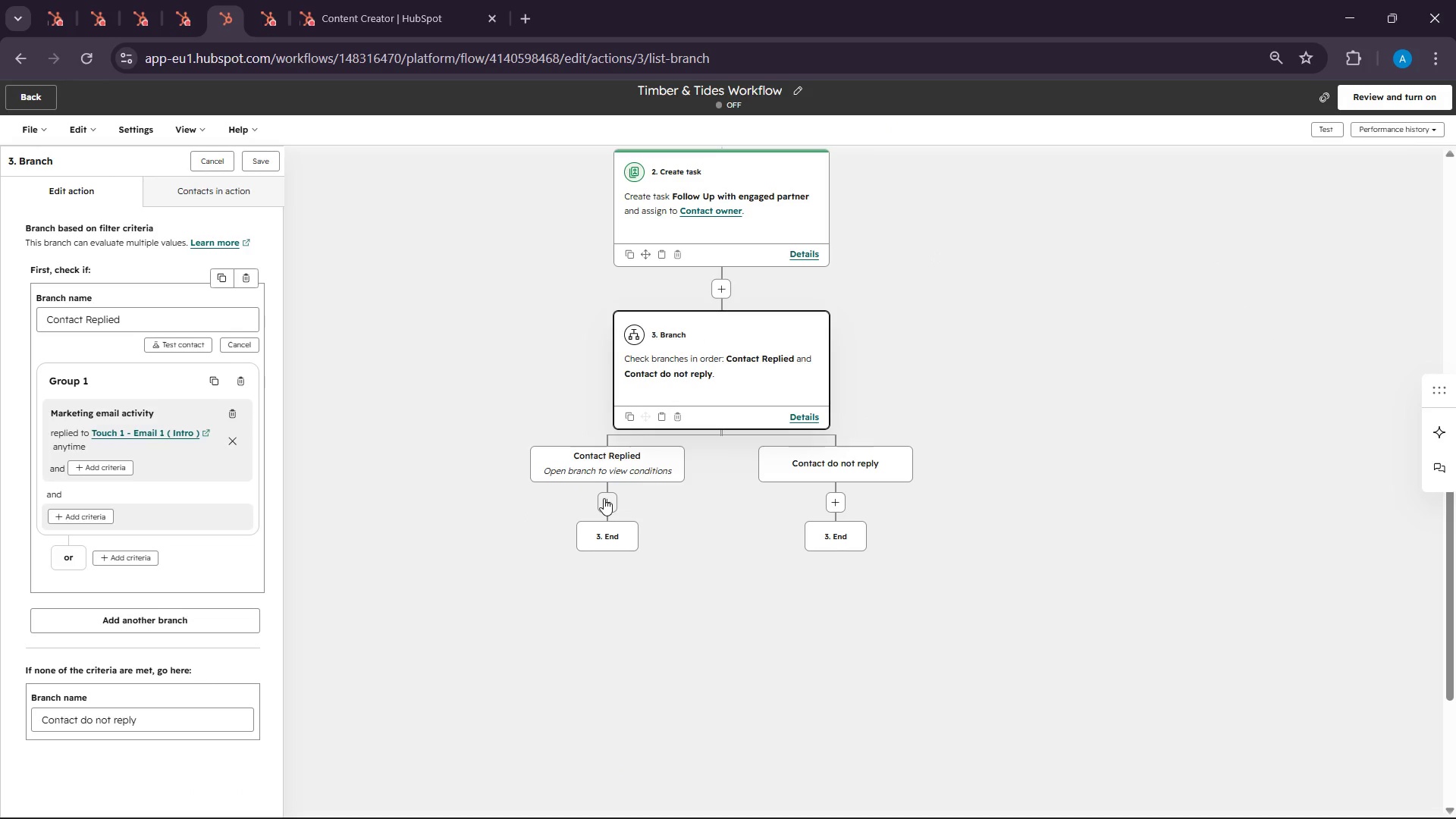 
left_click([604, 498])
 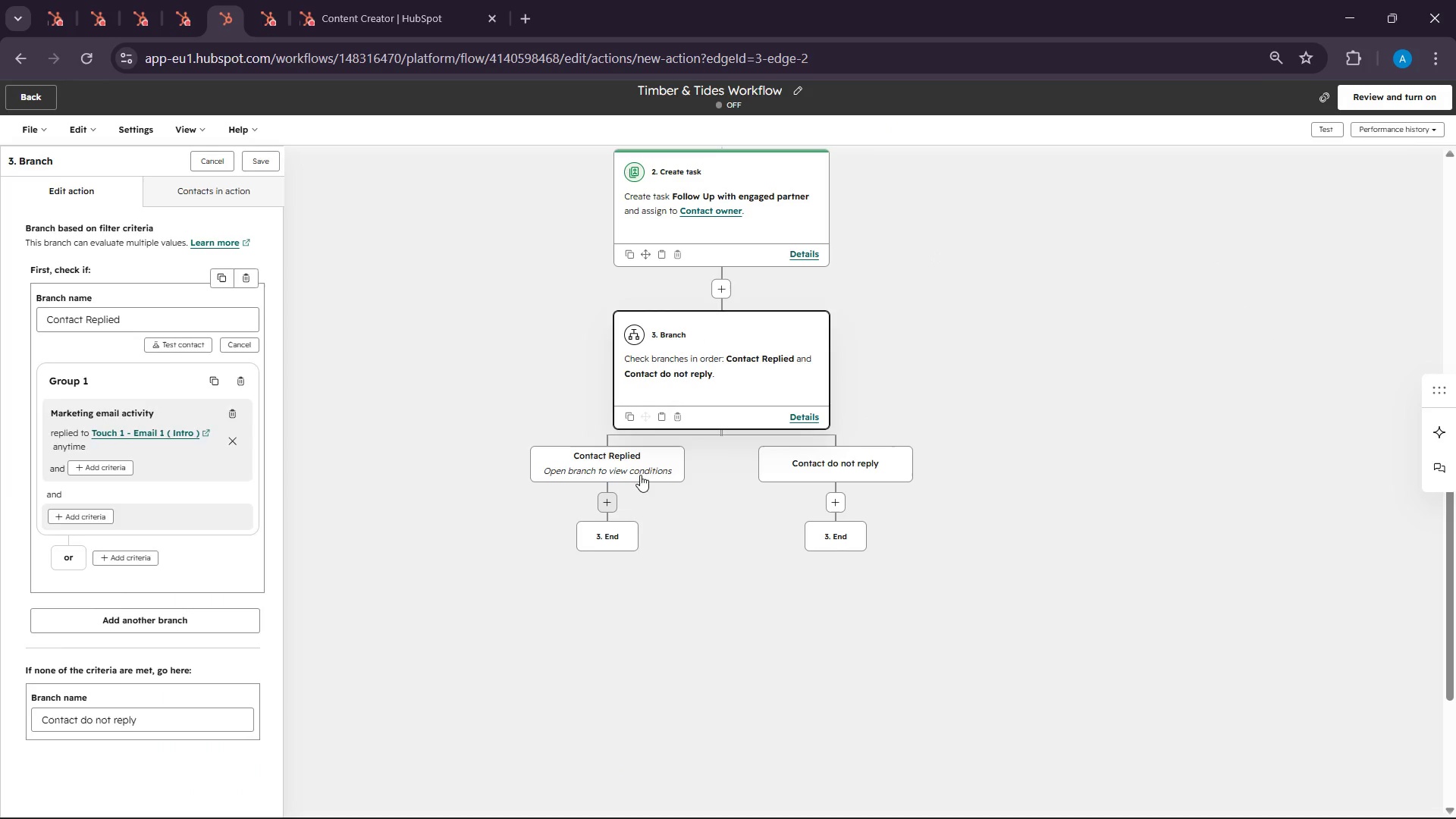 
mouse_move([617, 489])
 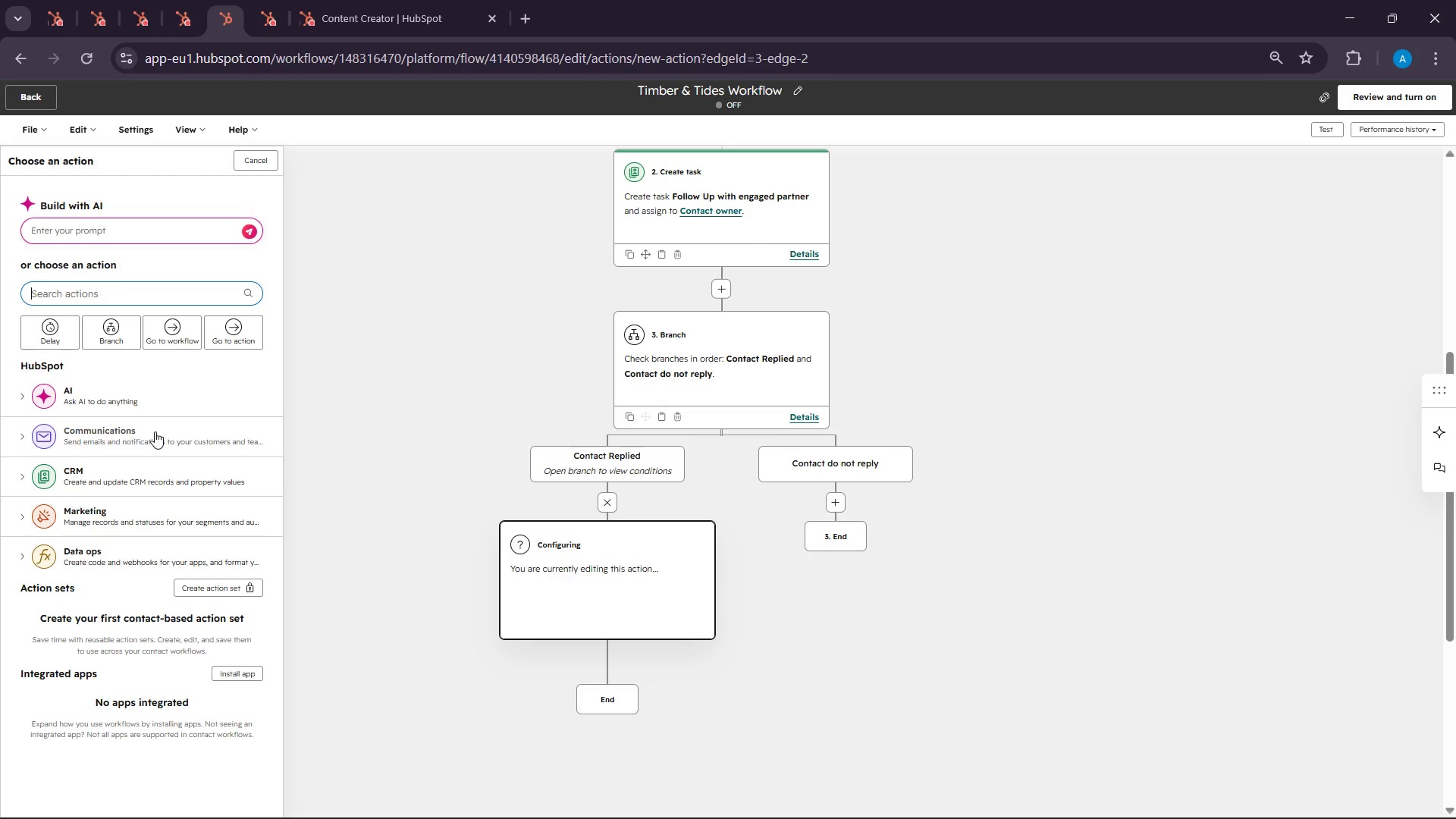 
left_click([40, 293])
 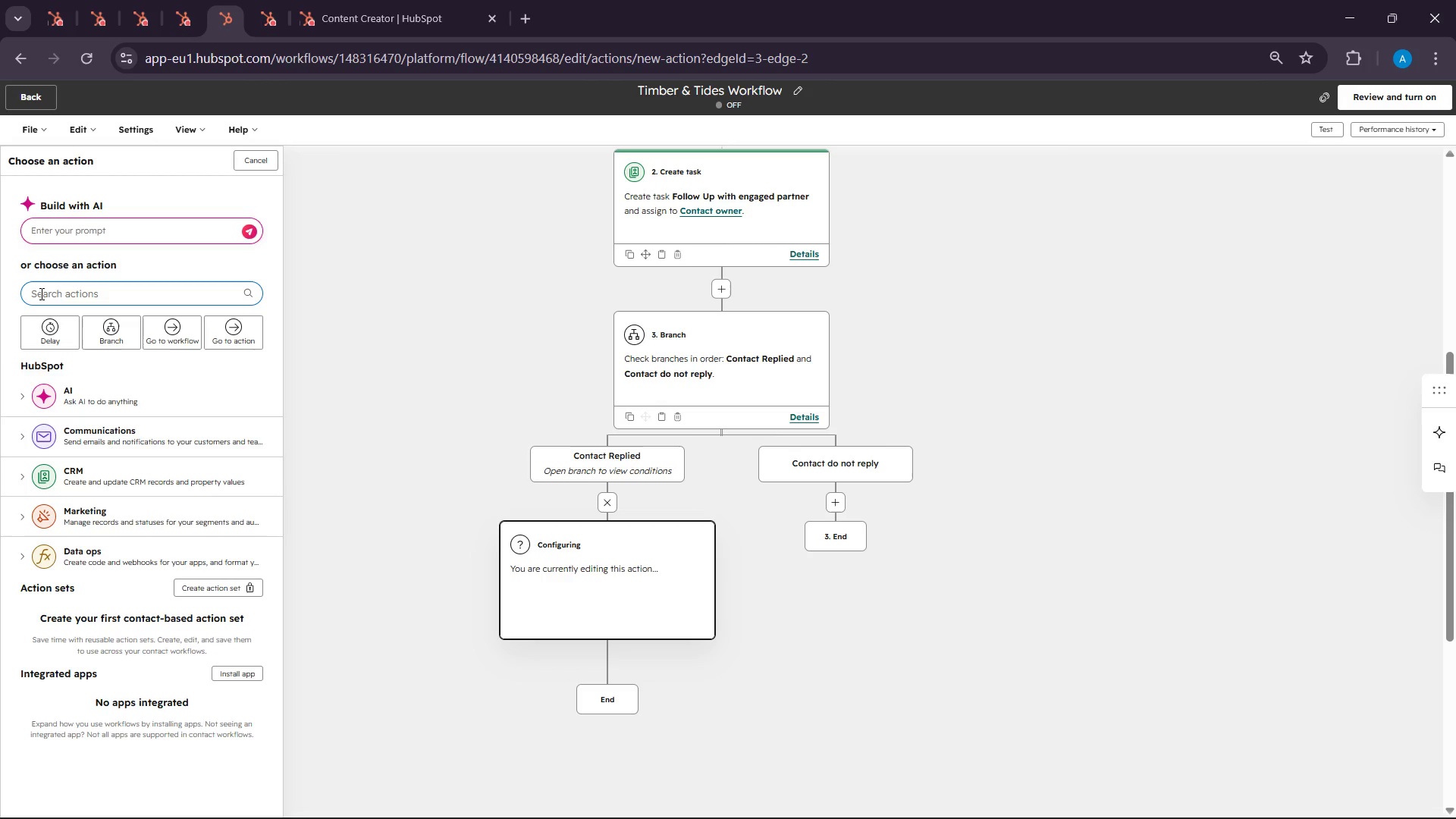 
wait(5.5)
 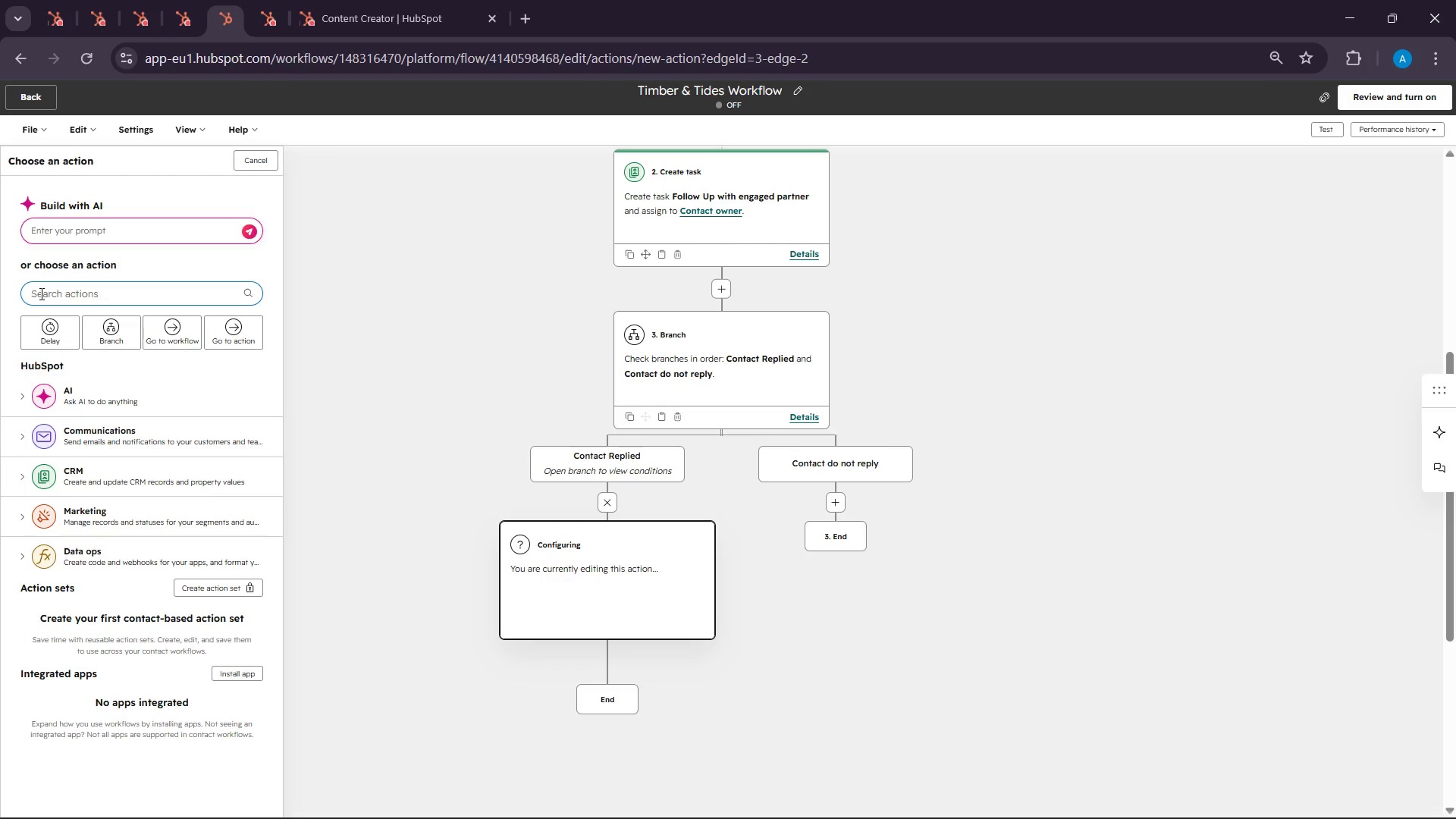 
type(edit)
 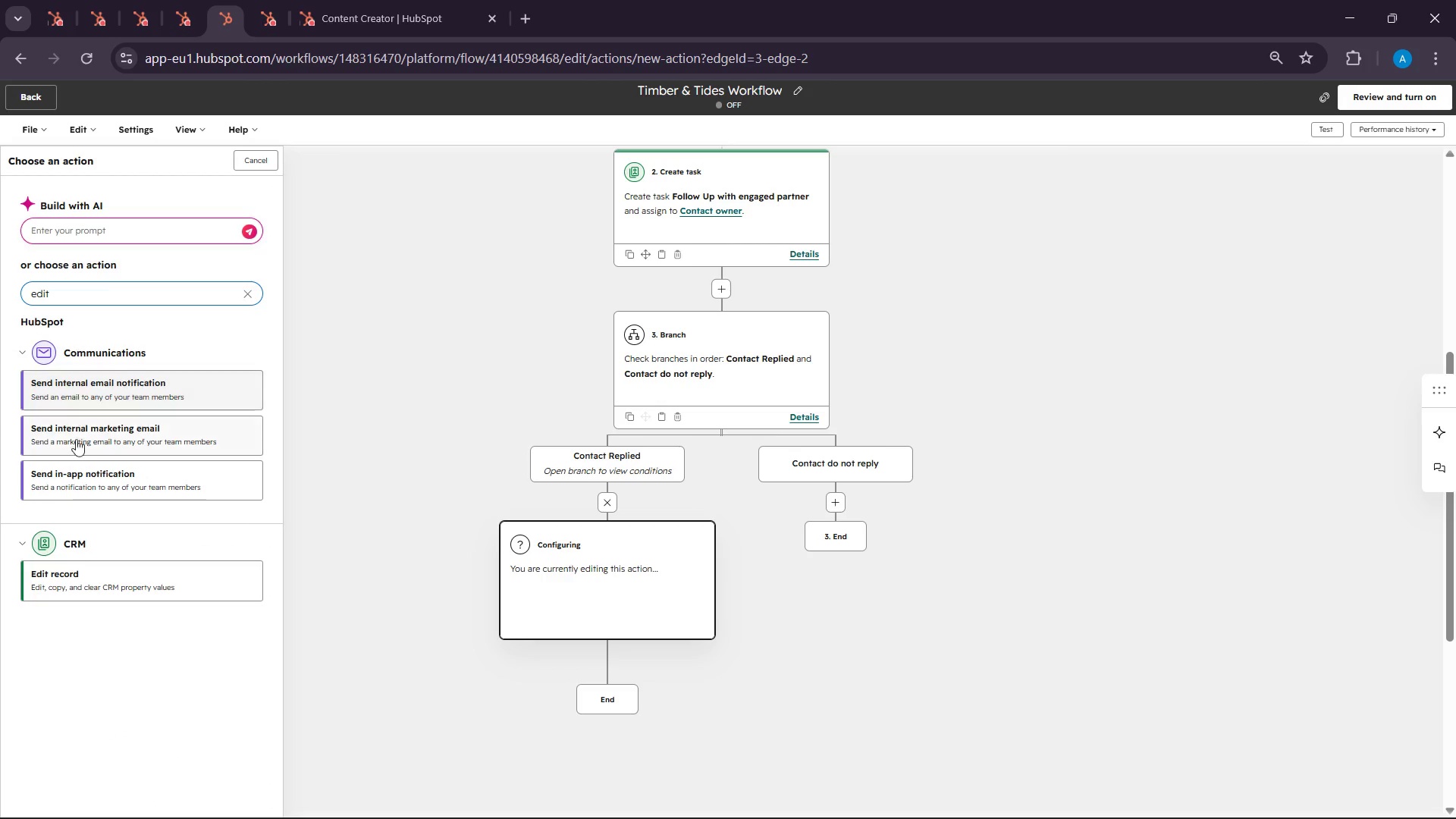 
left_click([56, 582])
 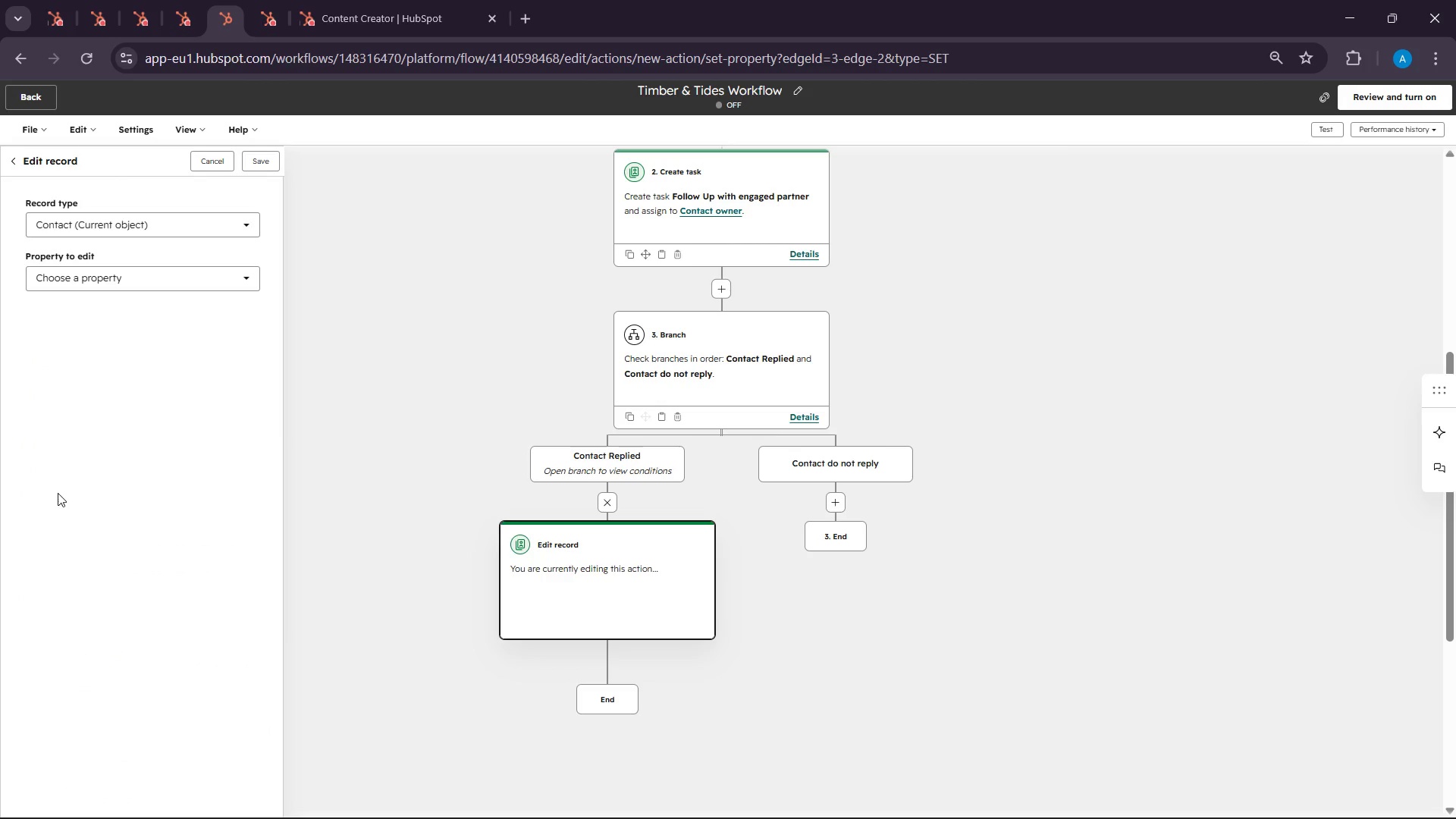 
left_click([131, 230])
 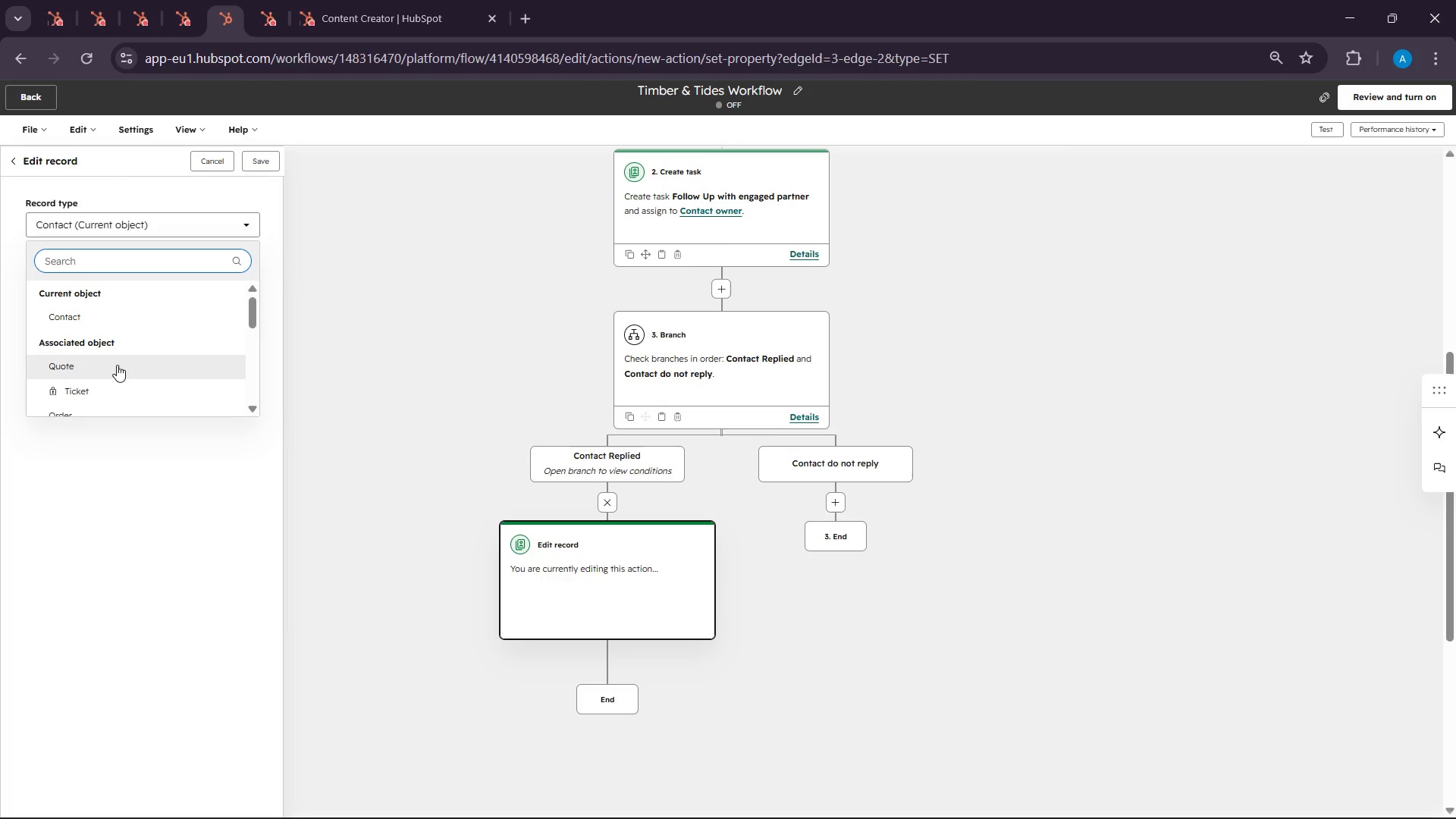 
left_click([116, 368])
 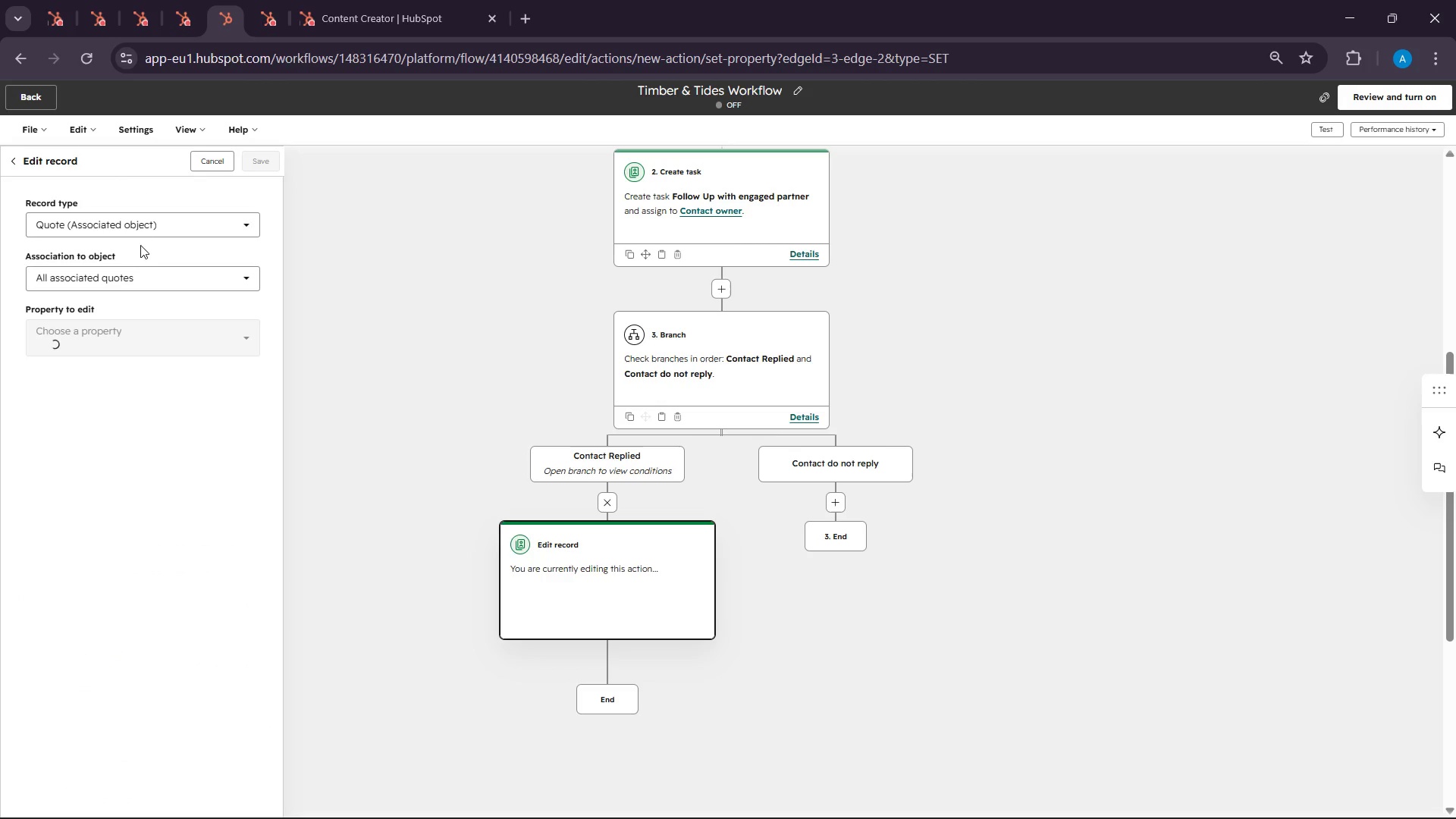 
left_click([145, 229])
 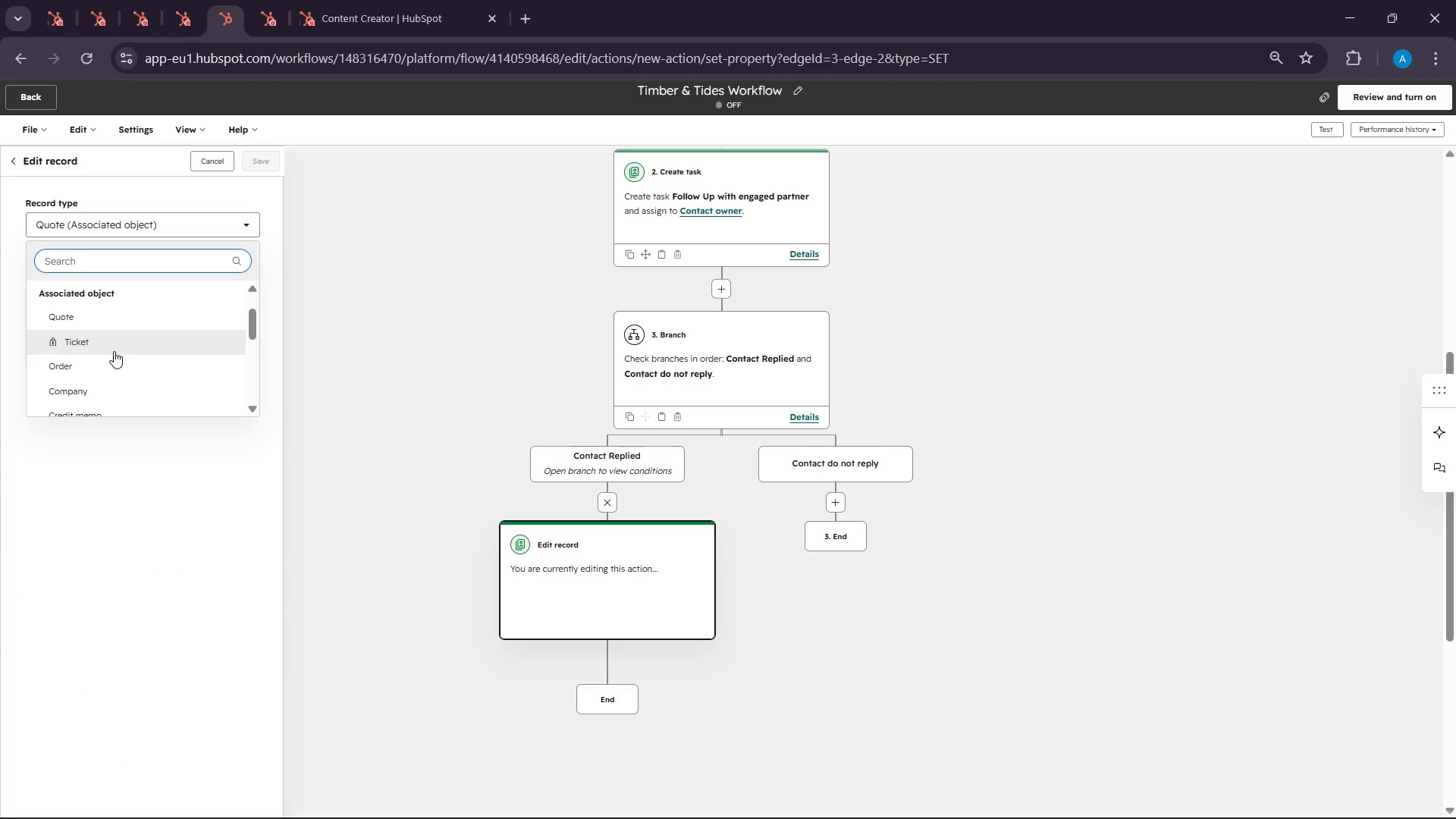 
scroll: coordinate [114, 351], scroll_direction: down, amount: 1.0
 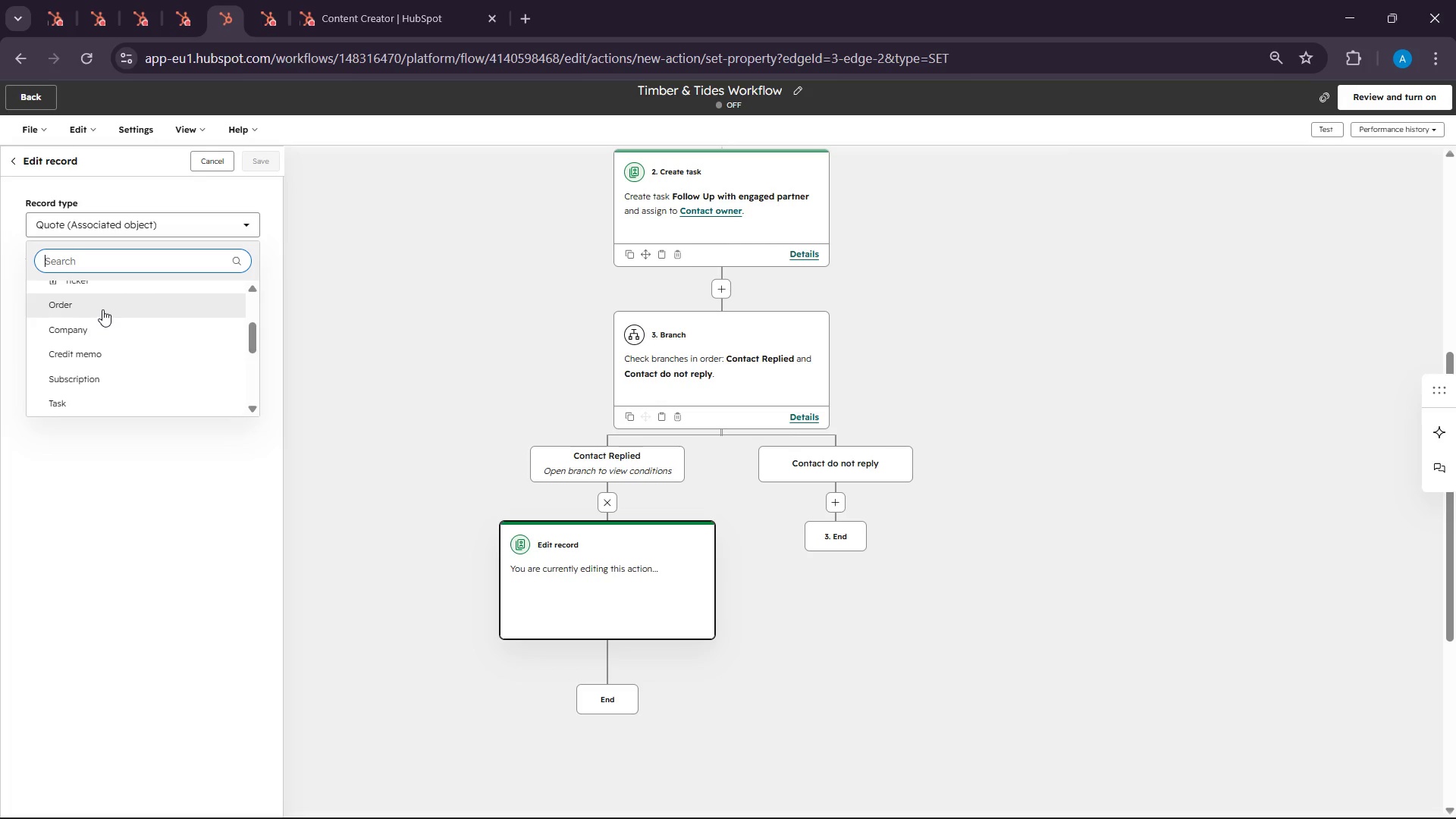 
scroll: coordinate [98, 376], scroll_direction: up, amount: 2.0
 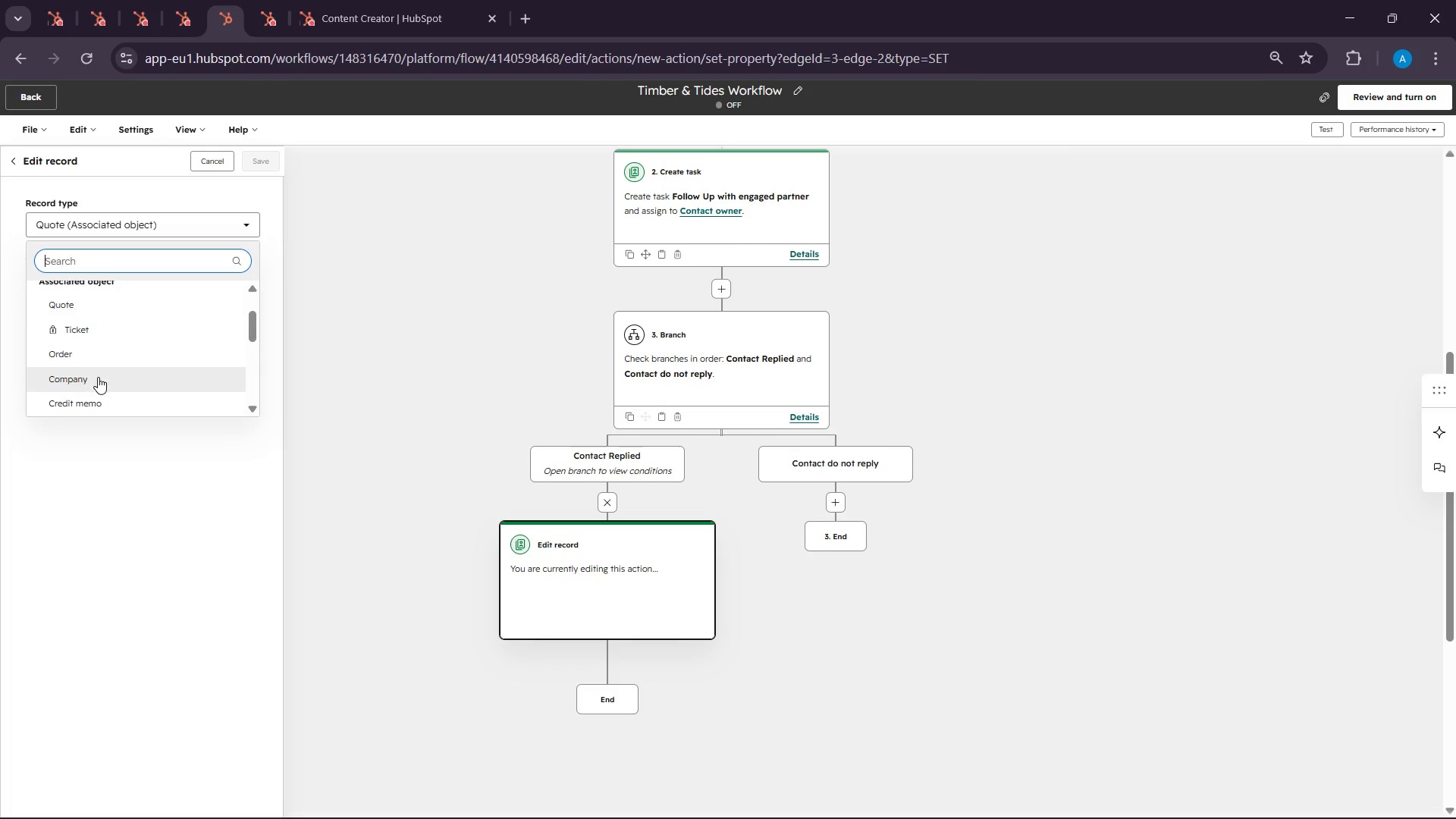 
scroll: coordinate [99, 375], scroll_direction: down, amount: 5.0
 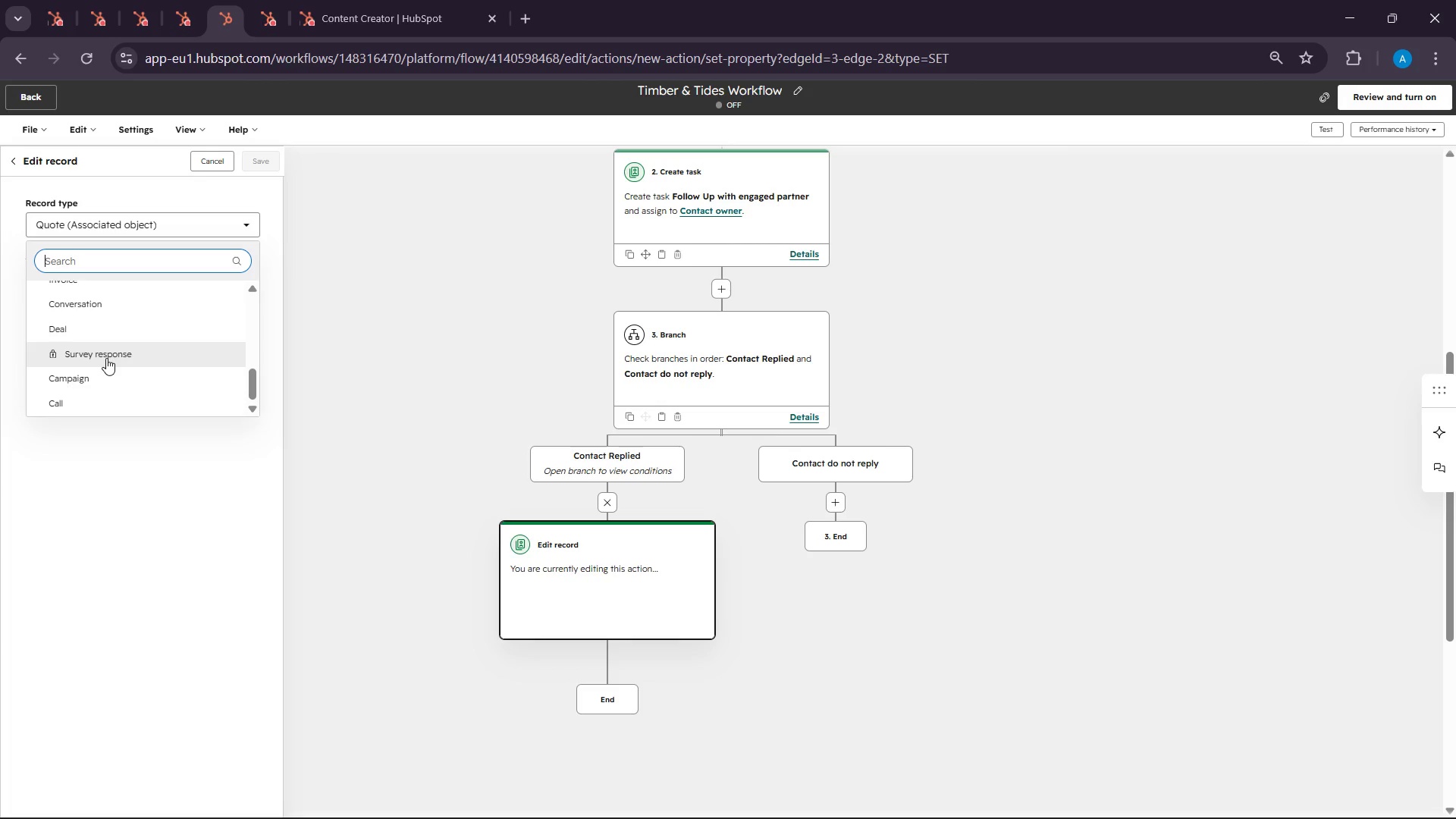 
type(dea)
 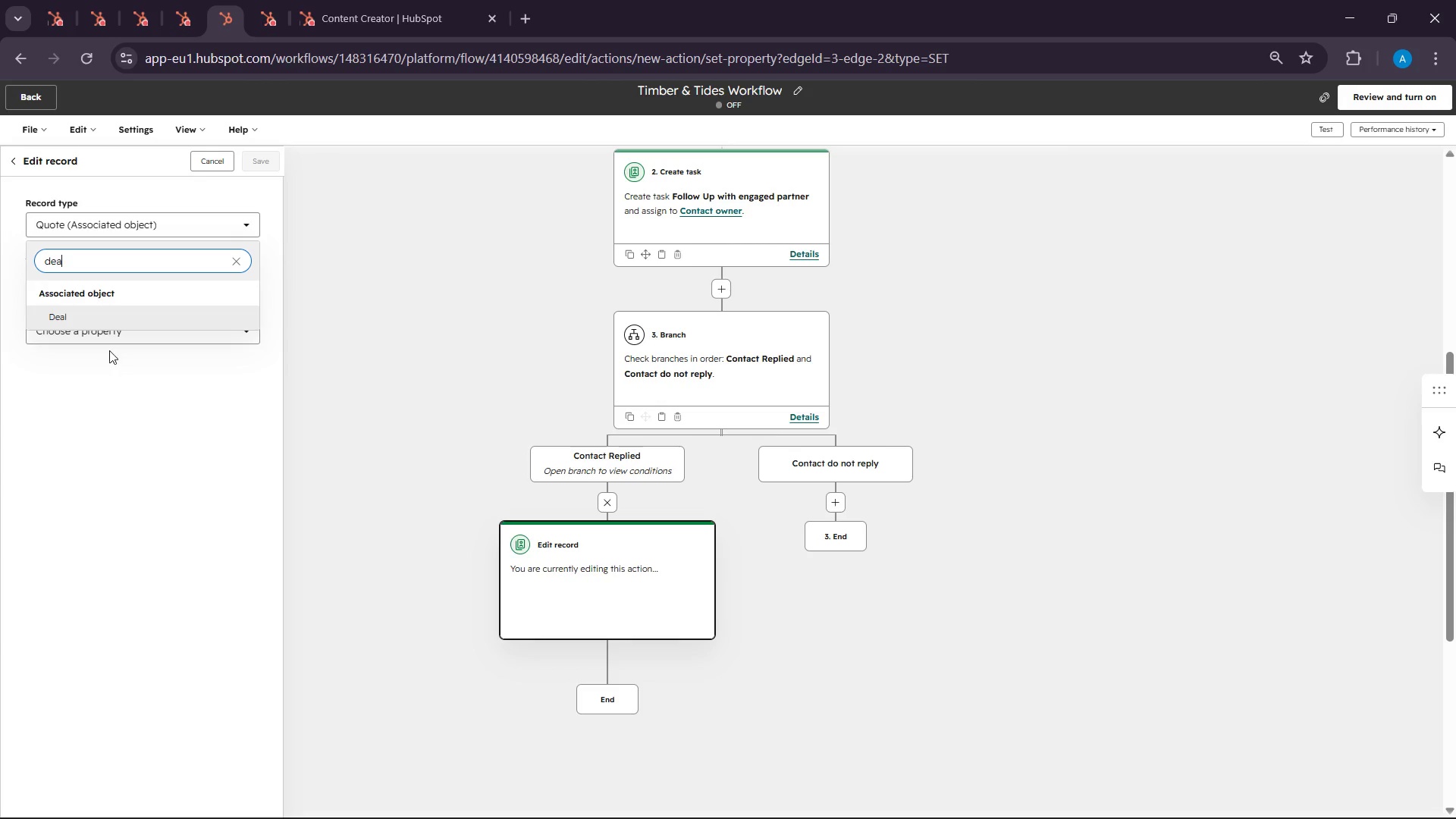 
left_click([109, 311])
 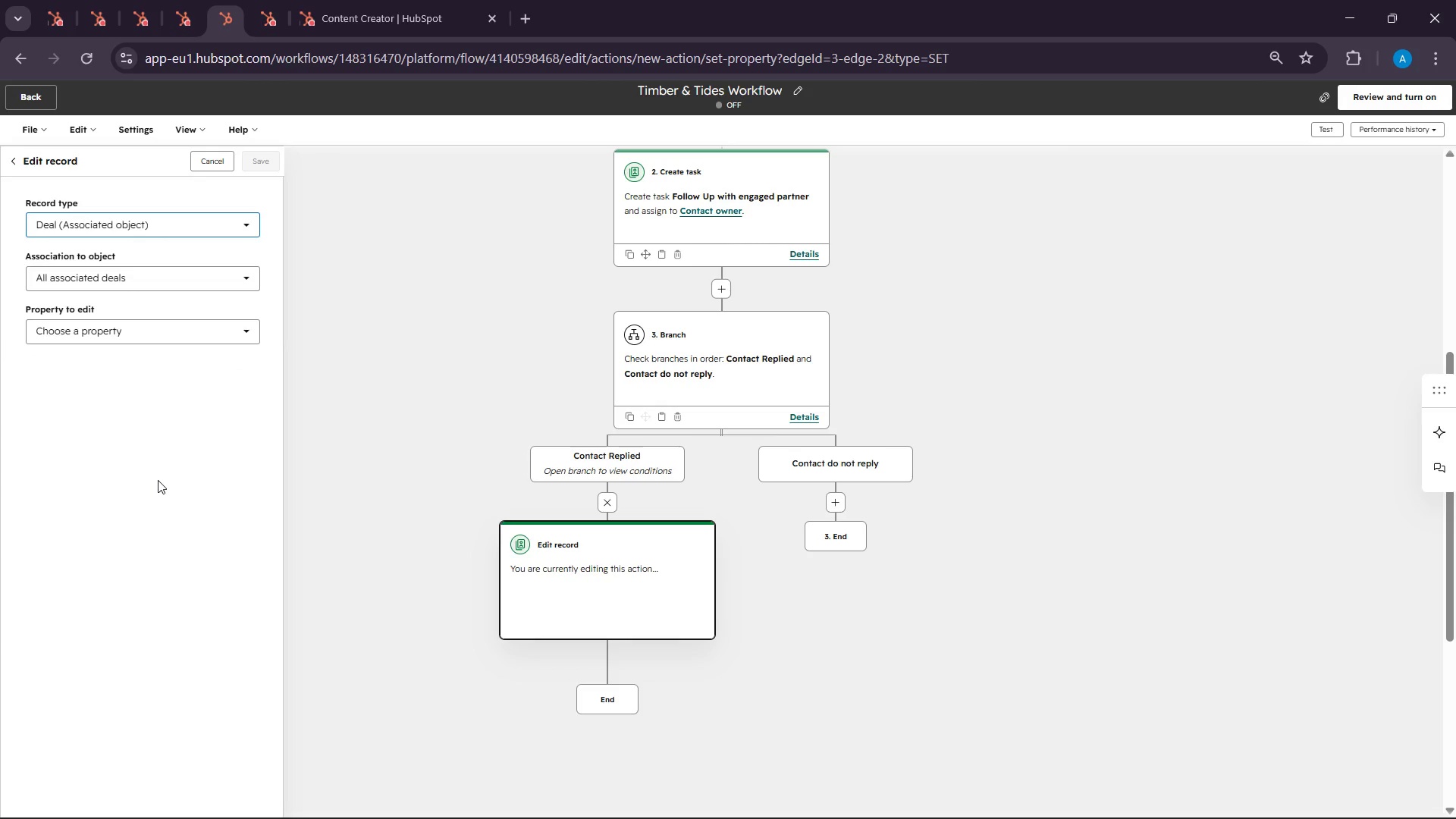 
wait(145.11)
 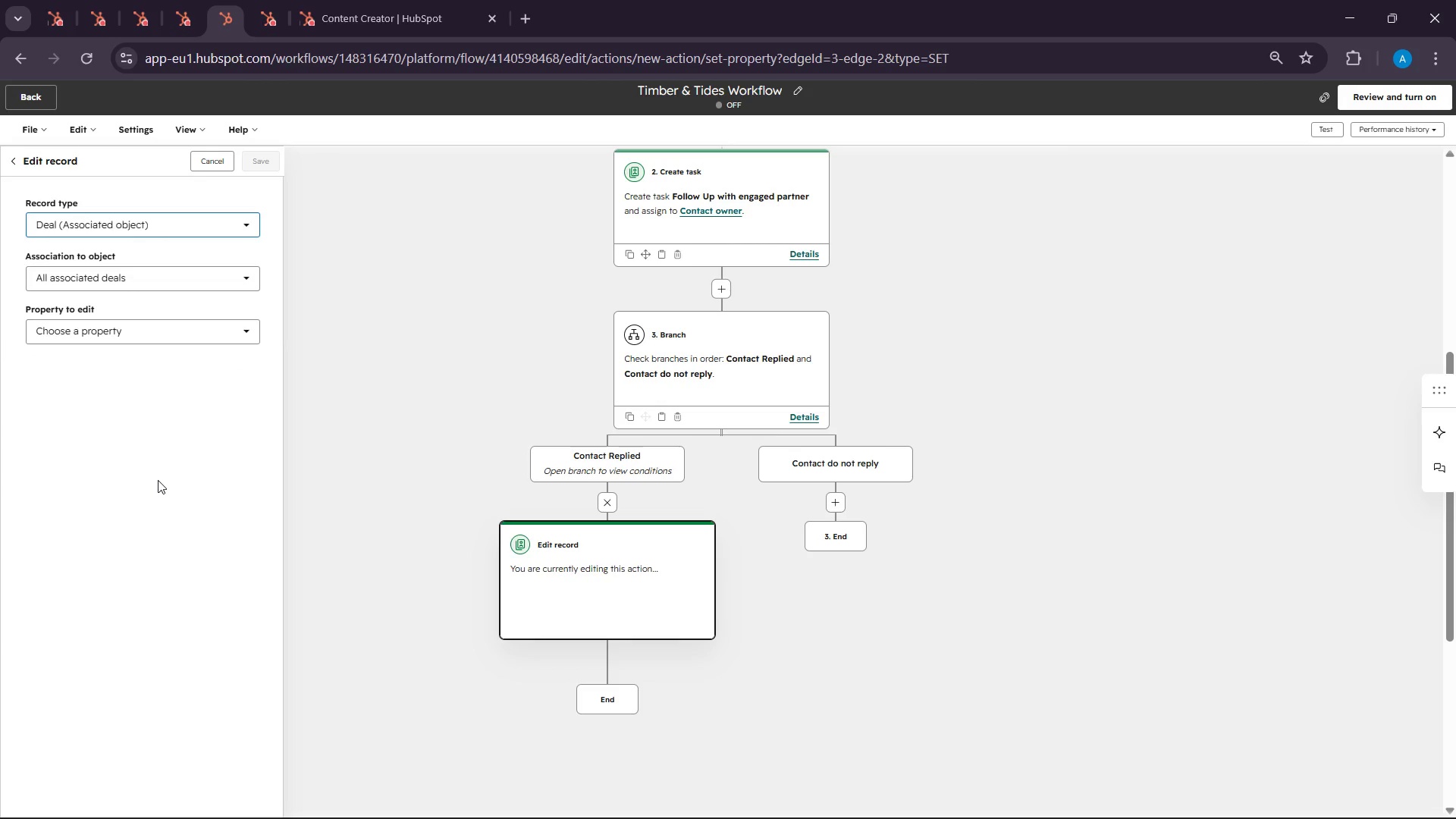 
left_click([119, 267])
 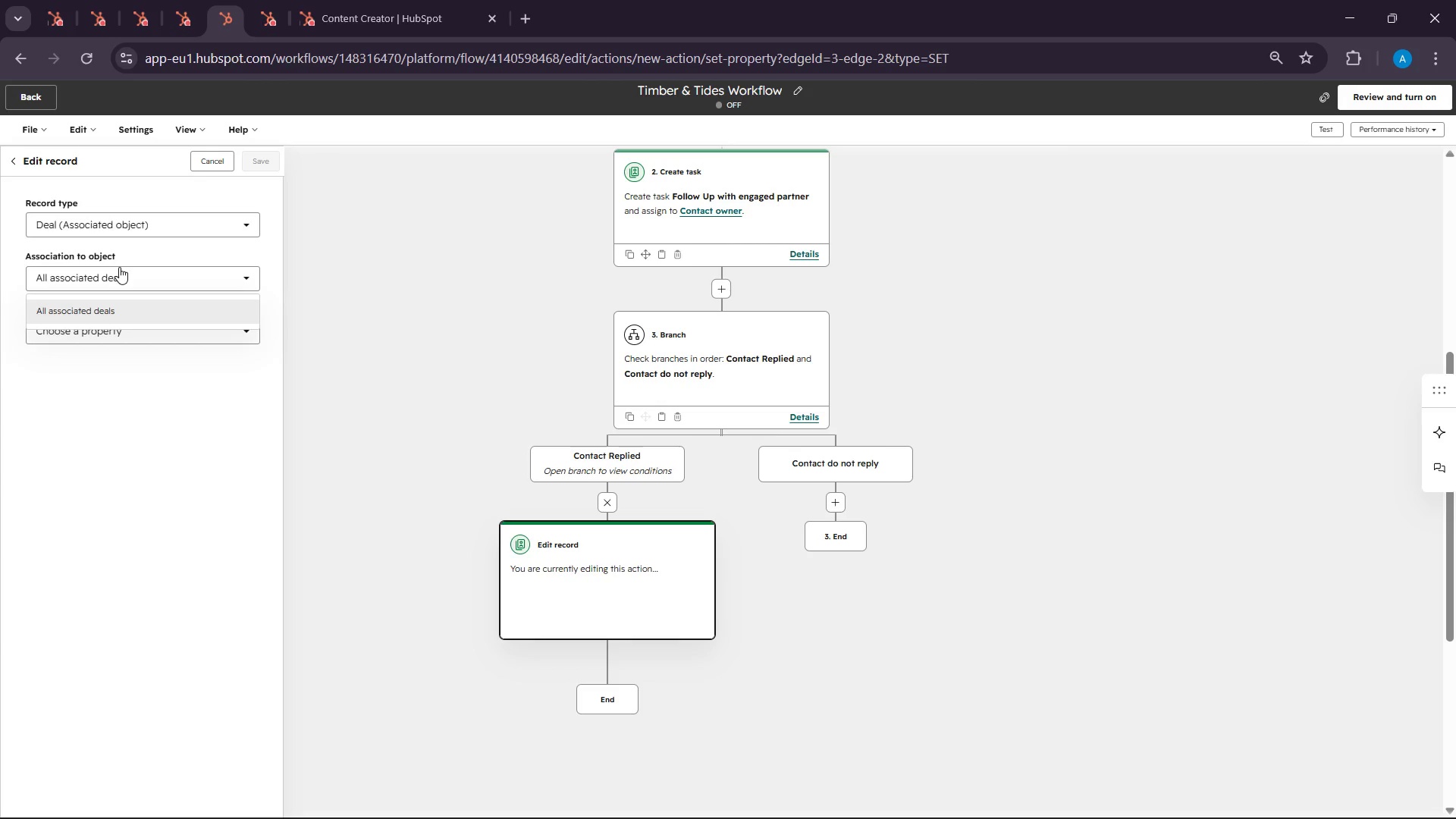 
left_click([119, 267])
 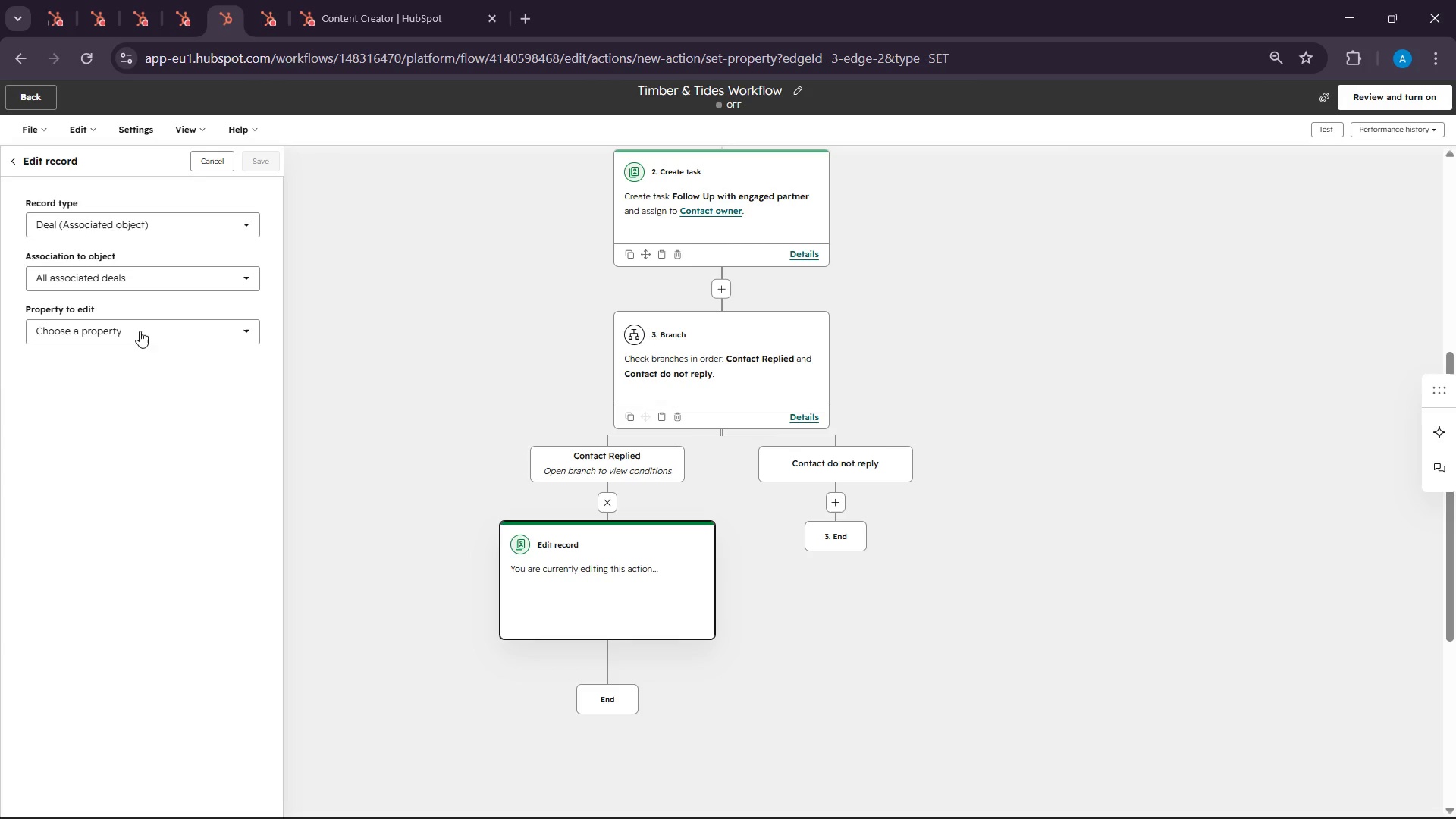 
left_click([136, 328])
 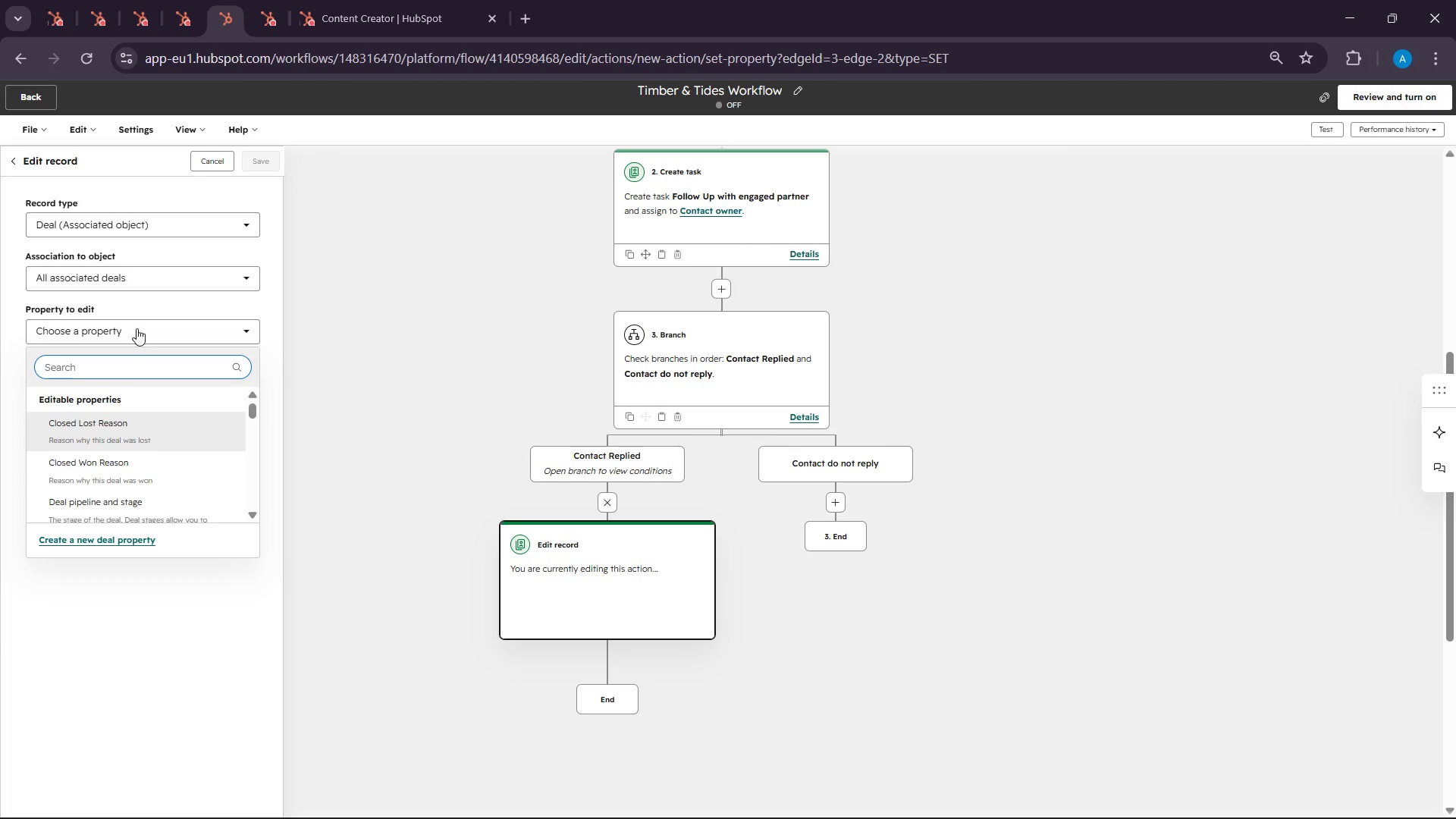 
type(deal sta)
key(Backspace)
key(Backspace)
key(Backspace)
key(Backspace)
 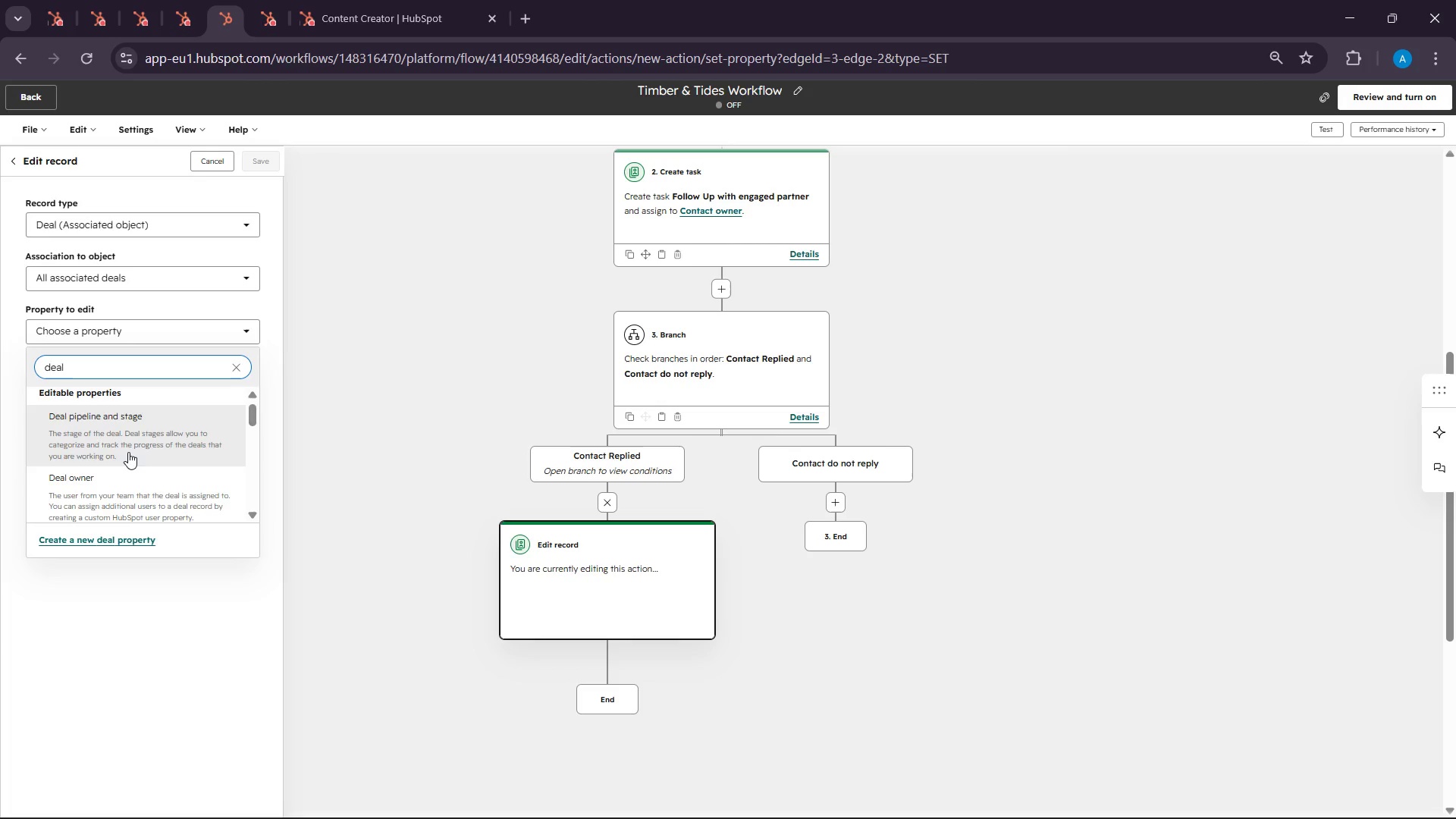 
left_click([128, 452])
 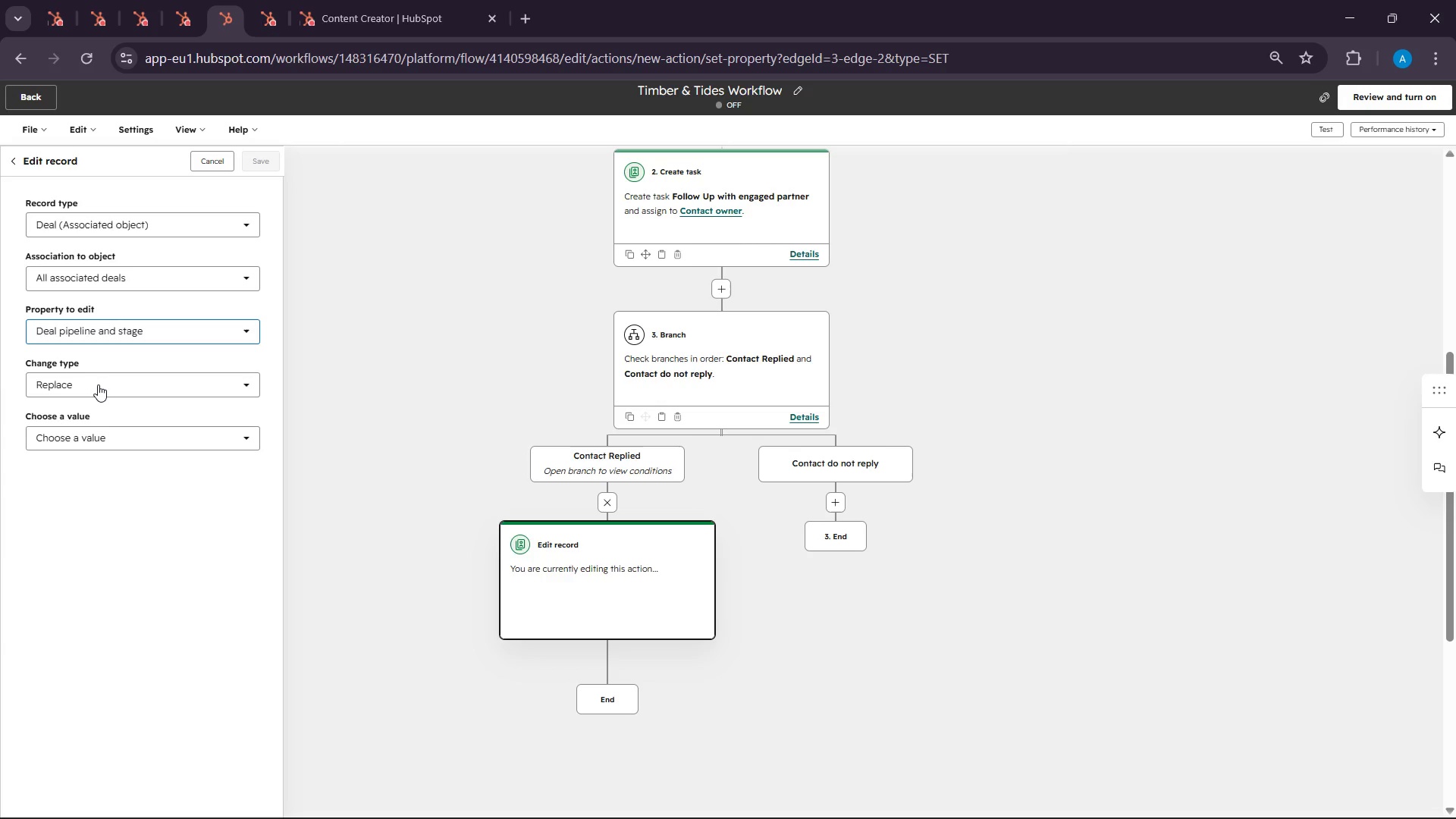 
left_click([97, 384])
 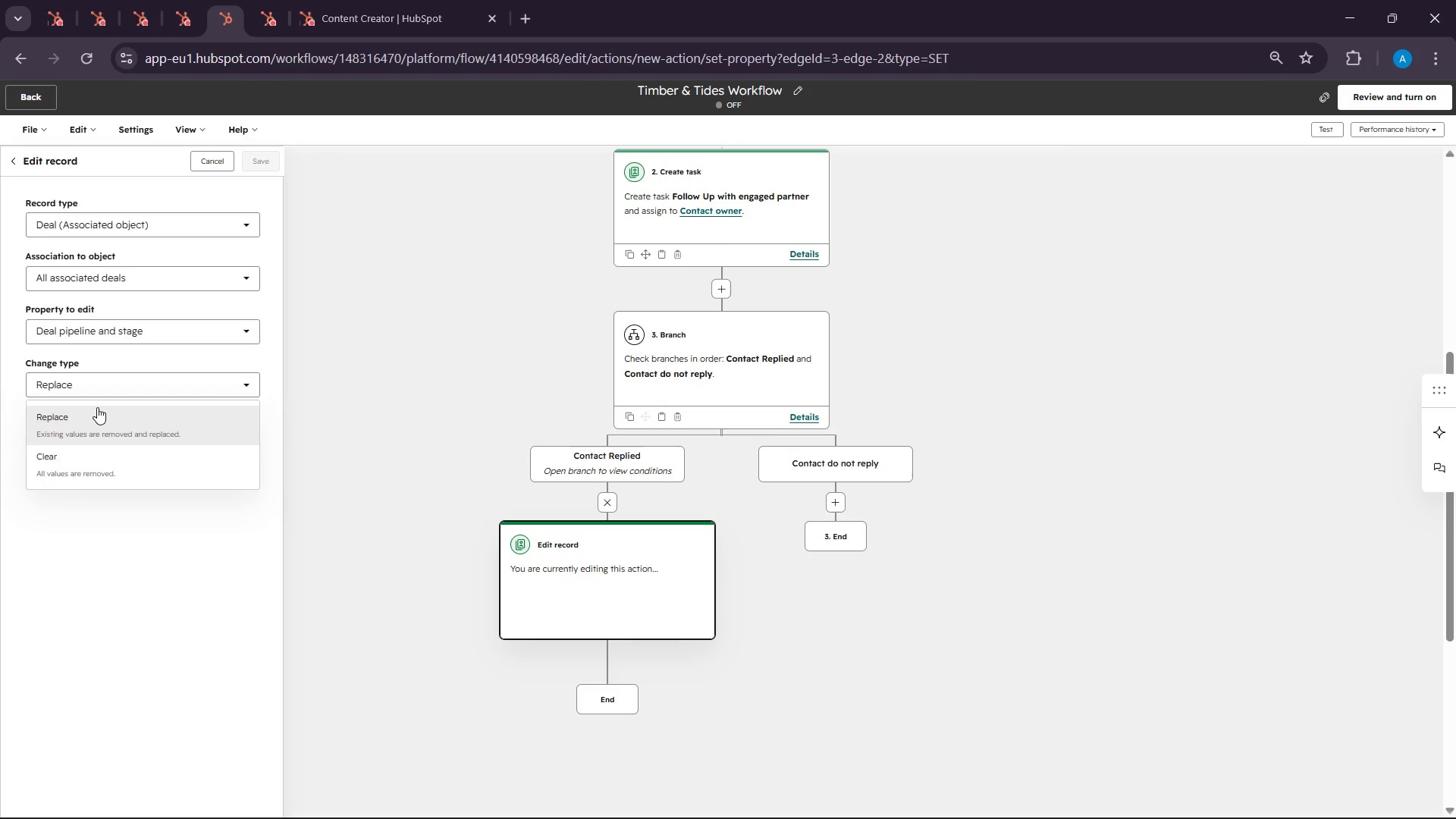 
left_click([97, 407])
 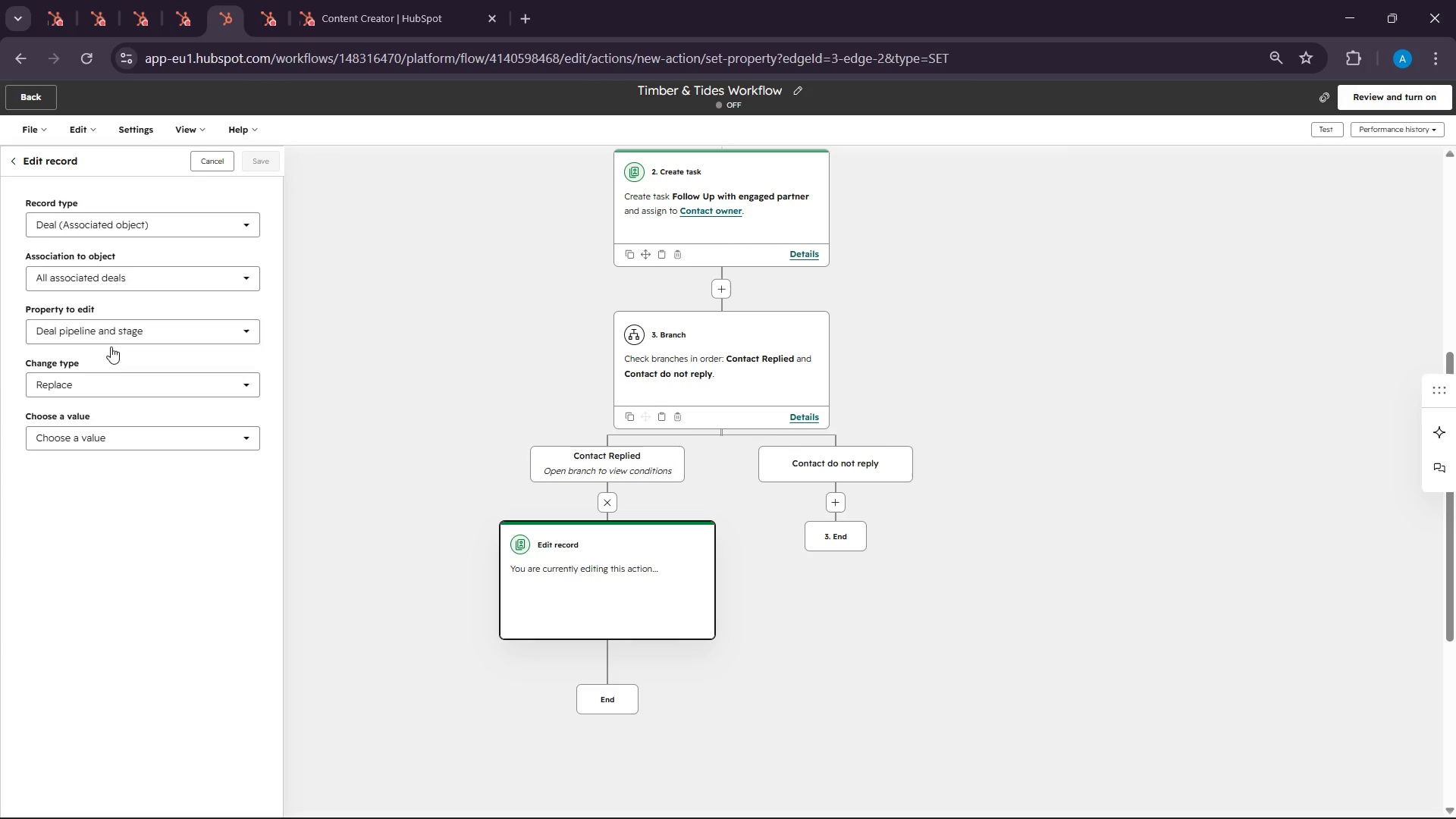 
left_click([79, 435])
 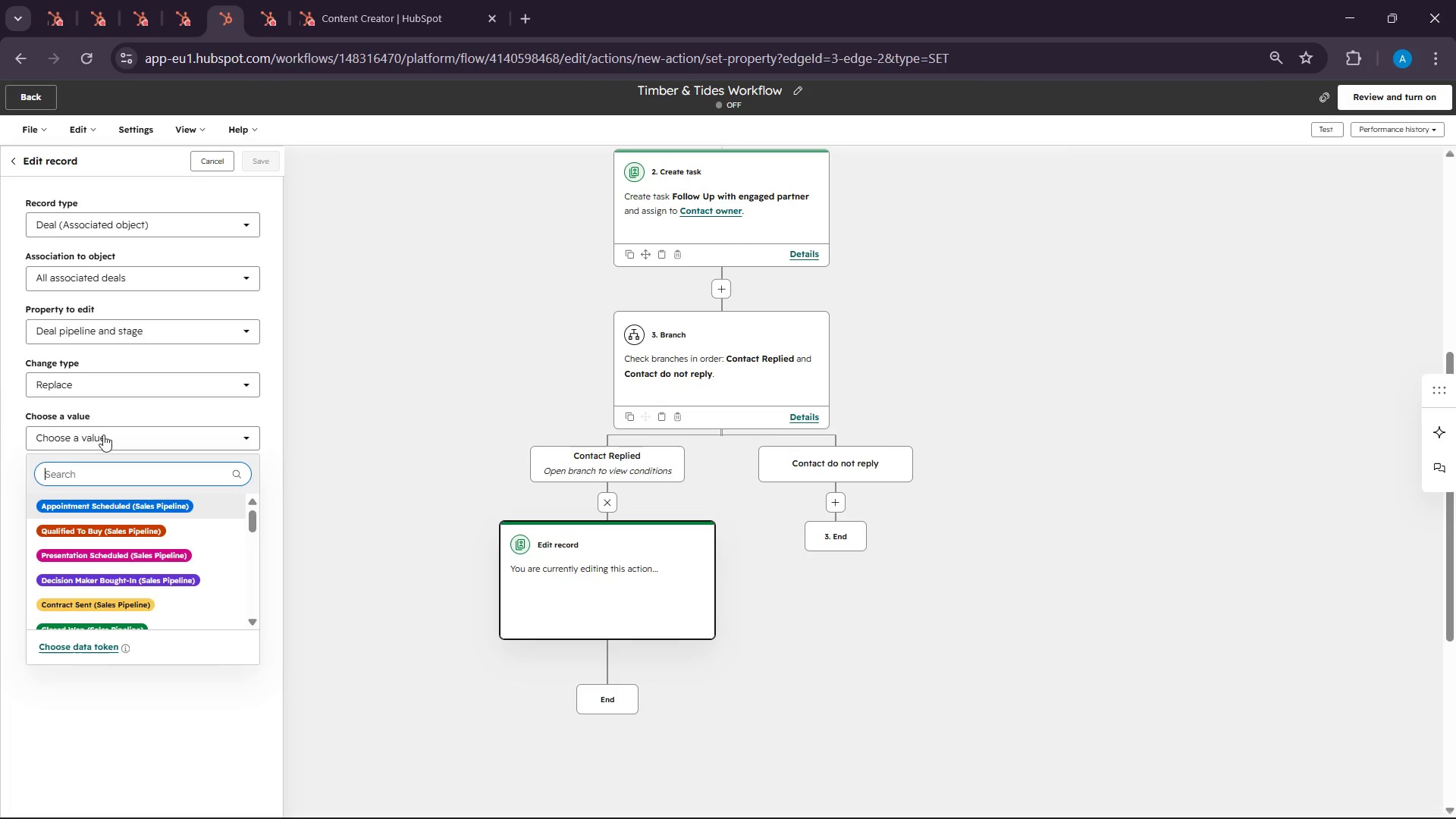 
type(disco)
 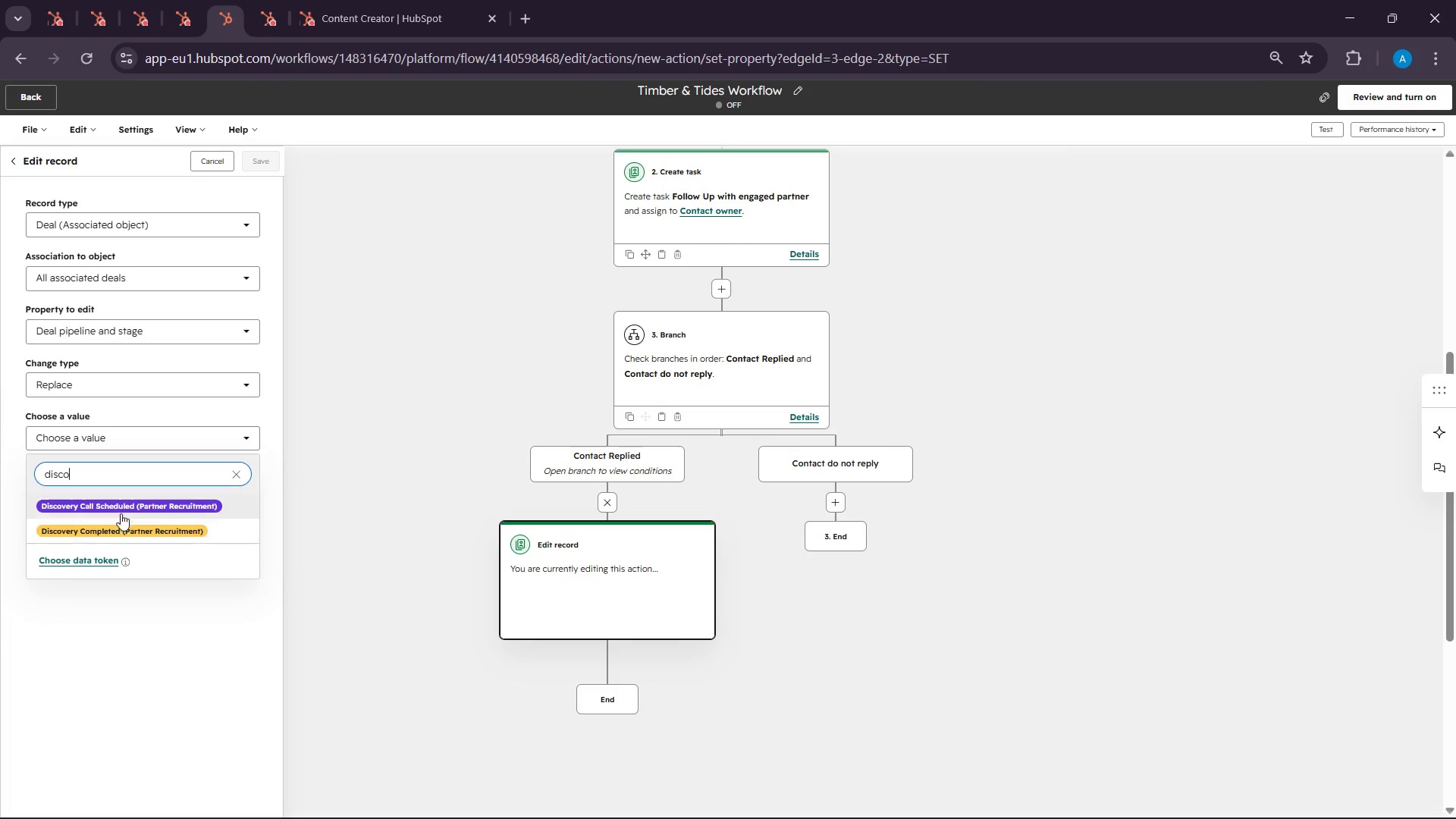 
left_click([125, 503])
 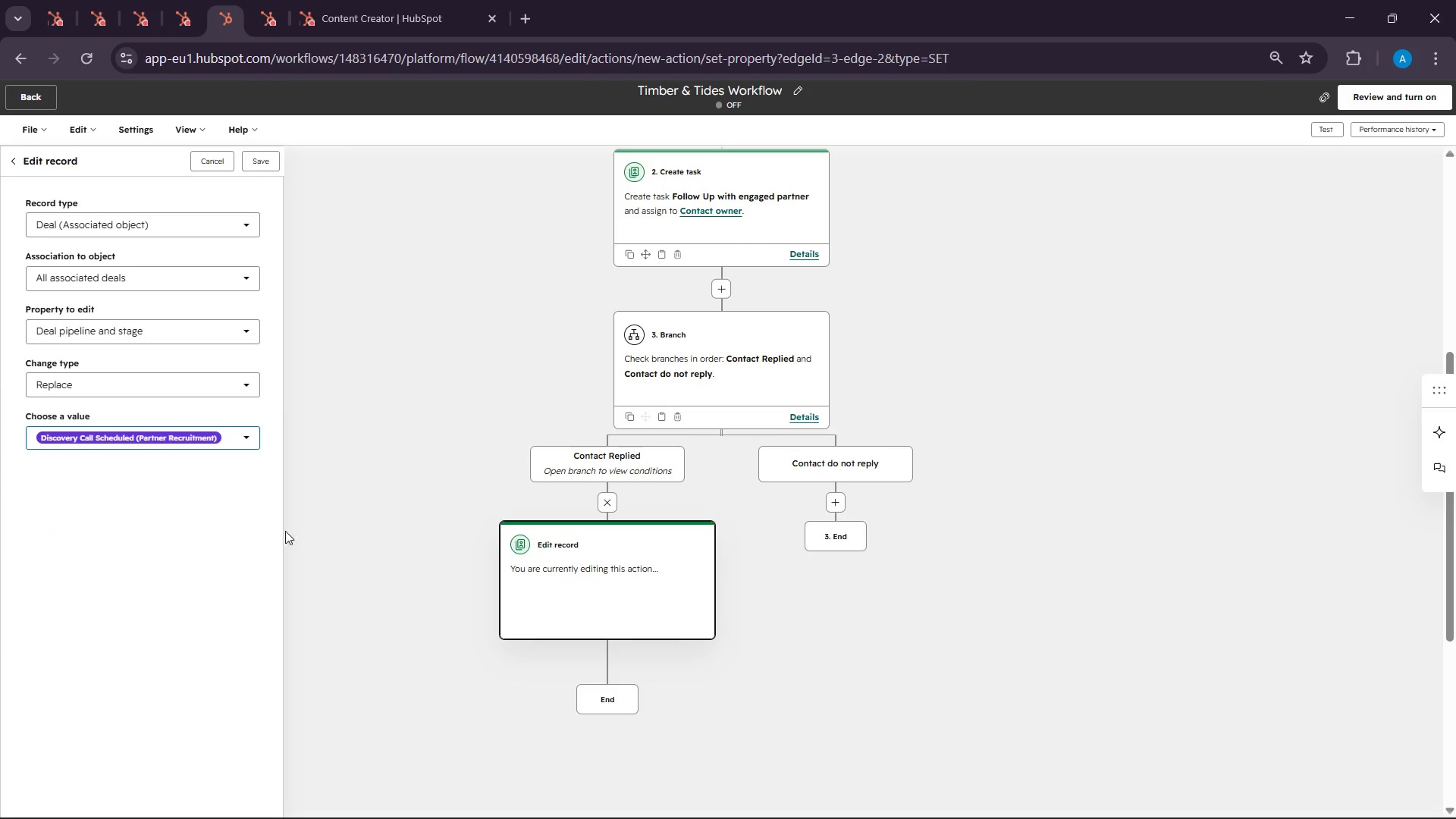 
scroll: coordinate [485, 505], scroll_direction: down, amount: 2.0
 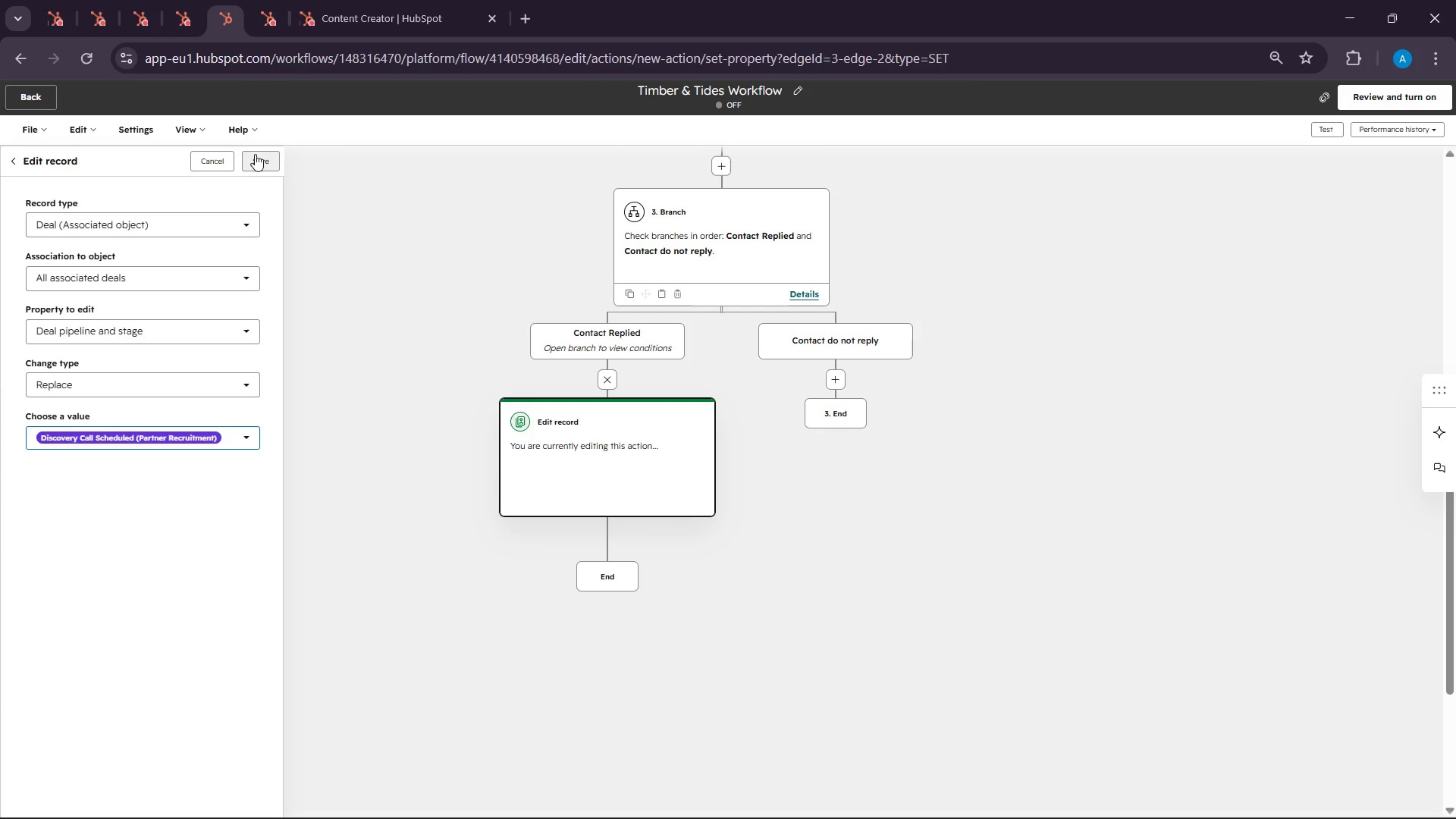 
left_click([255, 154])
 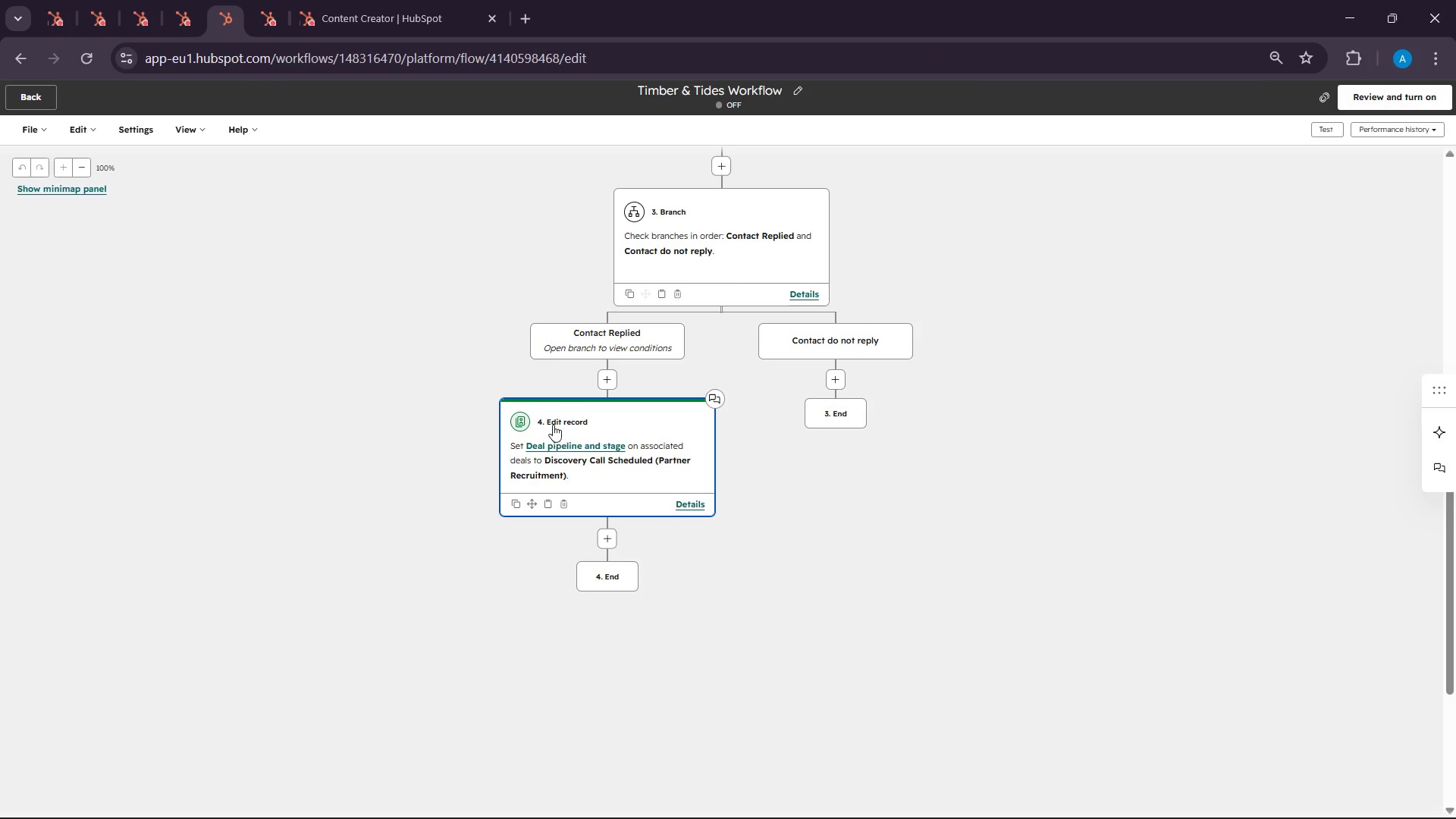 
scroll: coordinate [575, 349], scroll_direction: down, amount: 1.0
 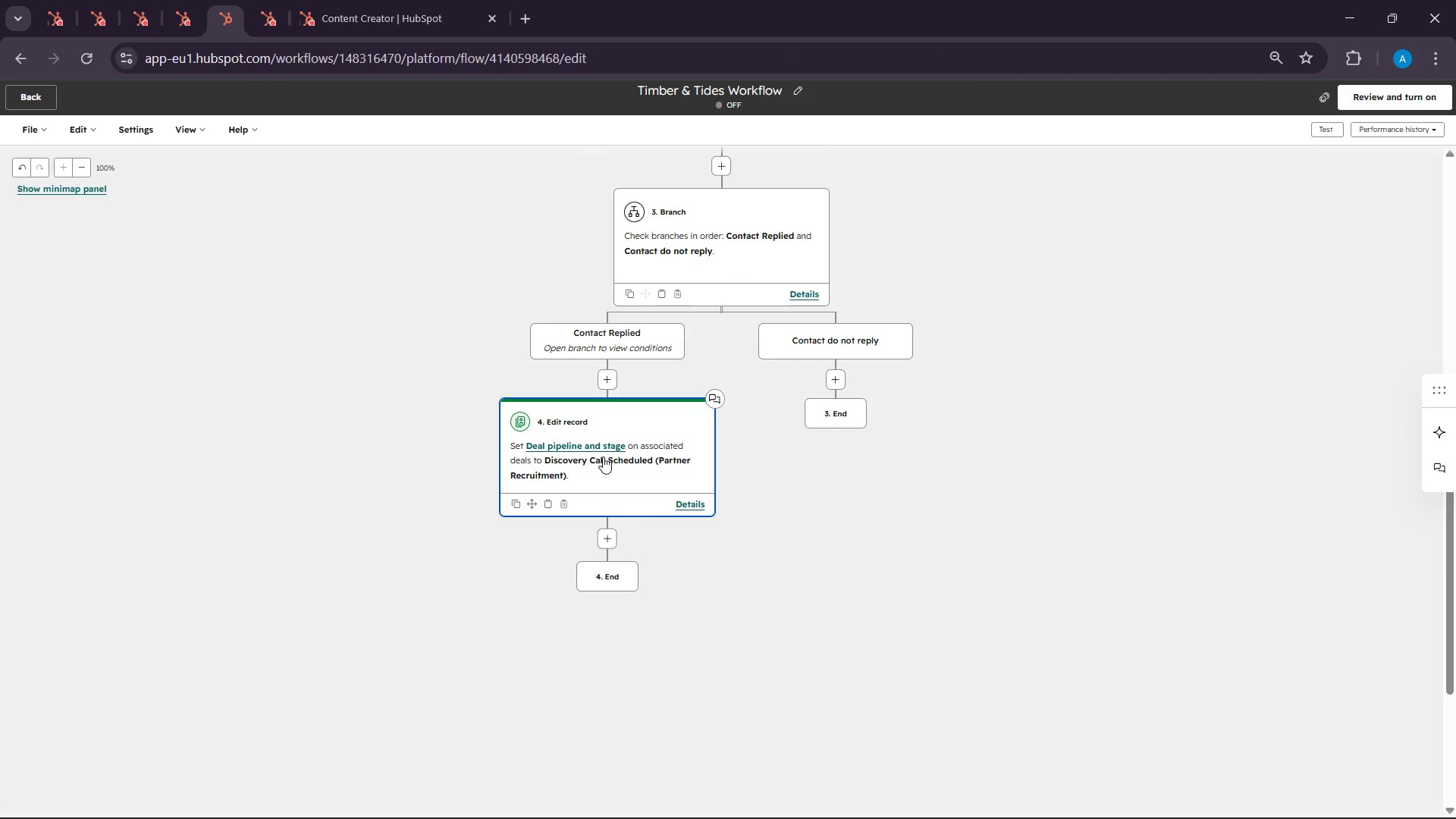 
left_click([629, 431])
 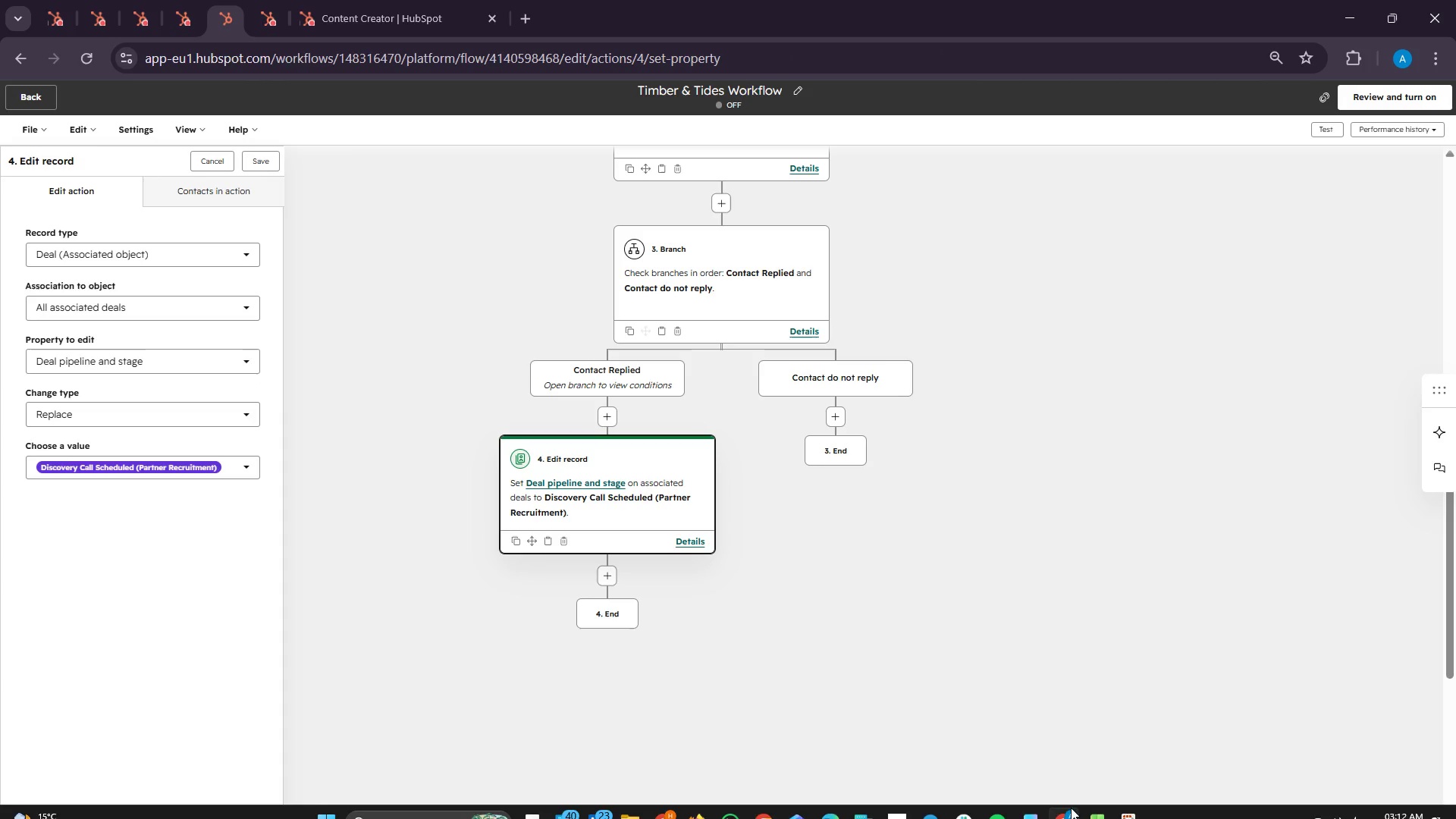 
left_click([1120, 799])
 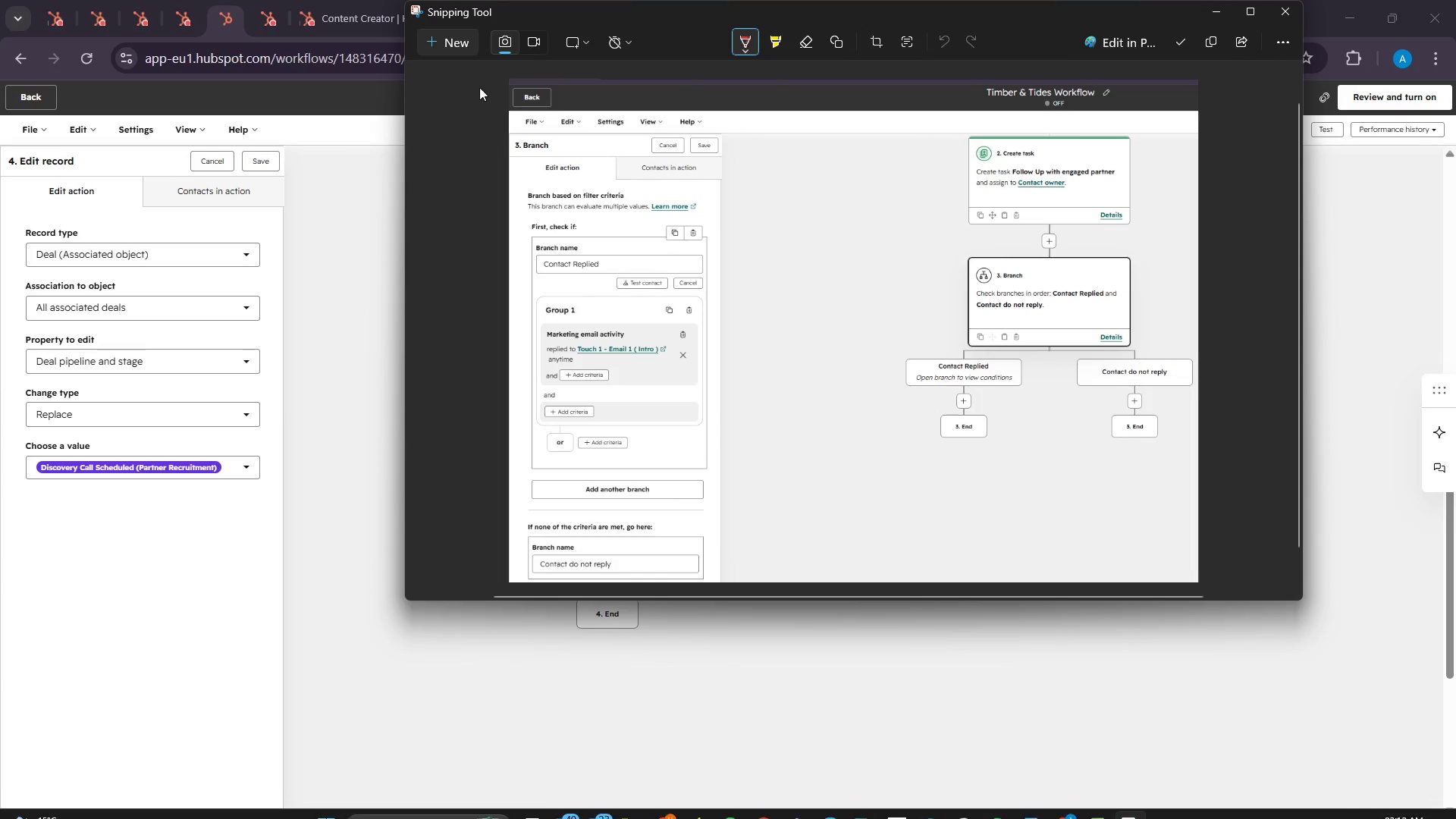 
left_click([457, 43])
 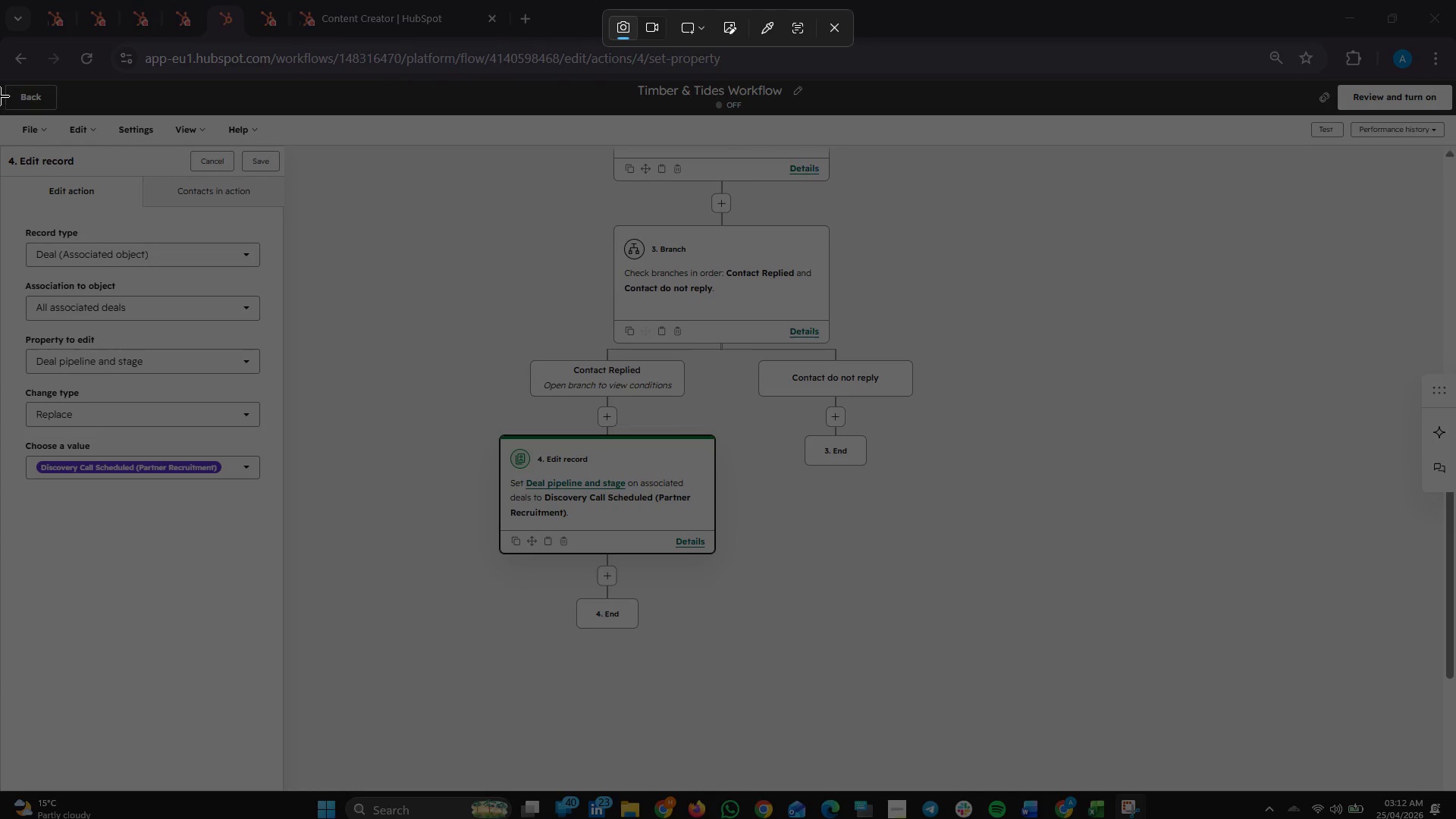 
left_click_drag(start_coordinate=[0, 75], to_coordinate=[990, 659])
 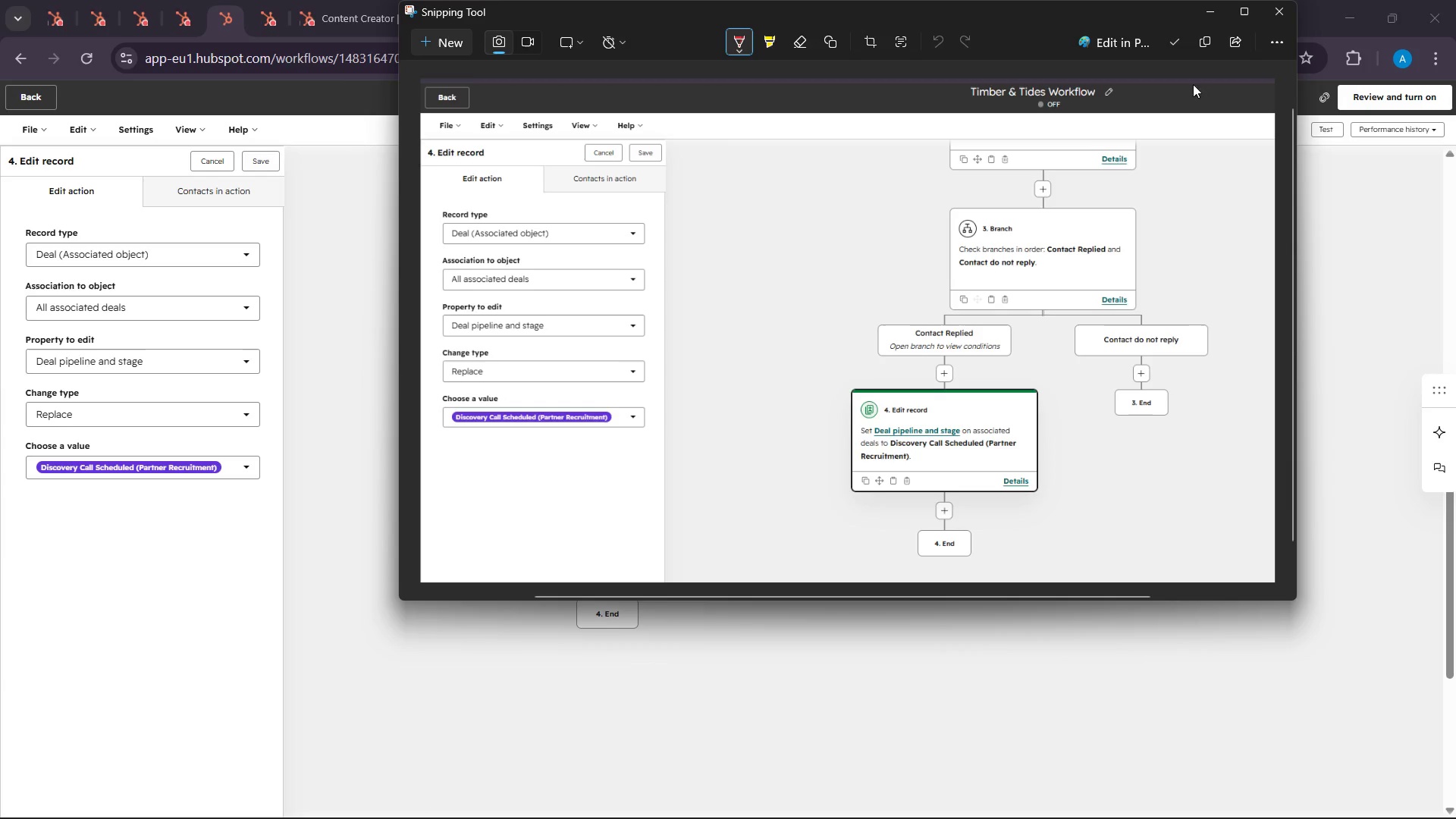 
left_click([1203, 36])
 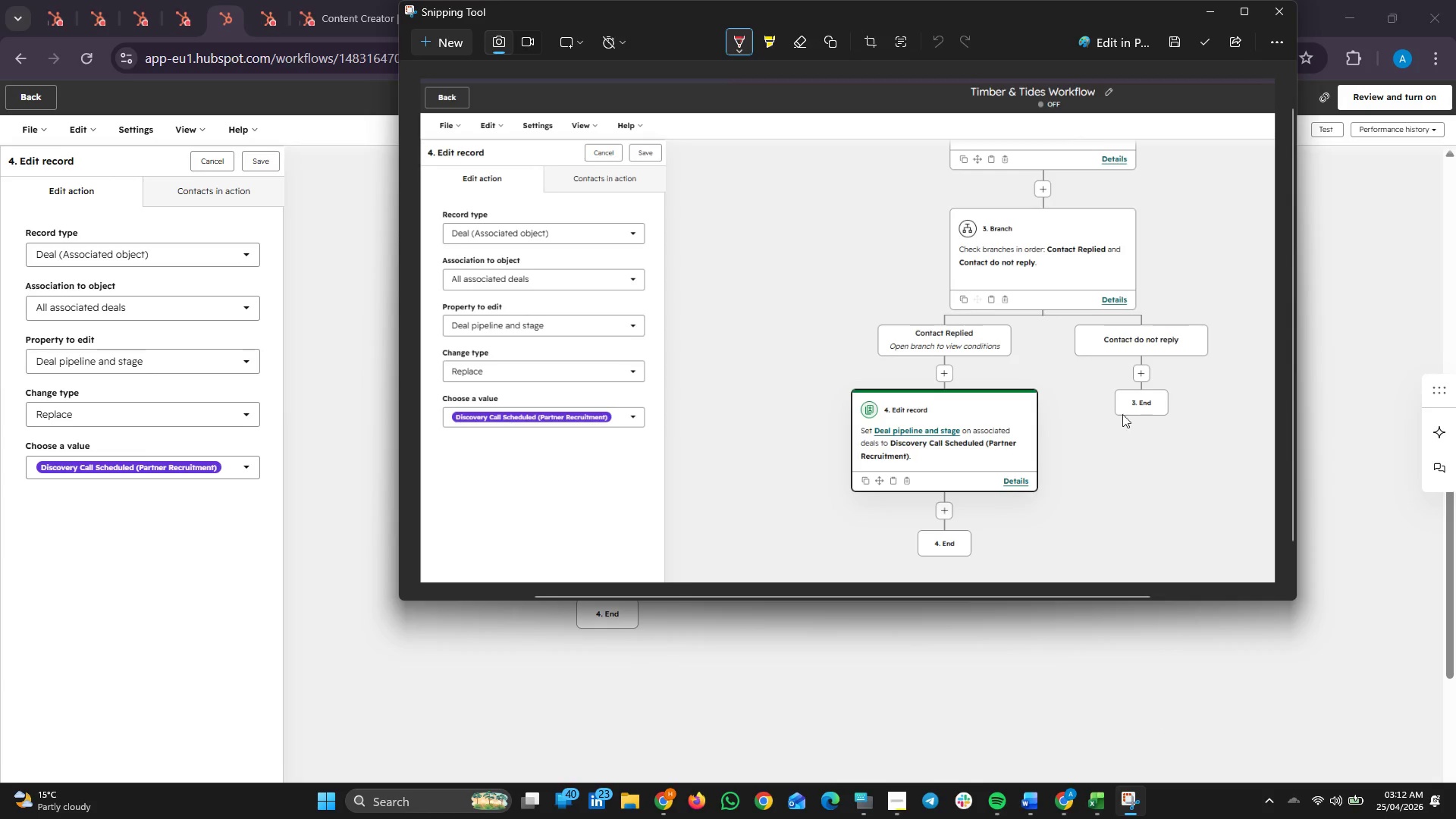 
left_click([1377, 374])
 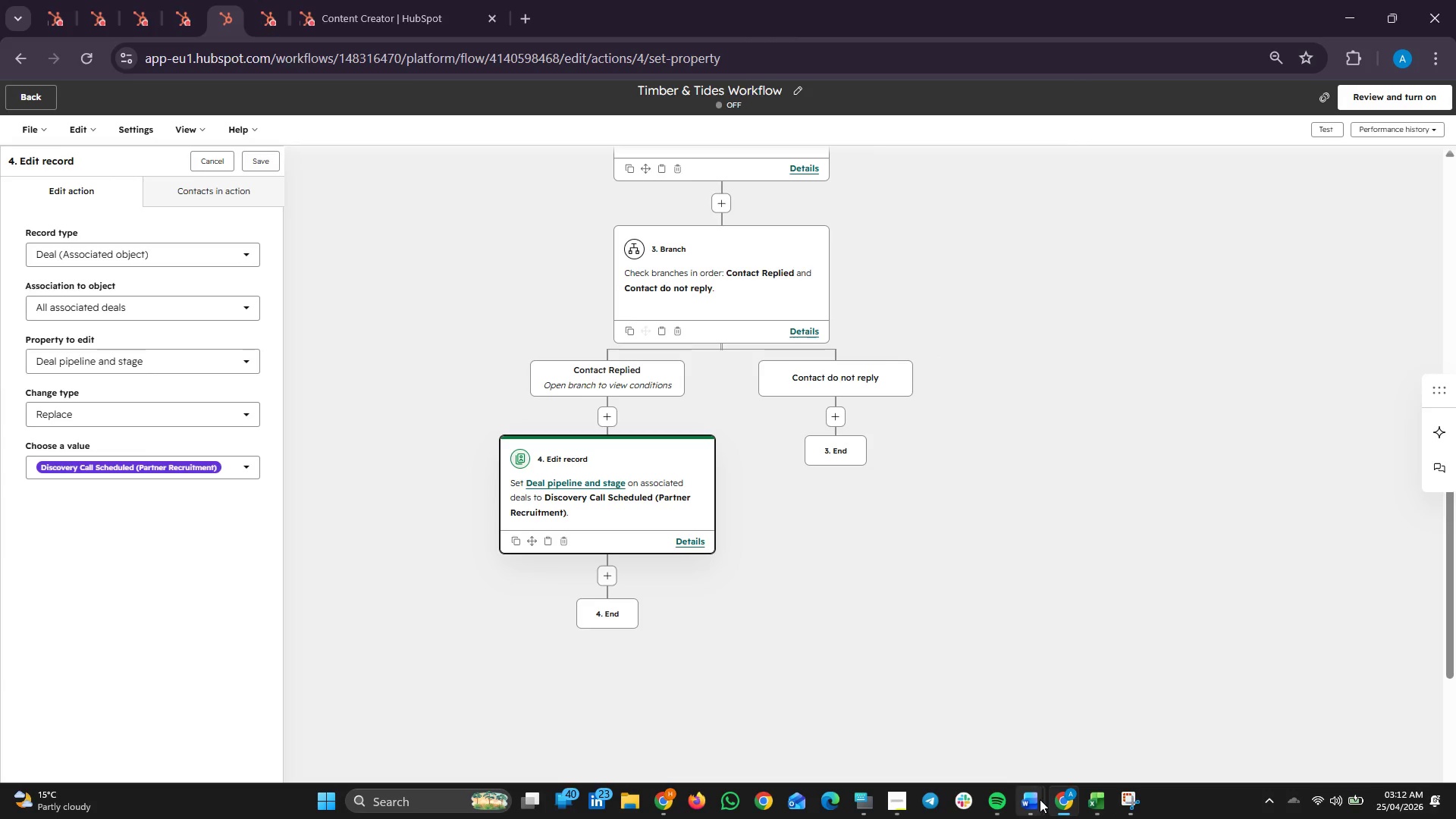 
left_click([1130, 730])
 